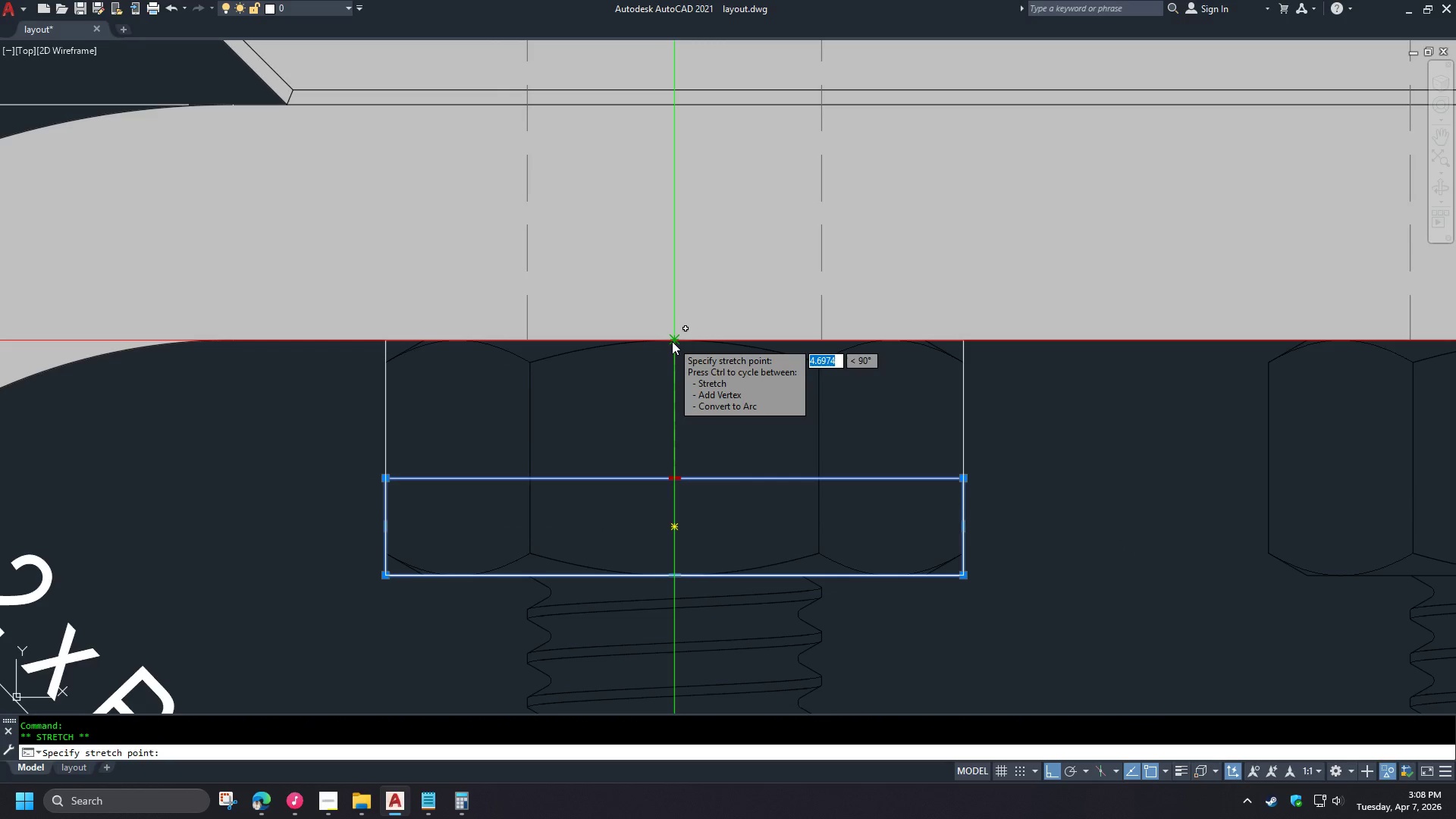 
type(PER )
 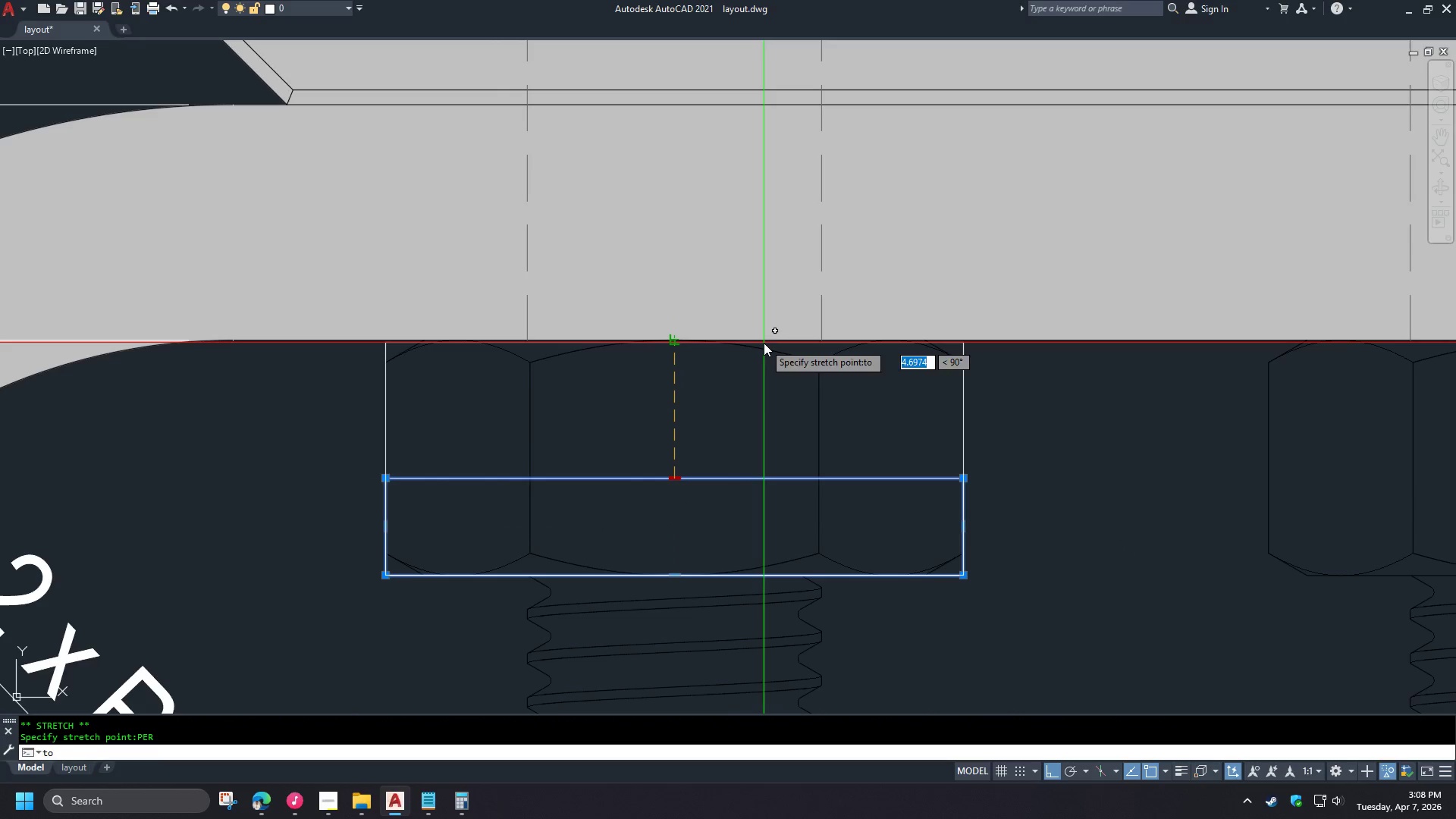 
left_click([764, 343])
 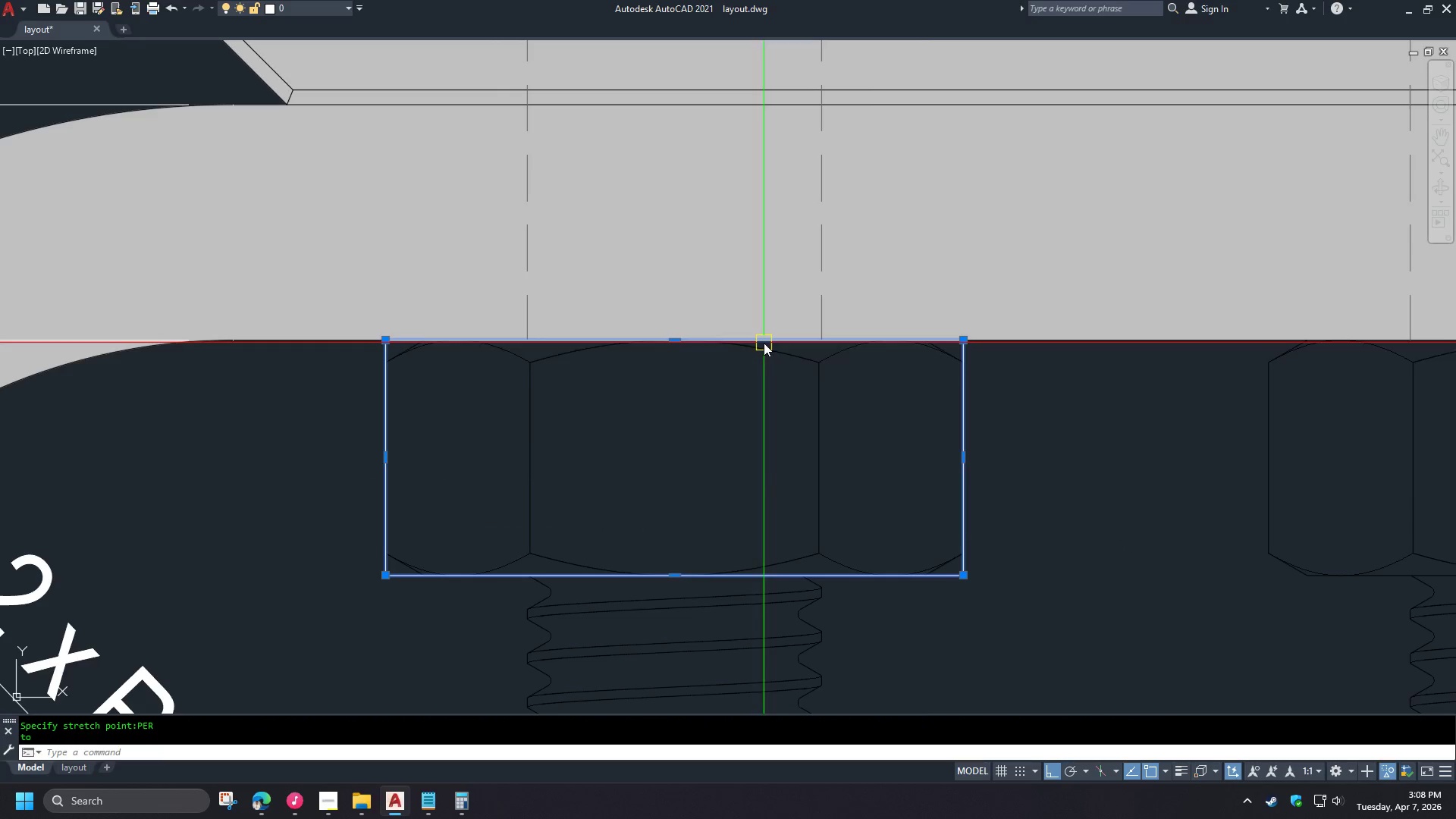 
key(Escape)
 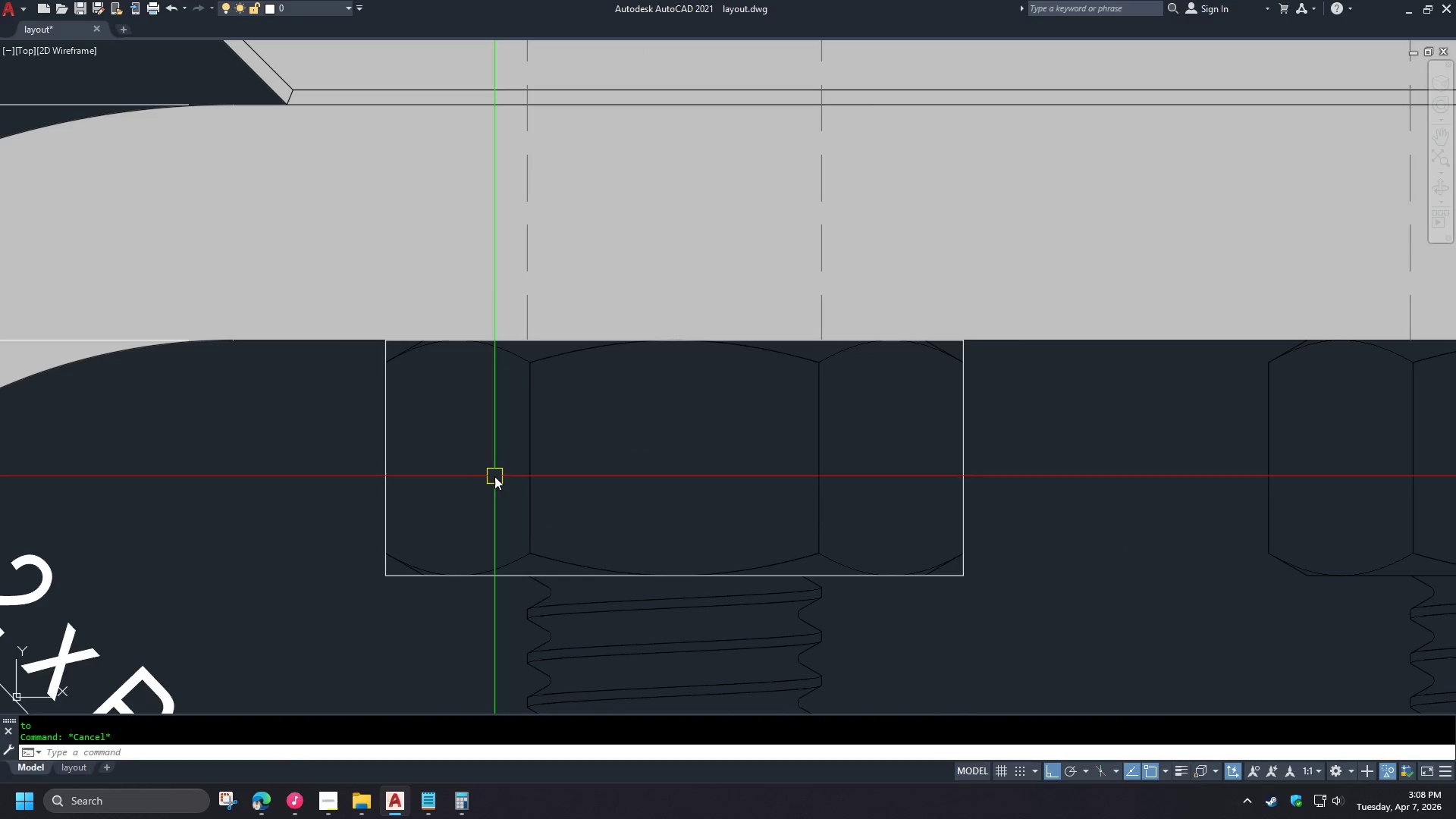 
key(F)
 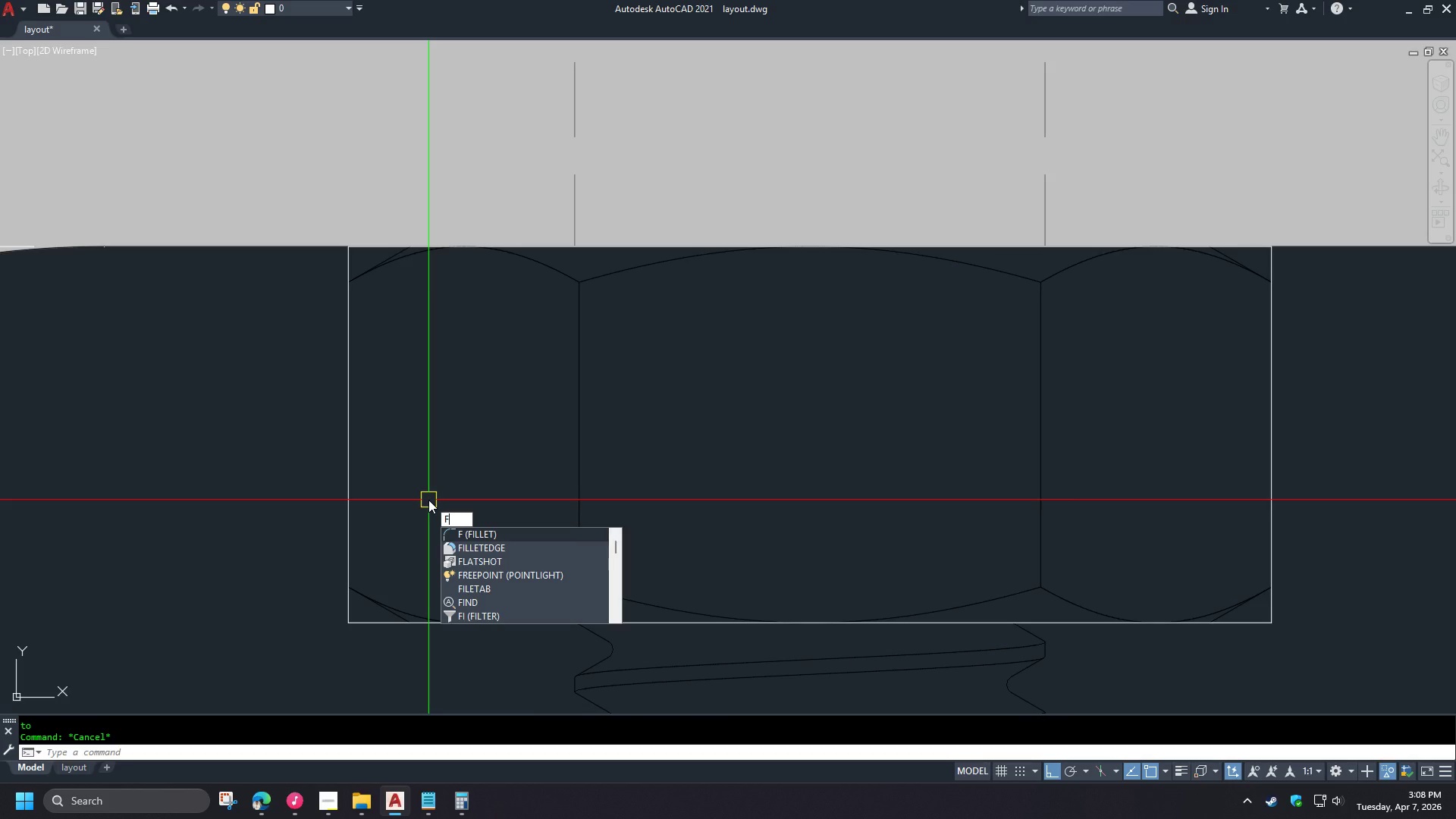 
scroll: coordinate [447, 498], scroll_direction: up, amount: 1.0
 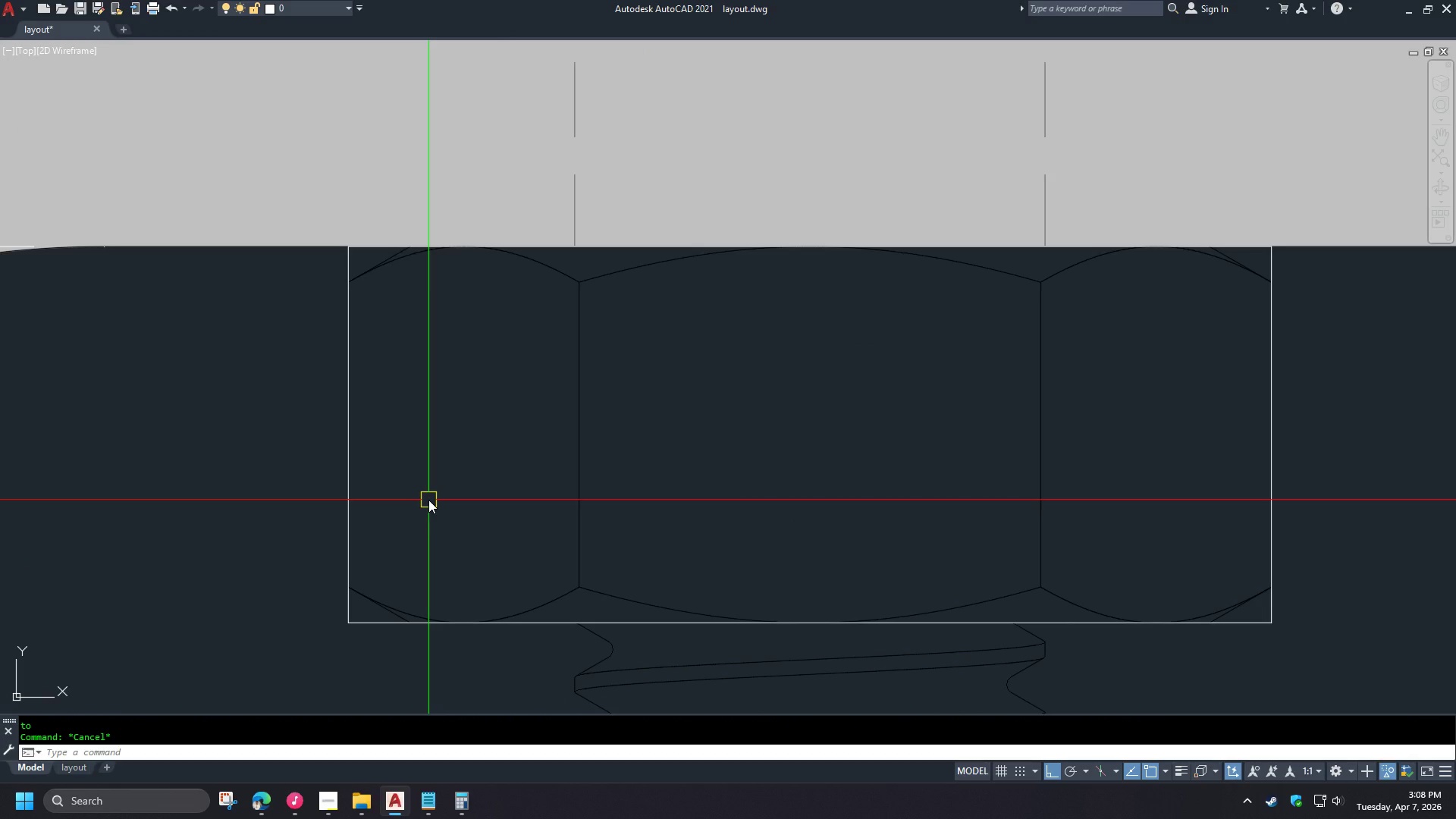 
key(Escape)
type(CHA D )
 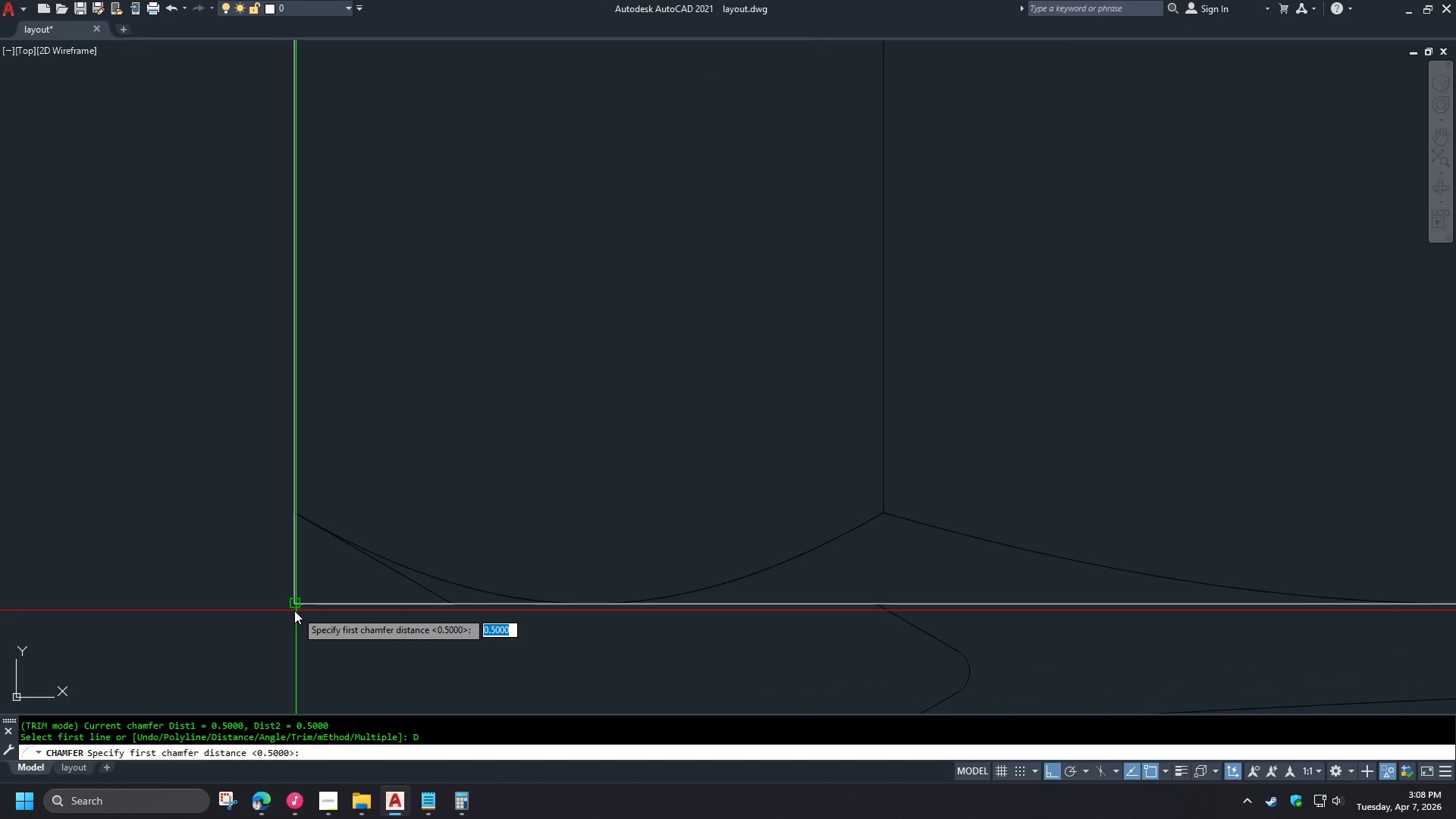 
scroll: coordinate [381, 634], scroll_direction: up, amount: 2.0
 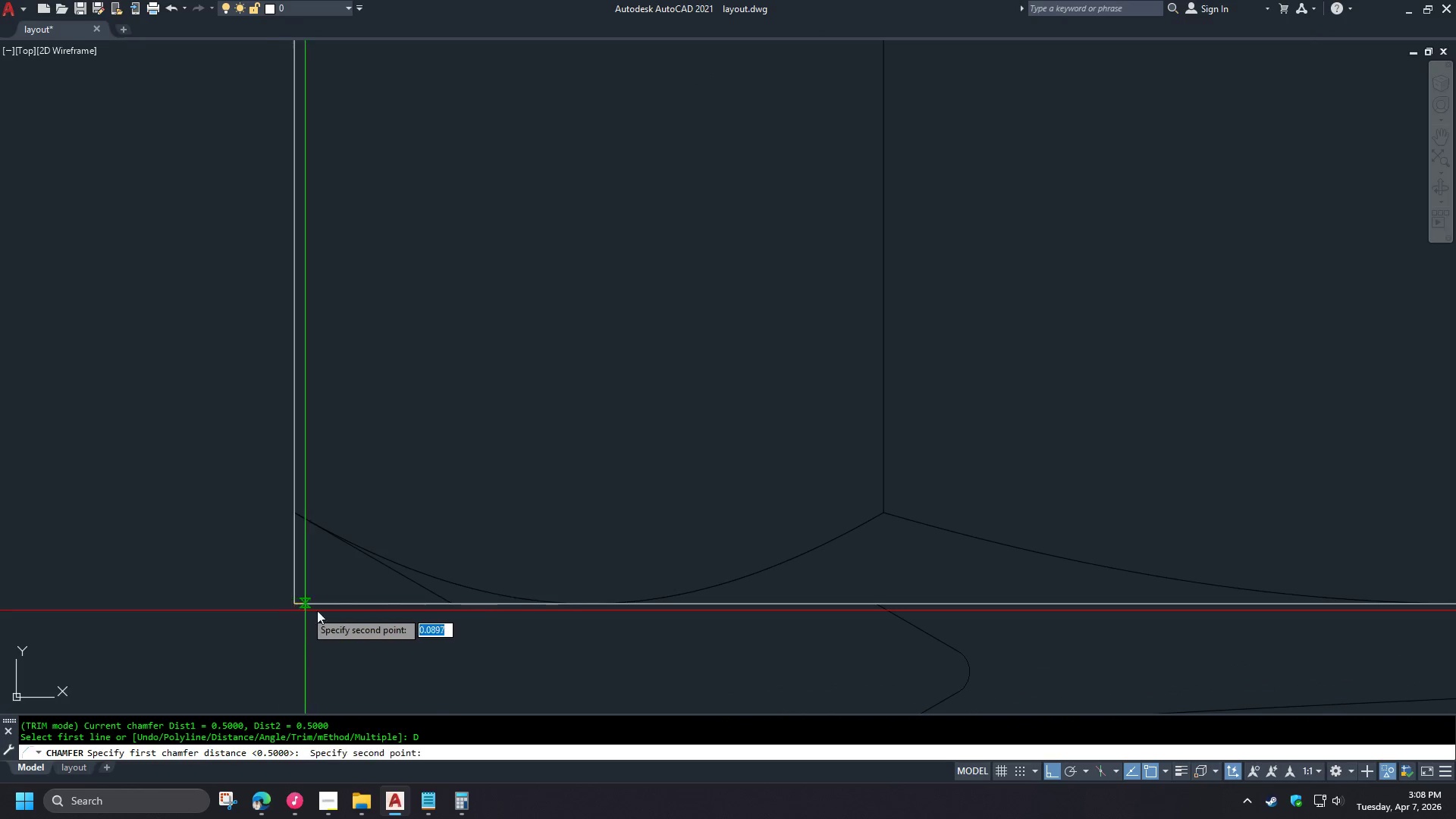 
left_click([455, 606])
 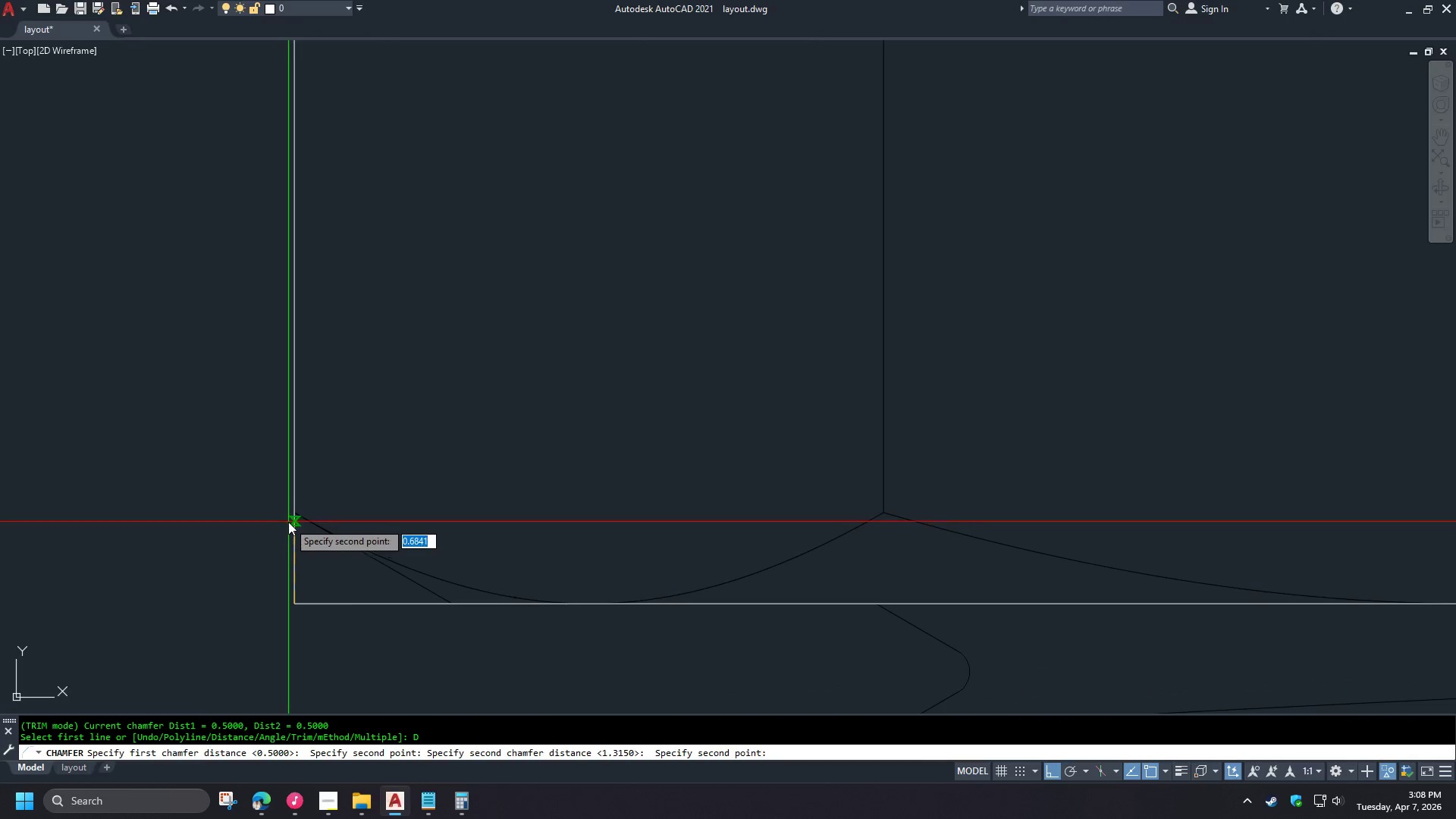 
left_click([288, 514])
 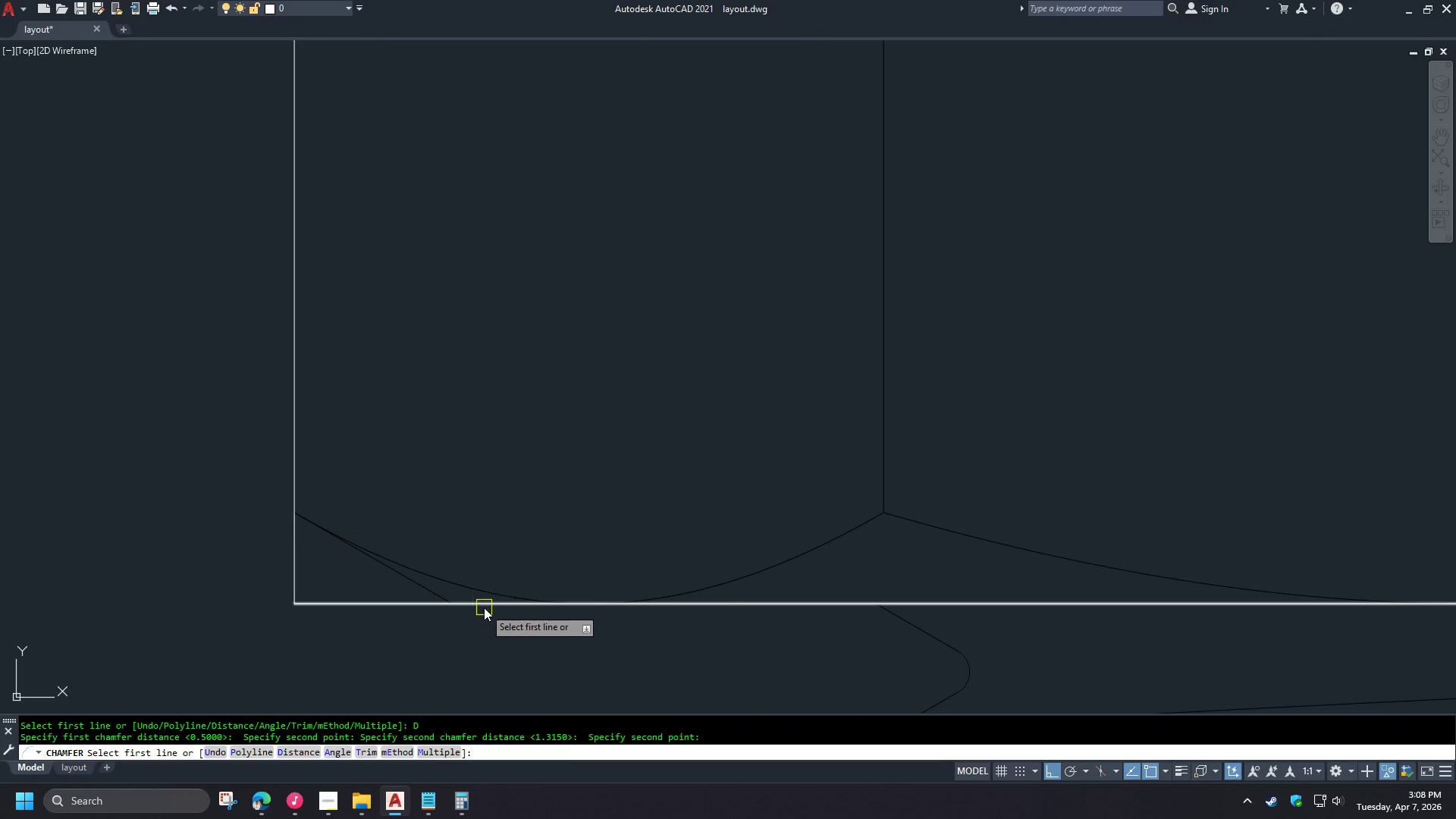 
left_click([484, 607])
 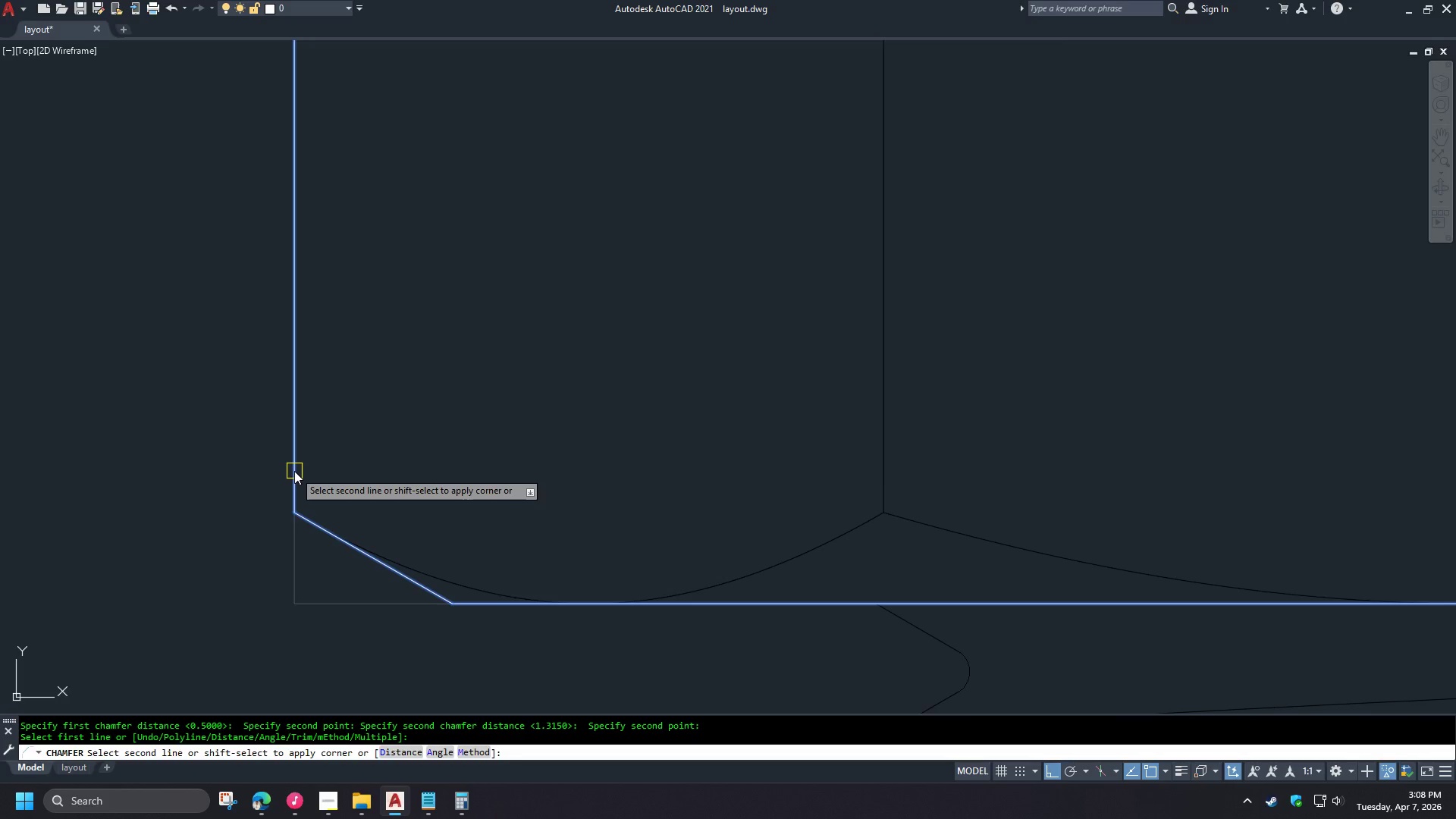 
left_click([294, 471])
 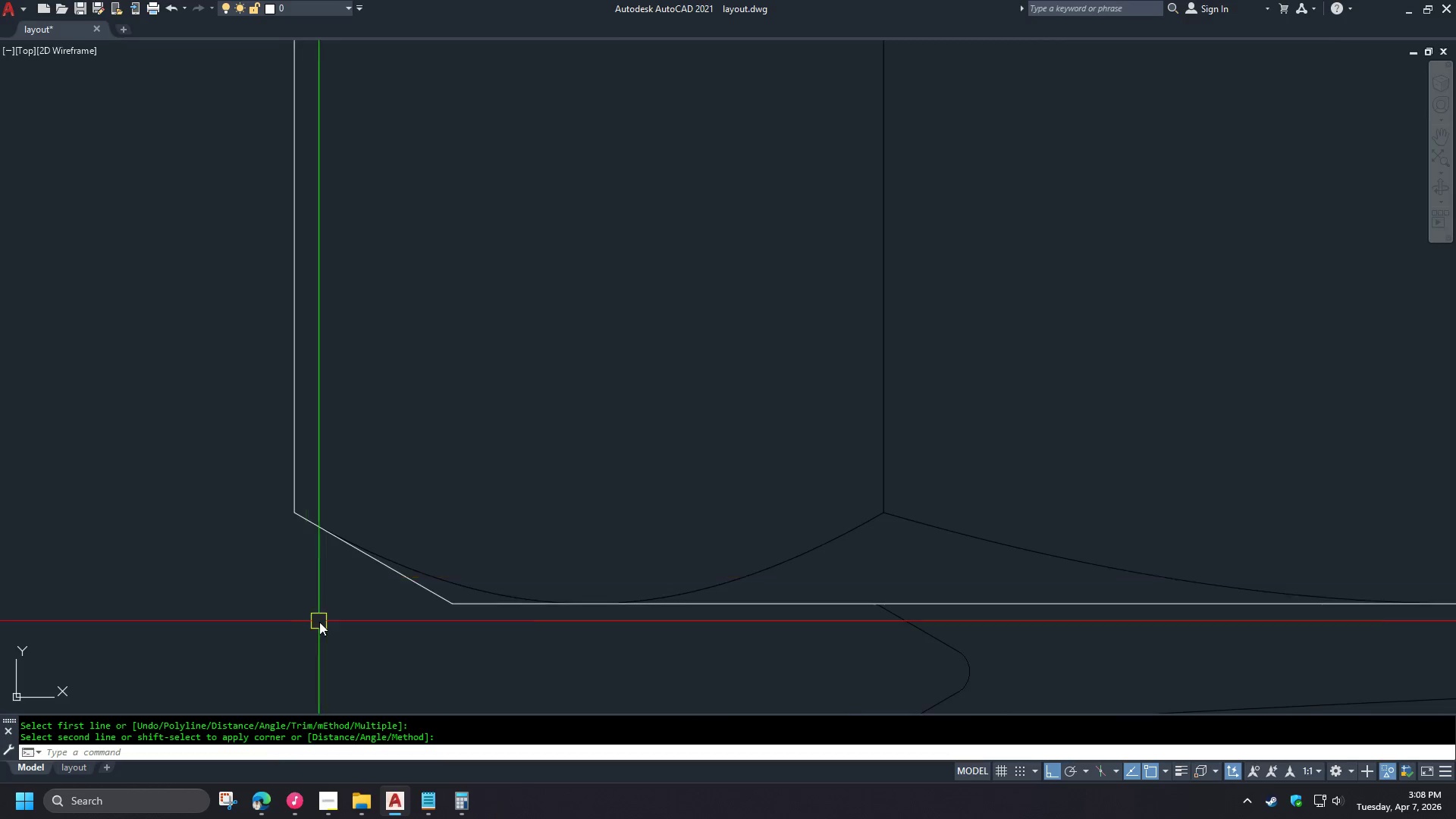 
key(Space)
 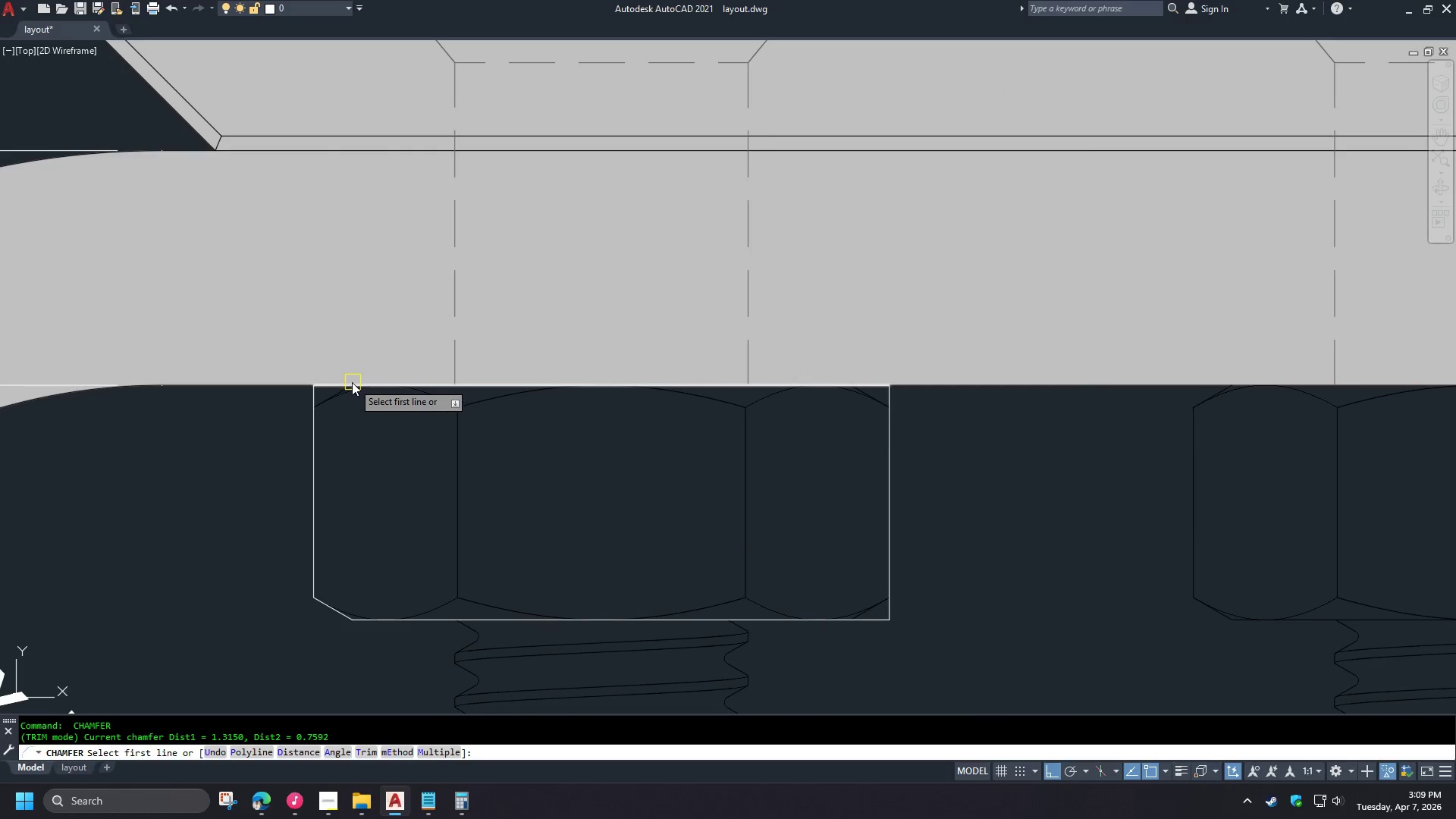 
left_click([352, 382])
 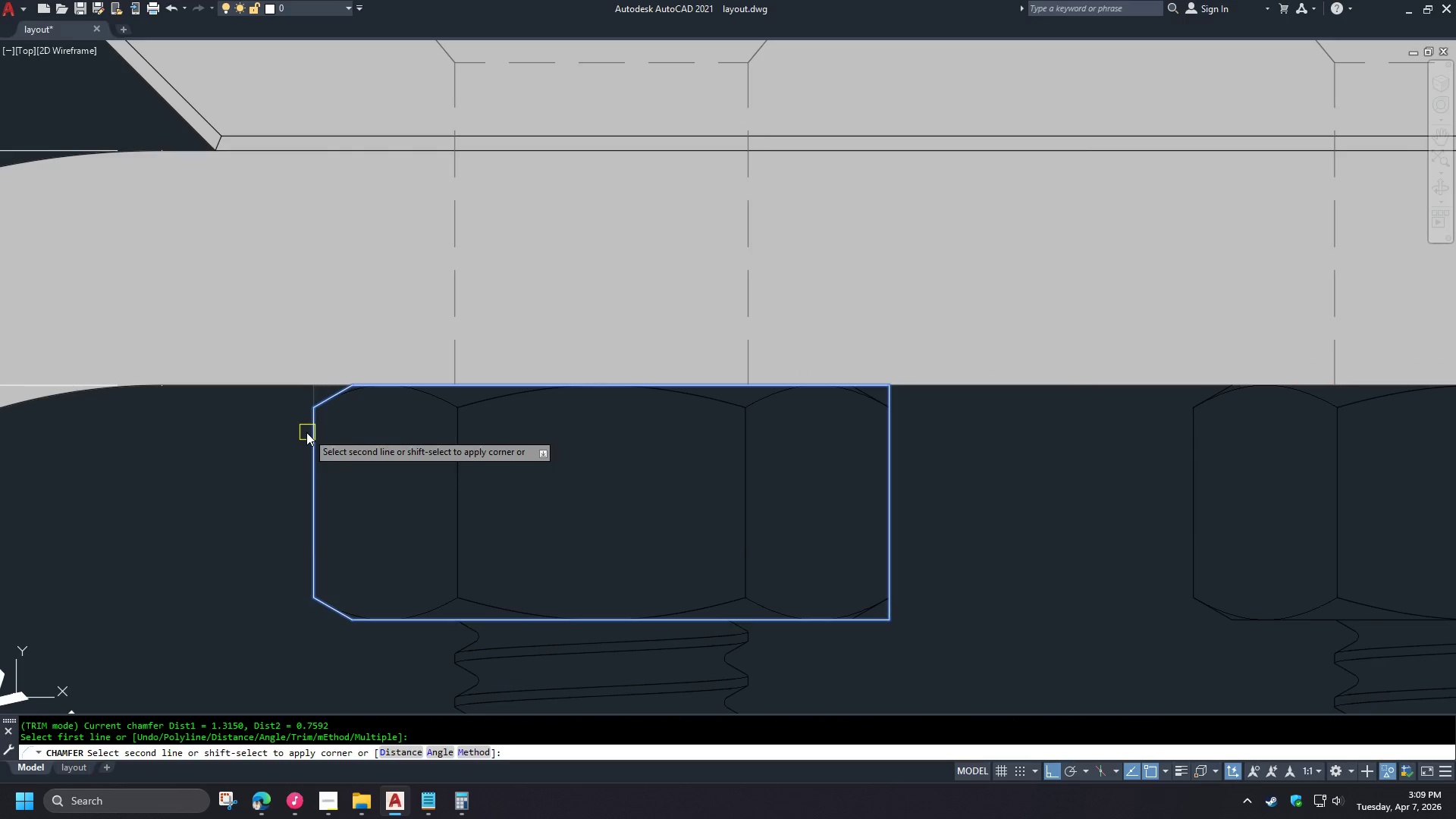 
left_click([306, 433])
 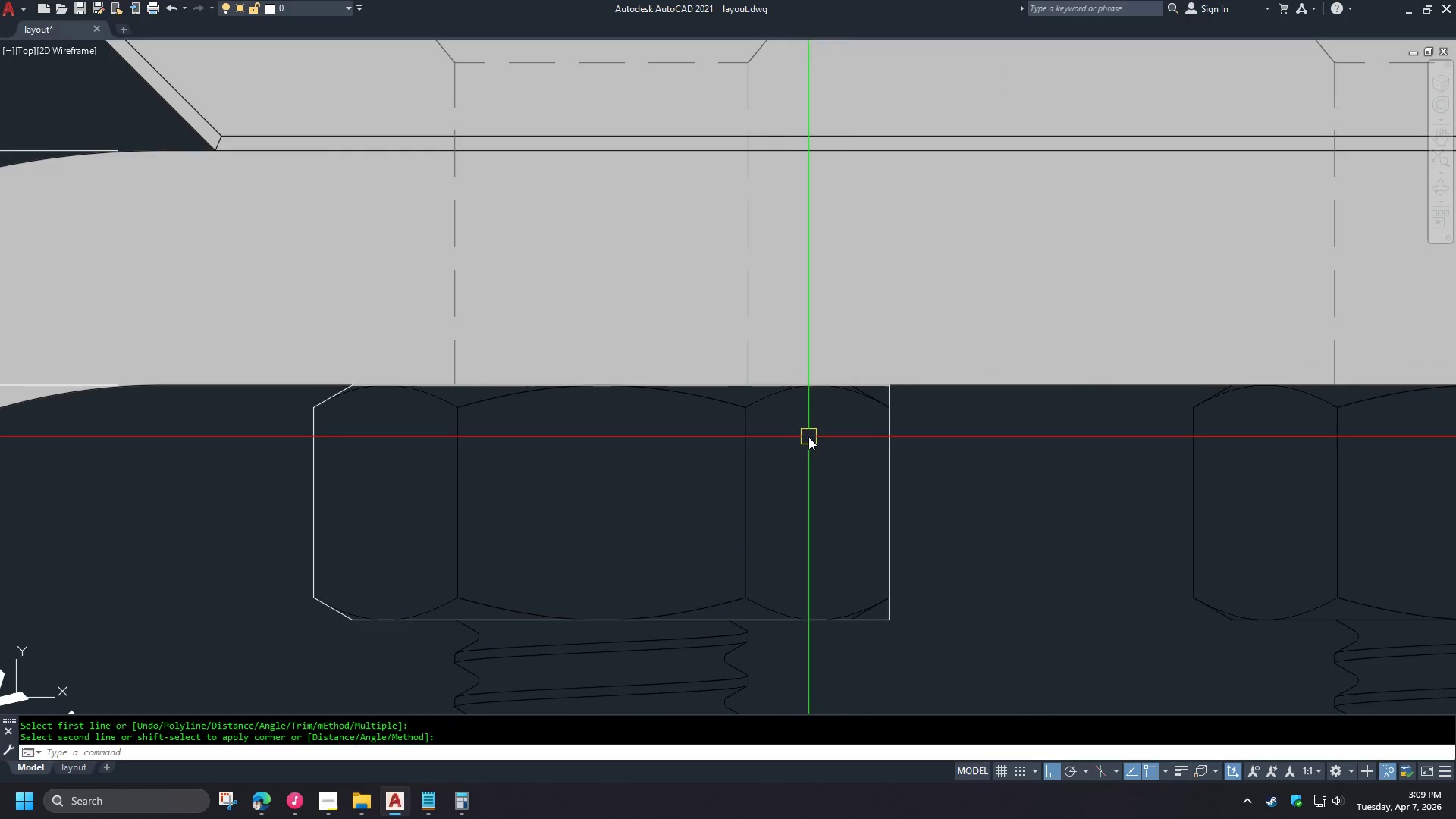 
scroll: coordinate [319, 626], scroll_direction: down, amount: 3.0
 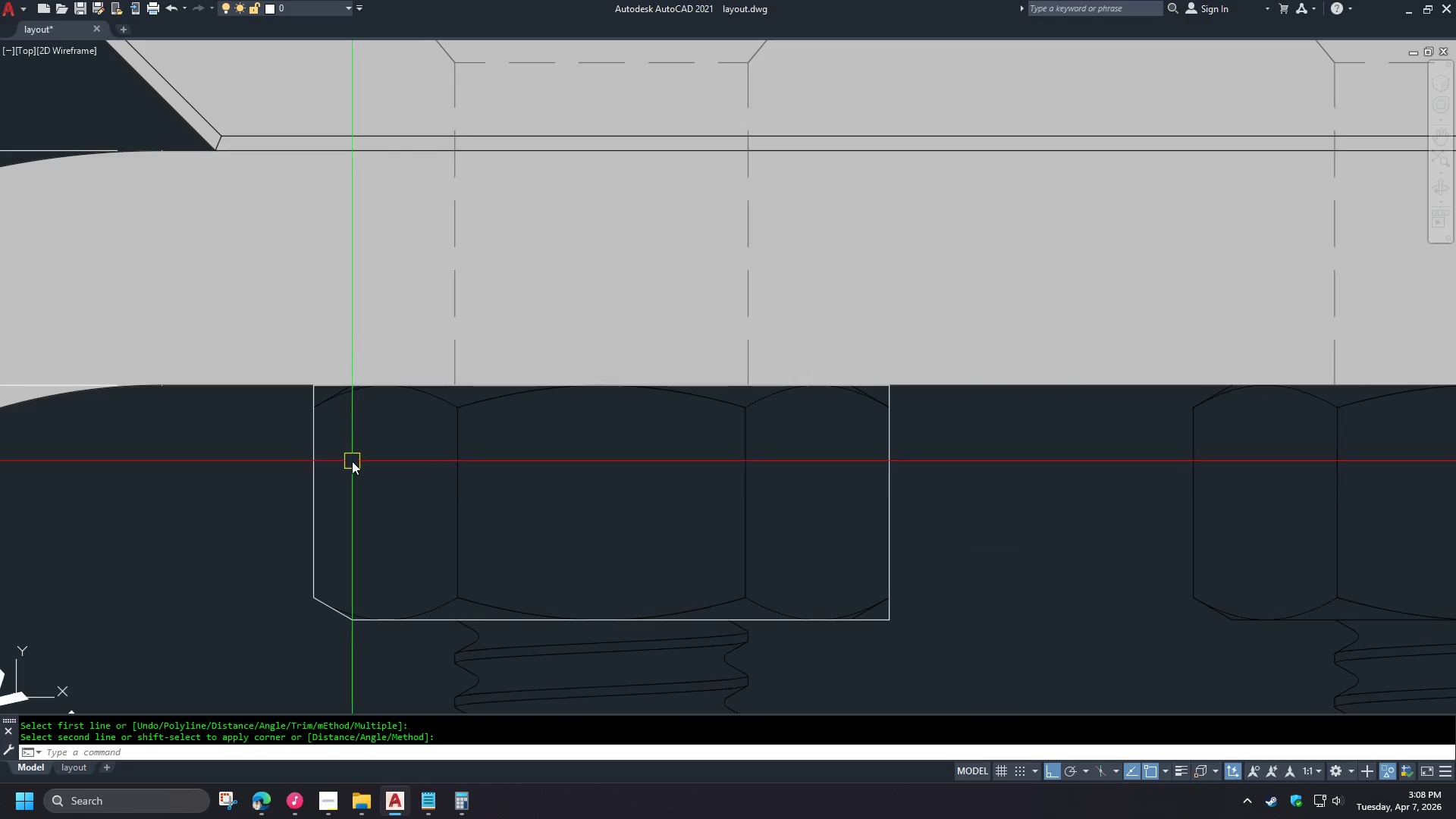 
key(Space)
 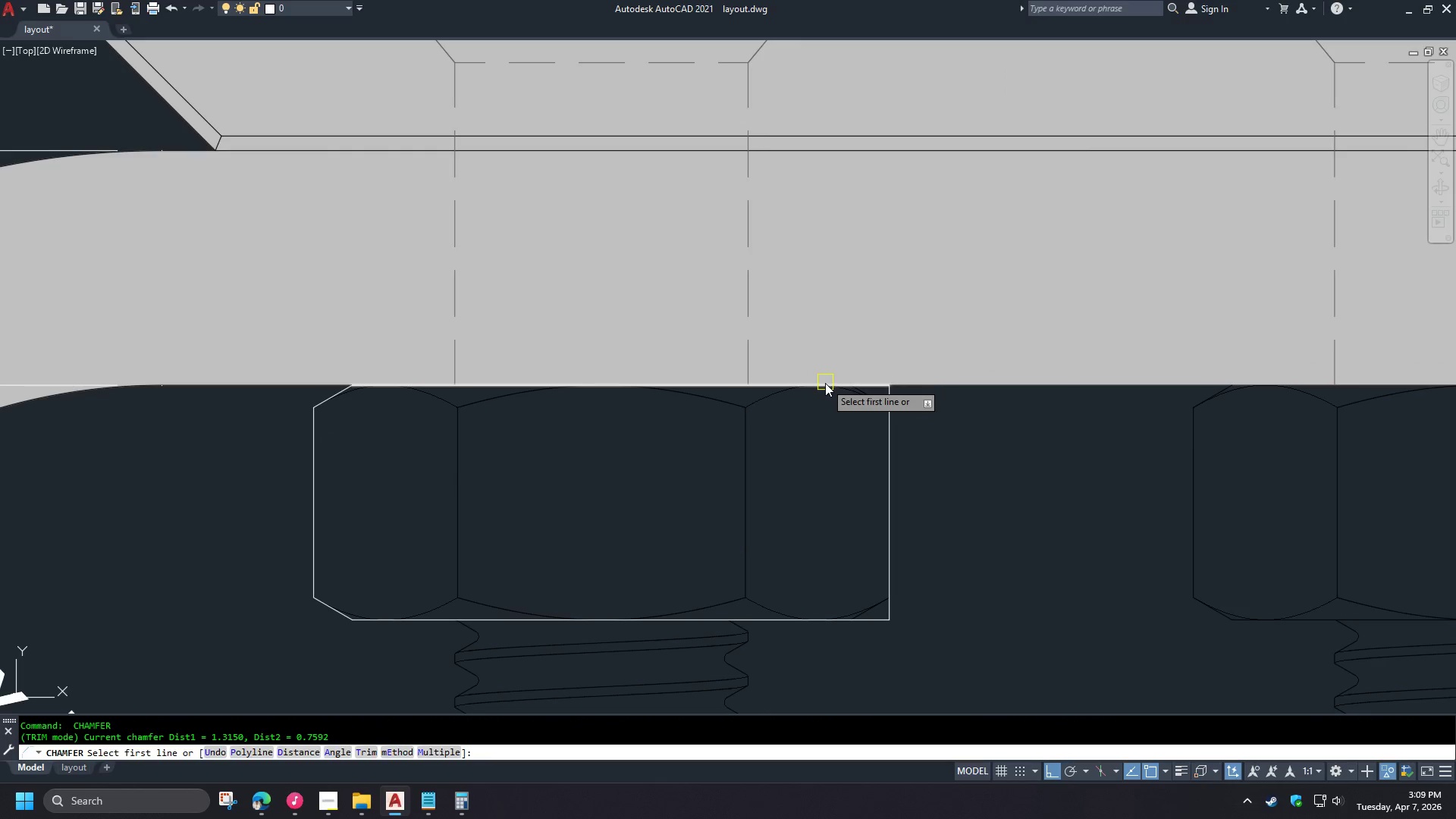 
left_click([825, 384])
 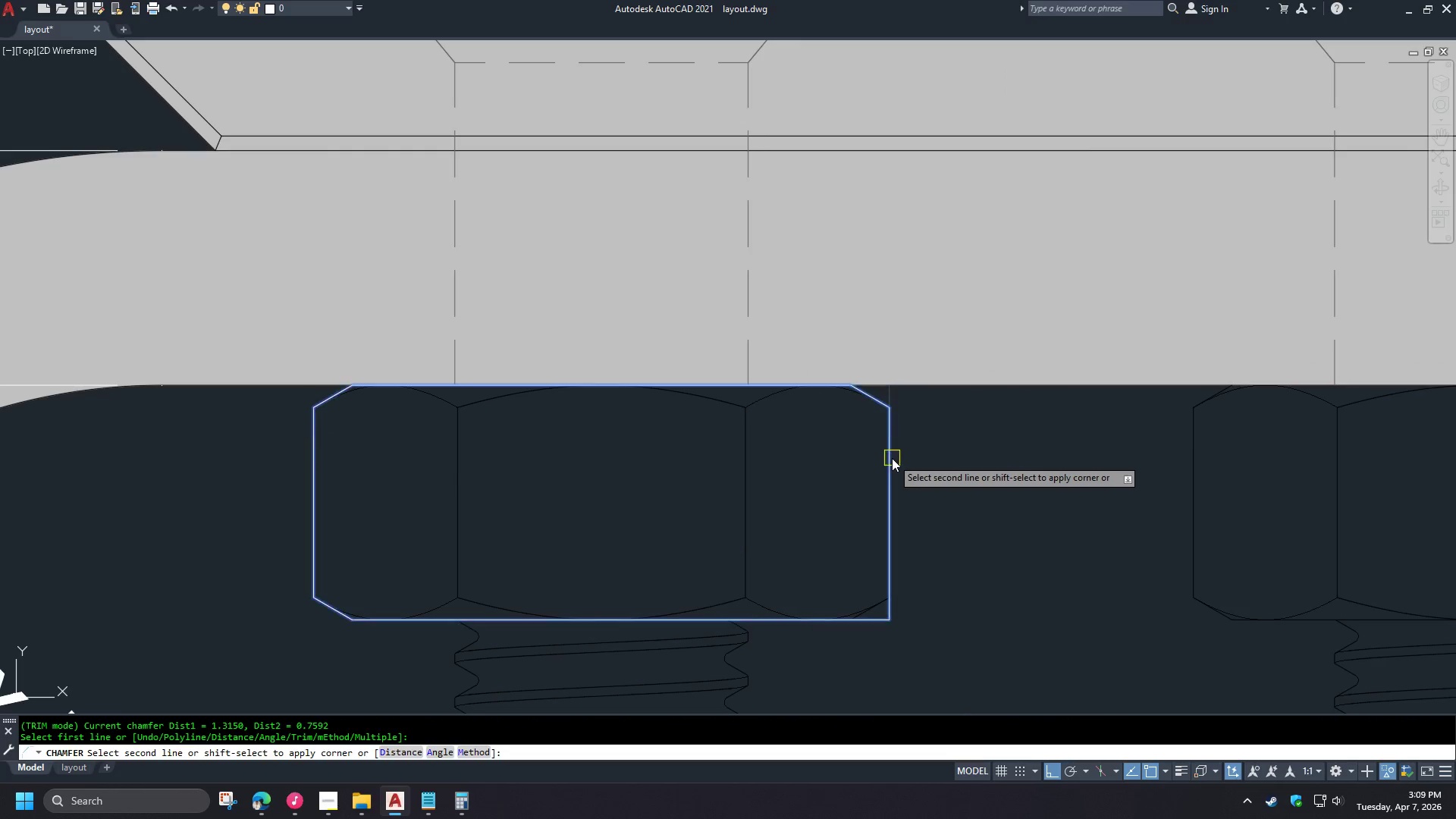 
left_click([890, 460])
 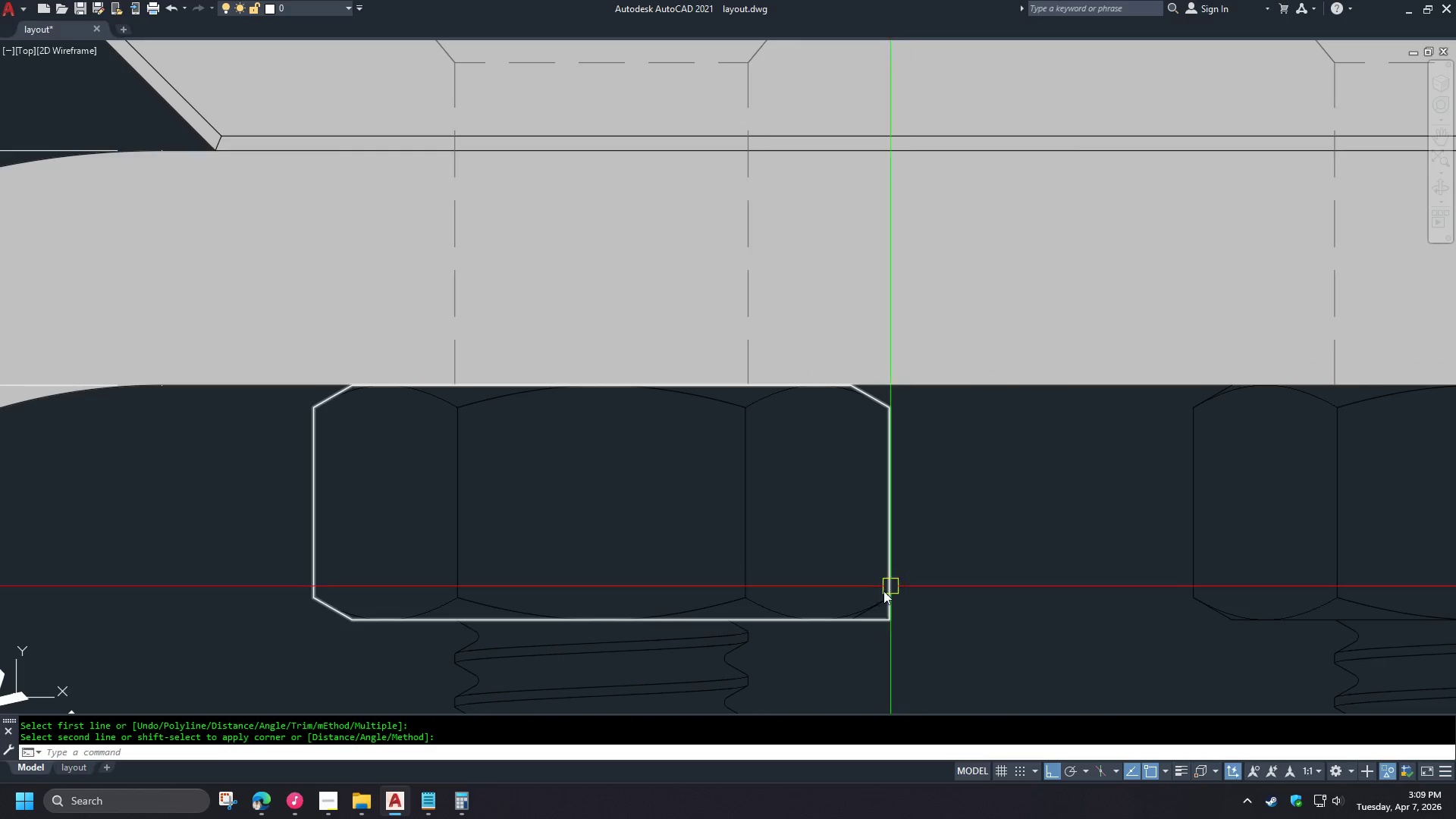 
key(Space)
 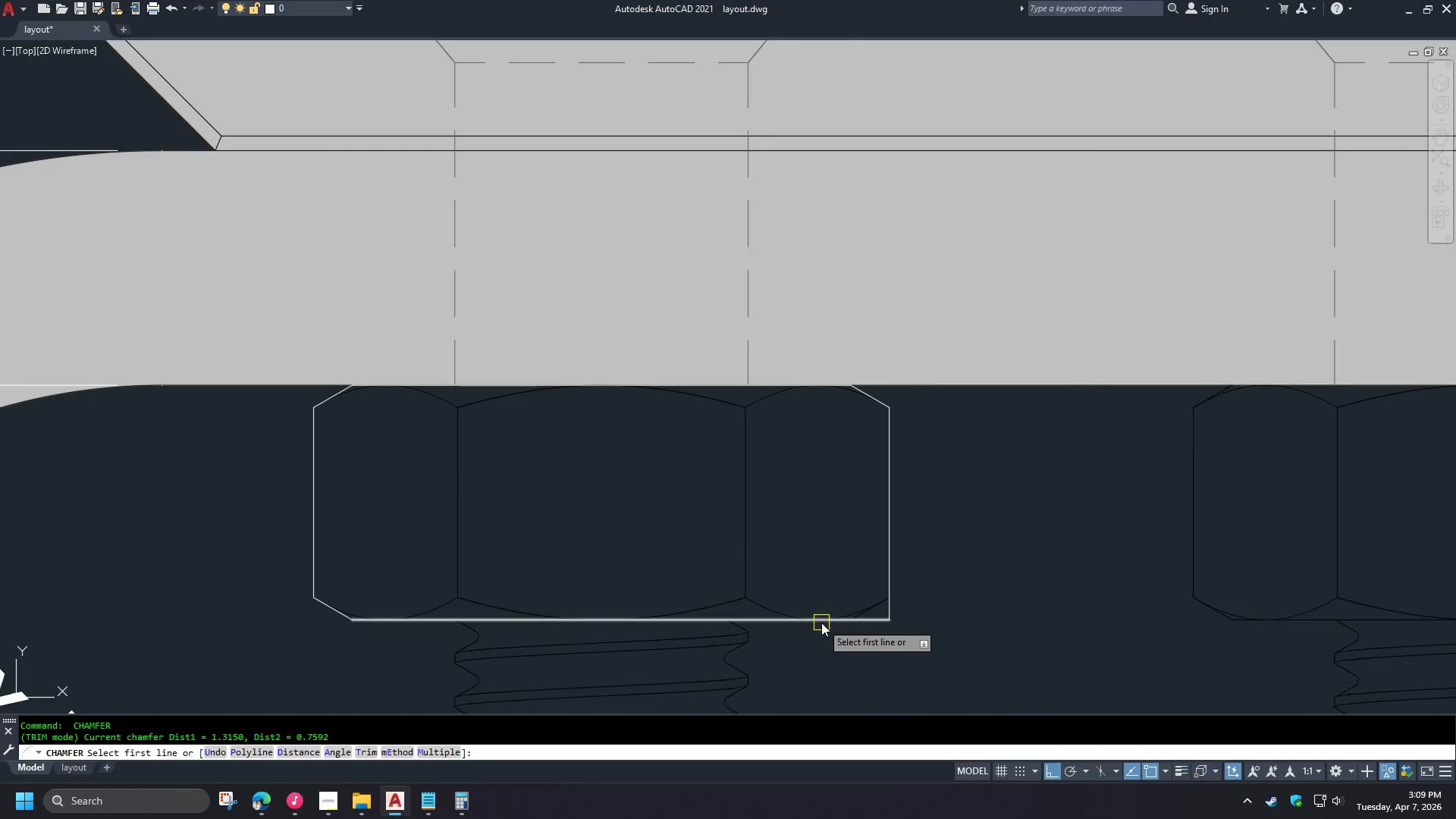 
left_click([821, 623])
 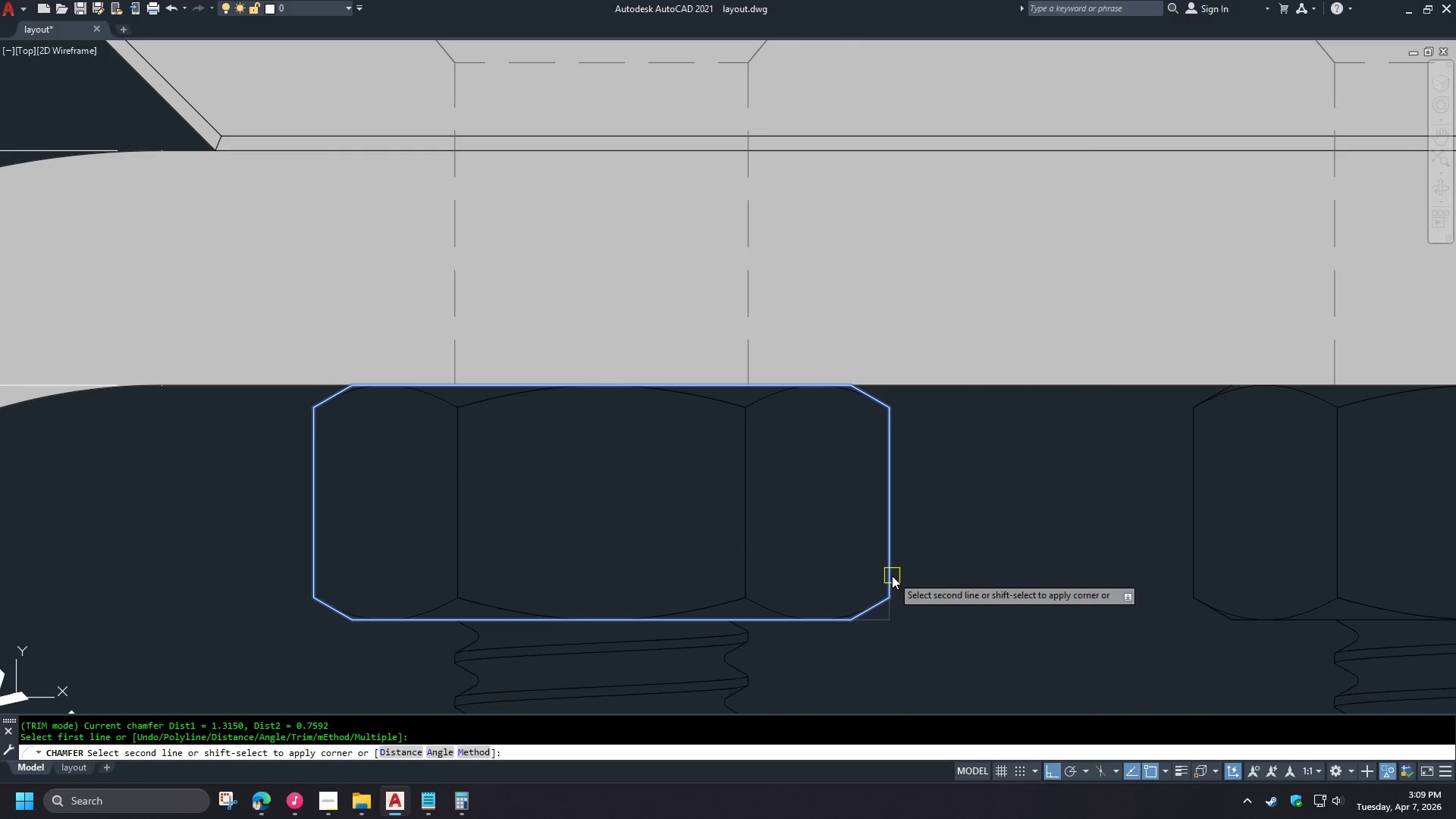 
left_click([892, 576])
 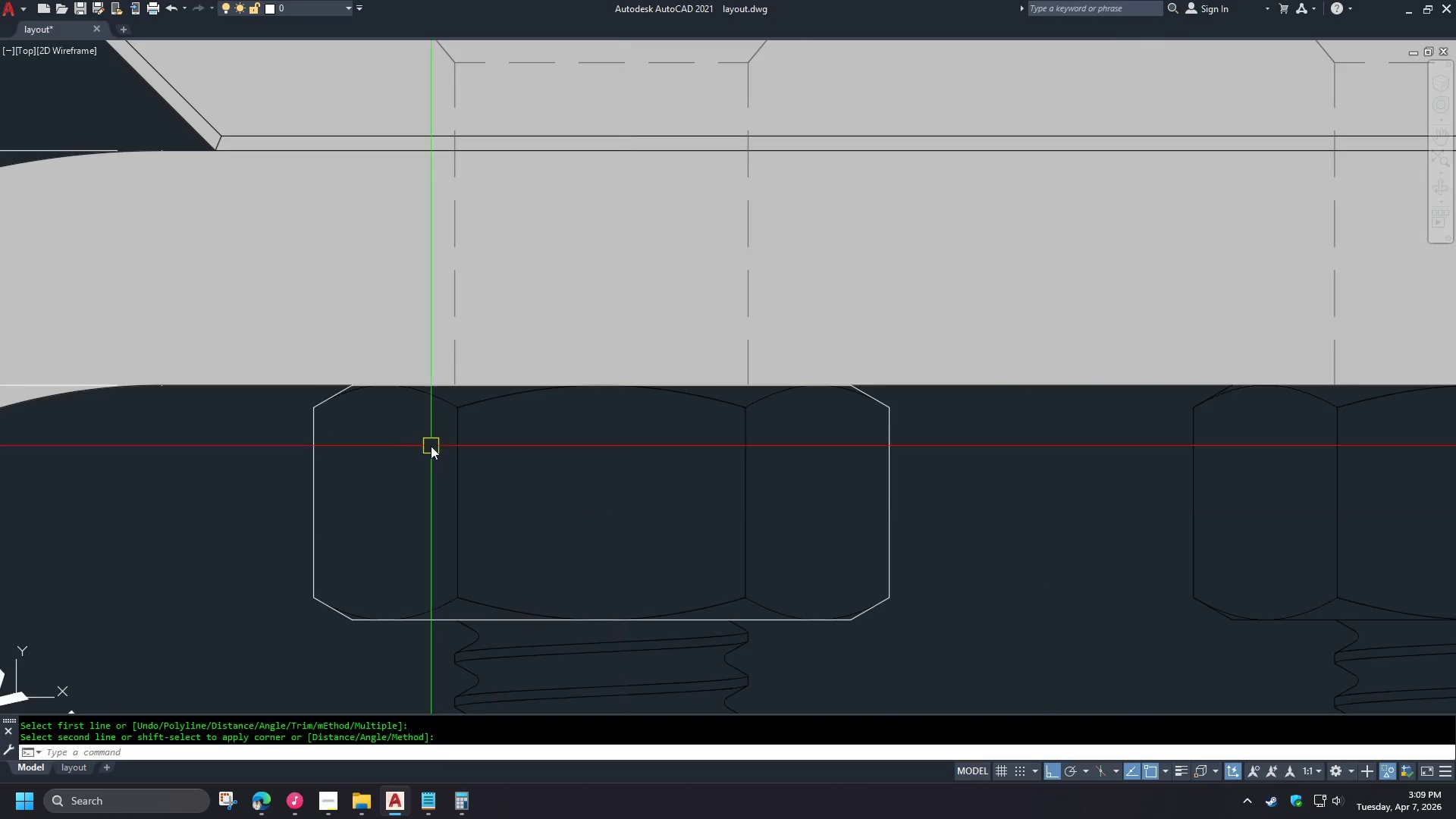 
type(MA )
 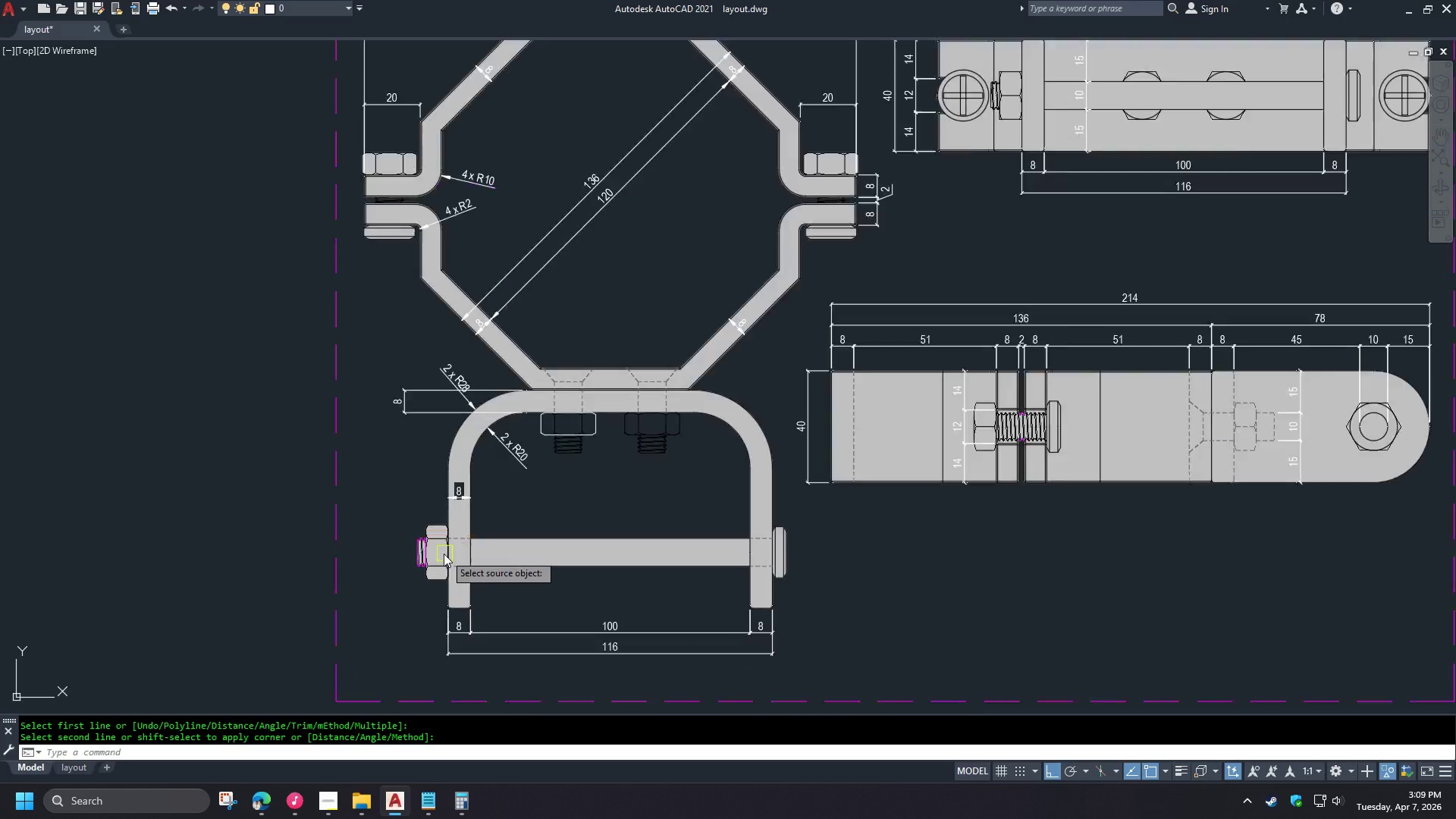 
left_click([410, 556])
 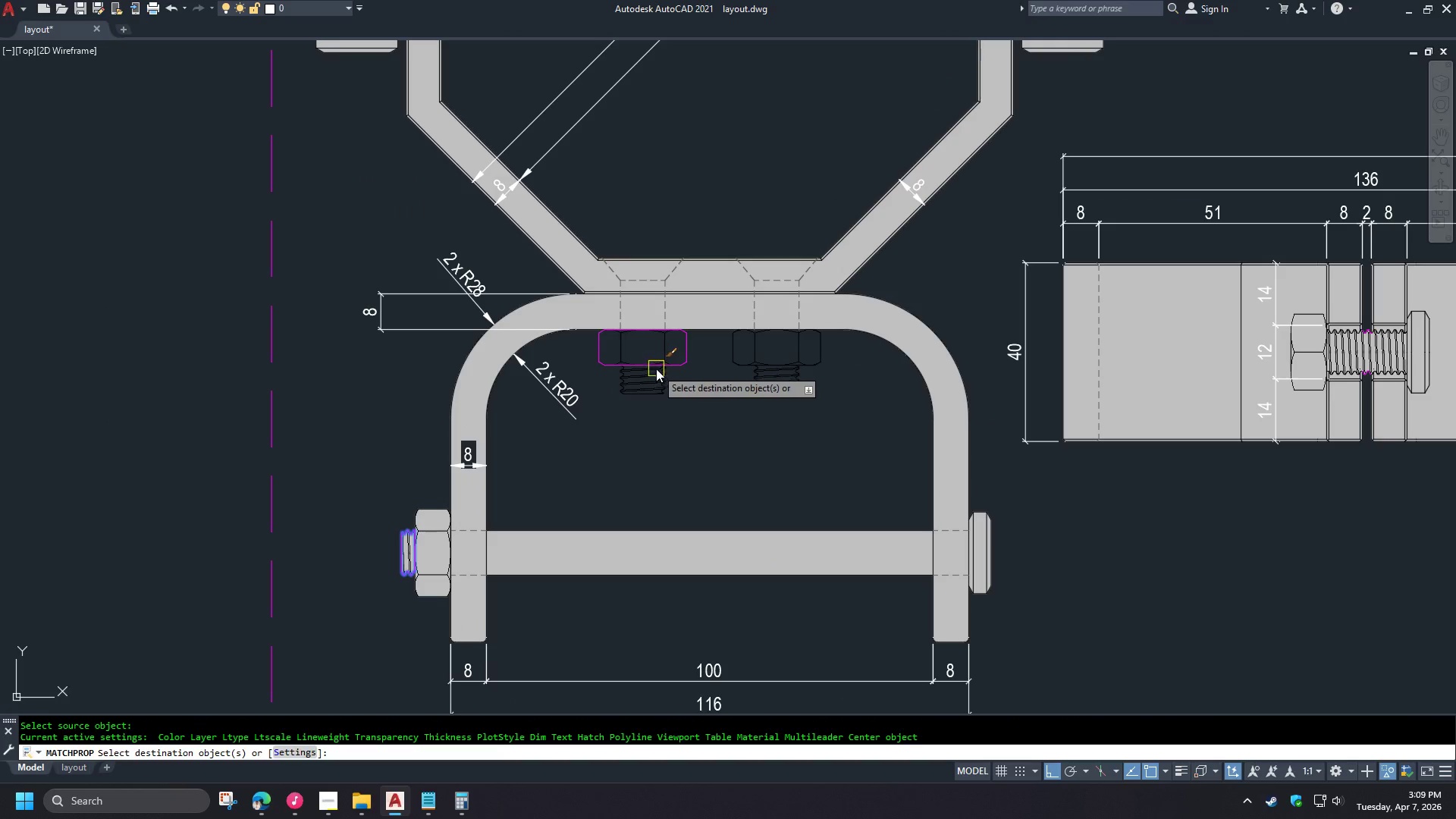 
left_click([662, 369])
 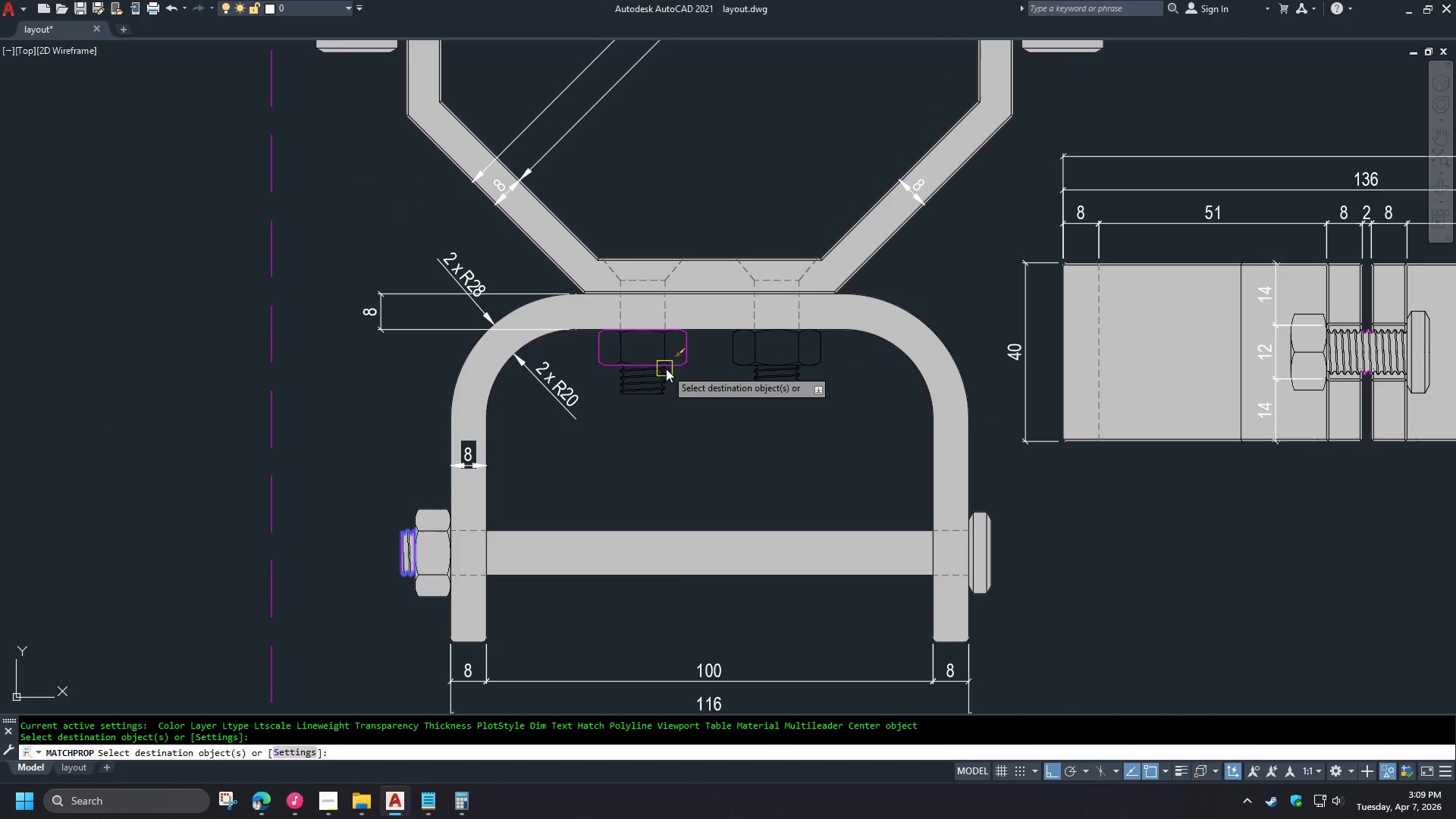 
key(Space)
 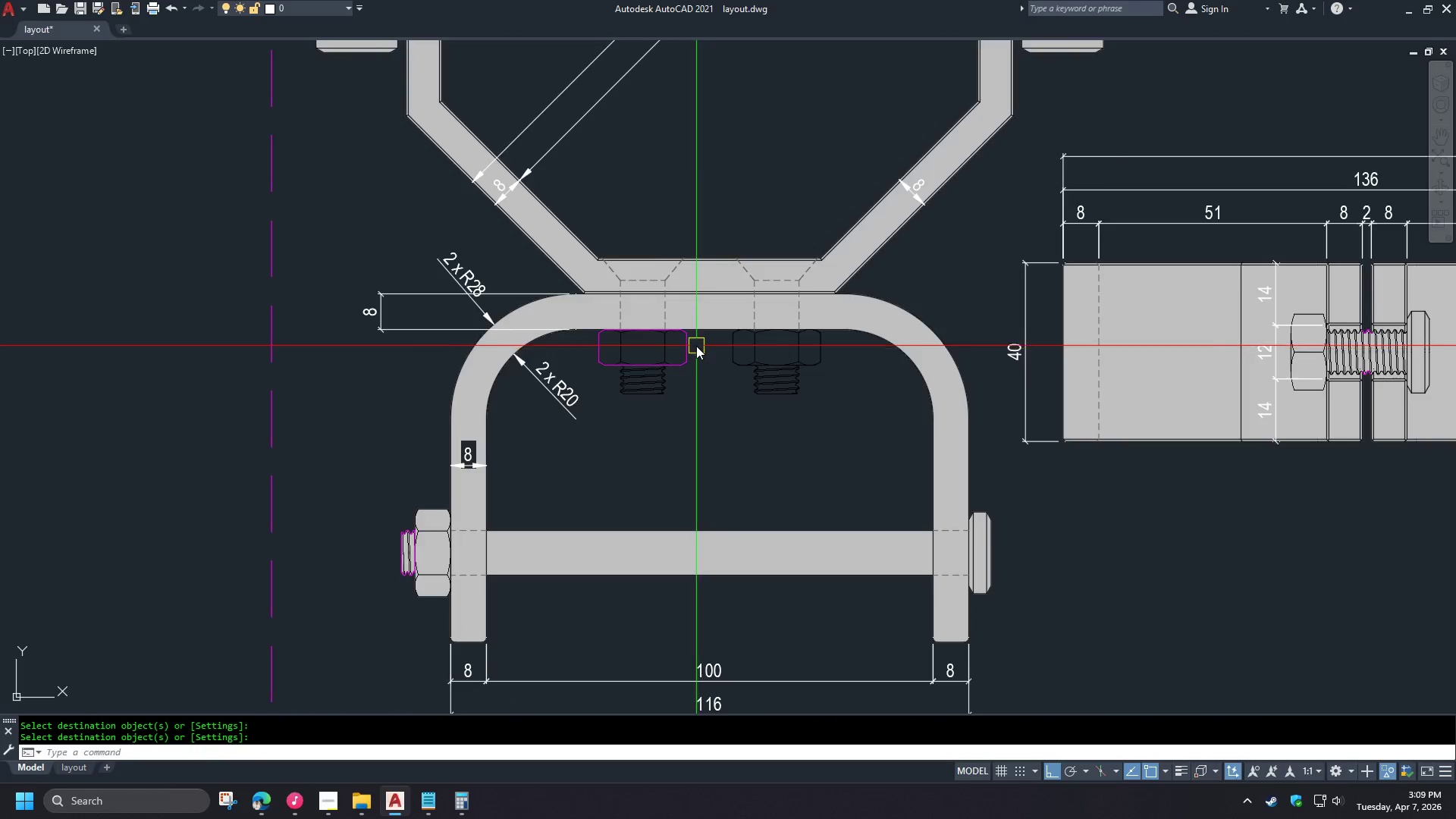 
scroll: coordinate [553, 476], scroll_direction: down, amount: 6.0
 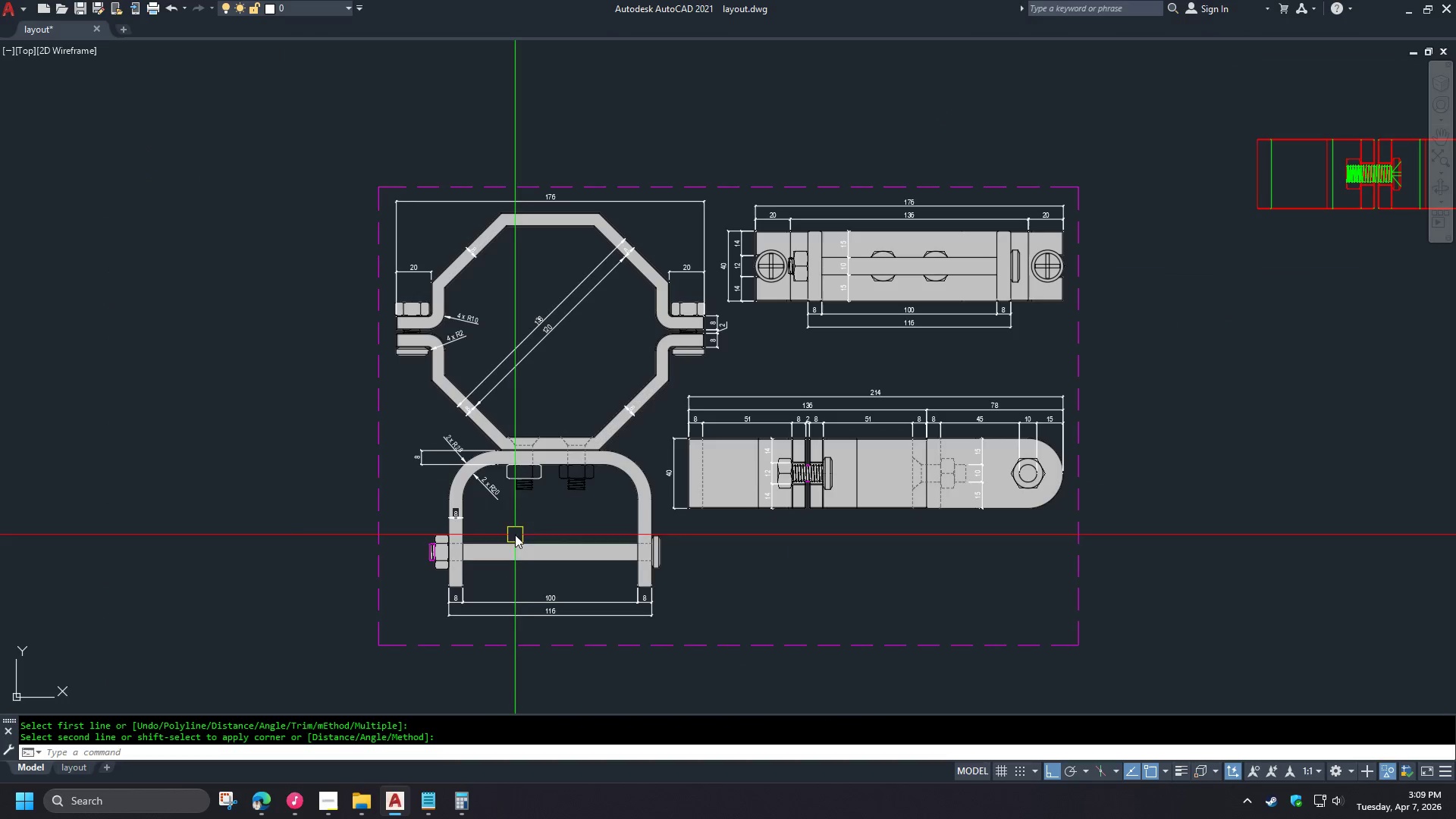 
scroll: coordinate [444, 554], scroll_direction: up, amount: 2.0
 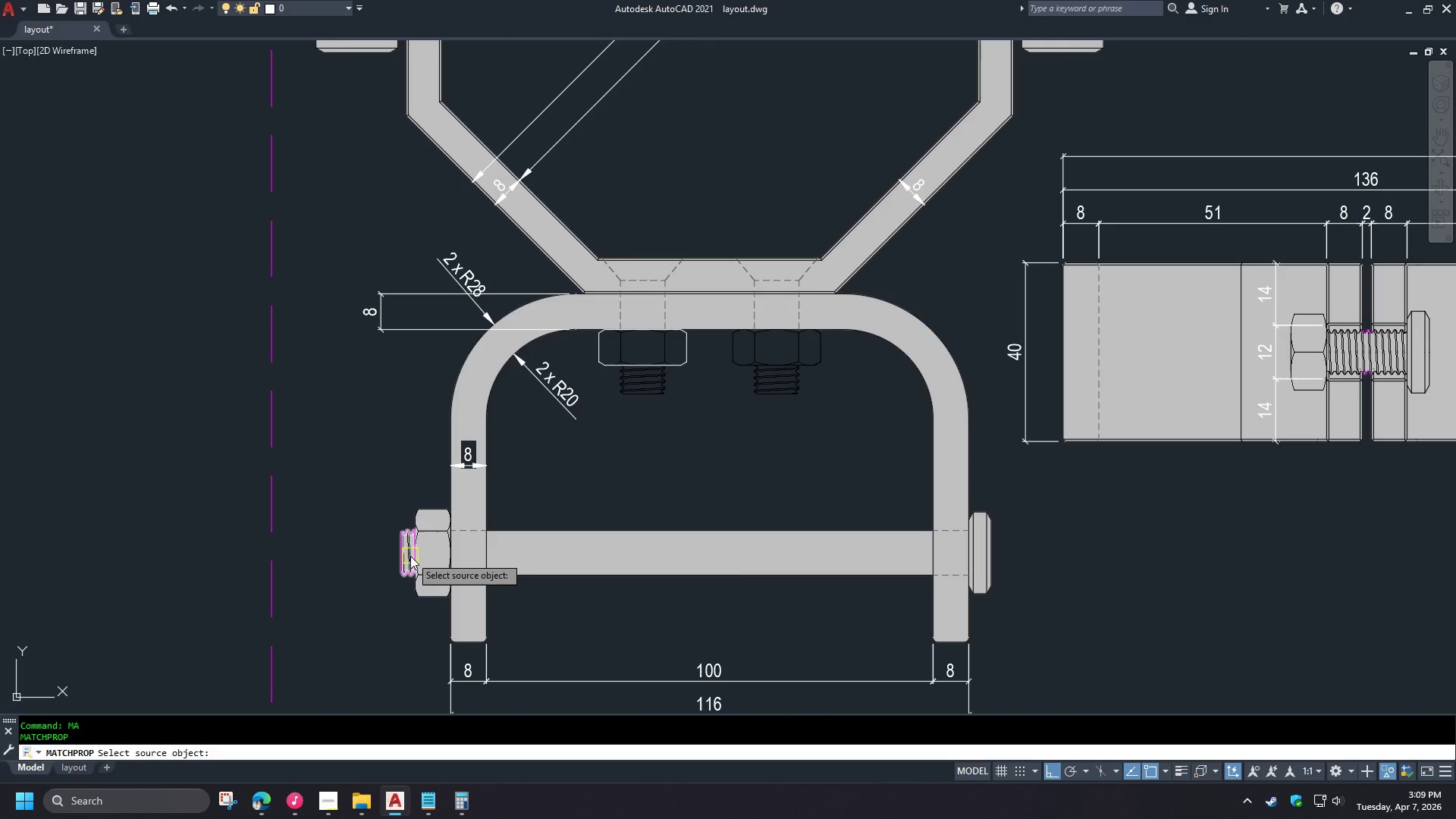 
key(H)
 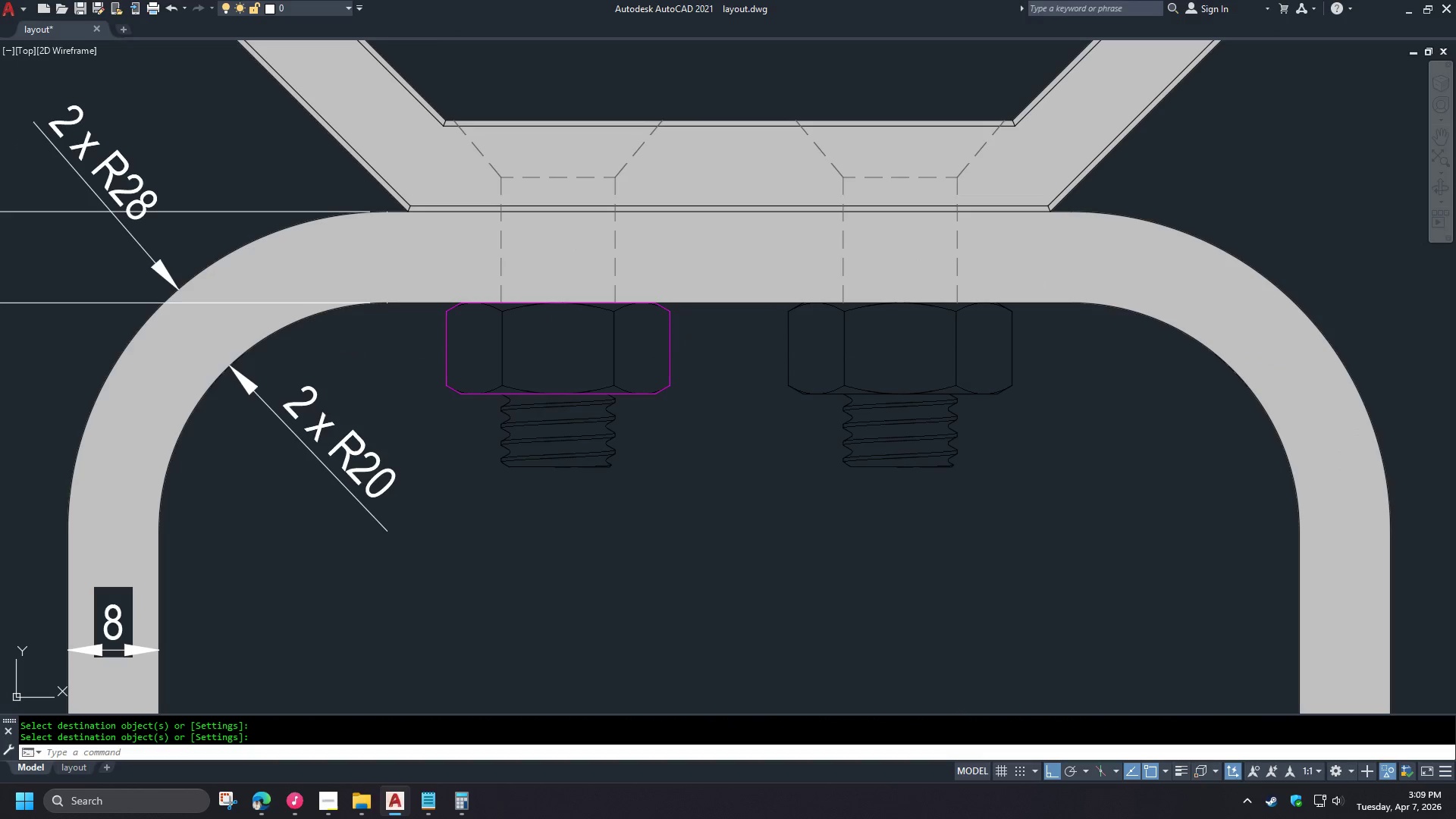 
key(Space)
 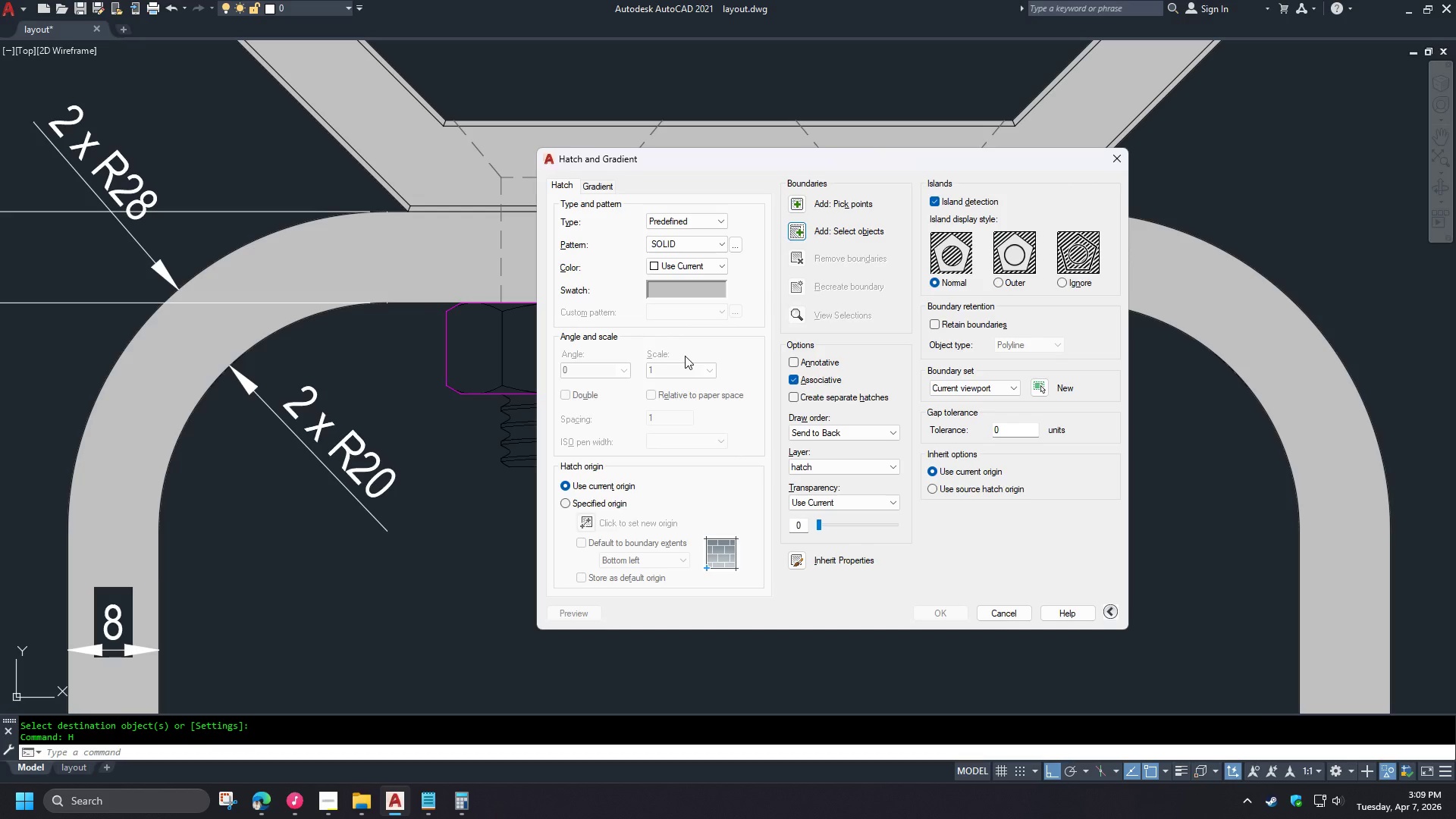 
key(Space)
 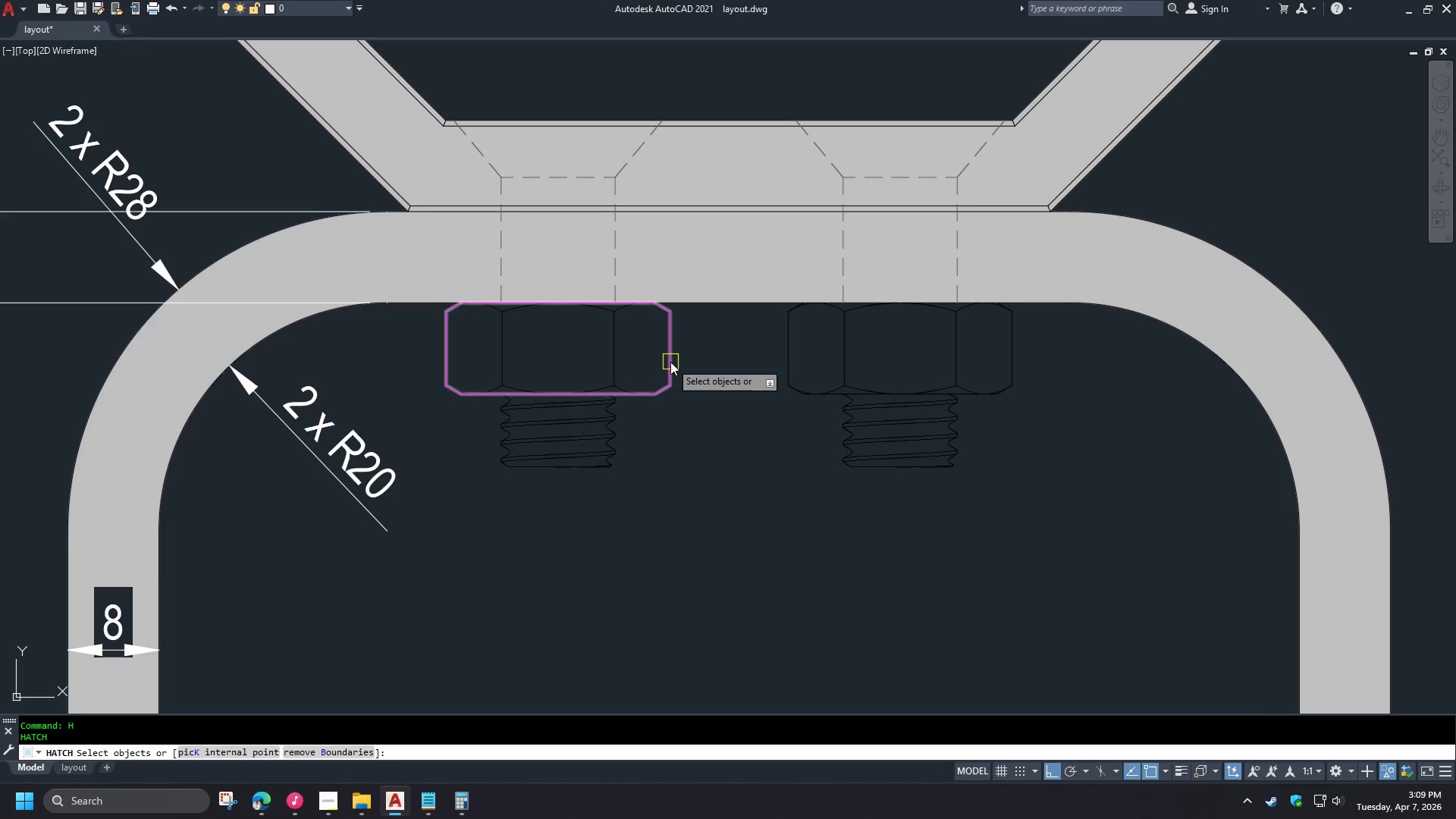 
scroll: coordinate [696, 346], scroll_direction: up, amount: 2.0
 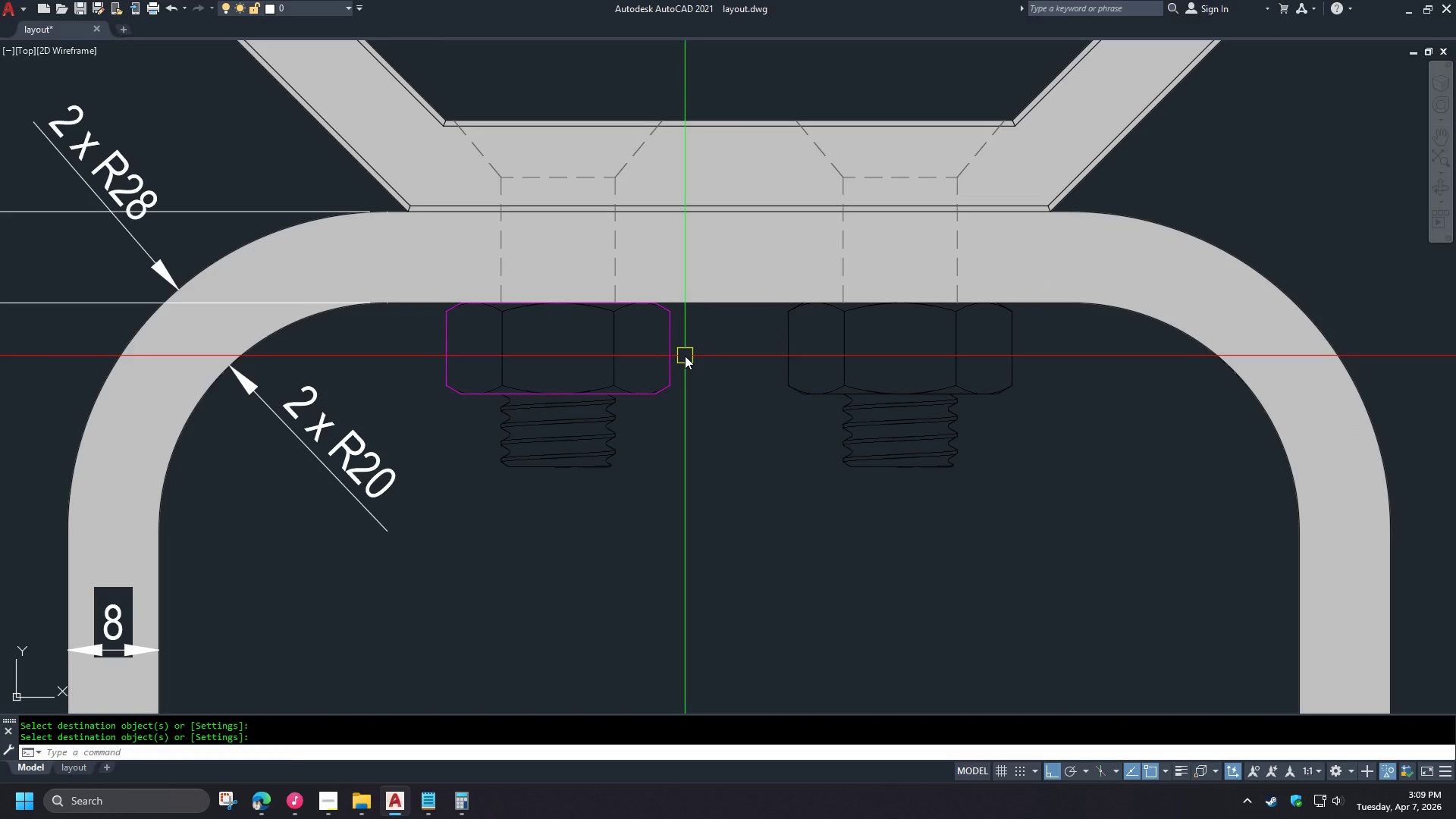 
left_click([670, 362])
 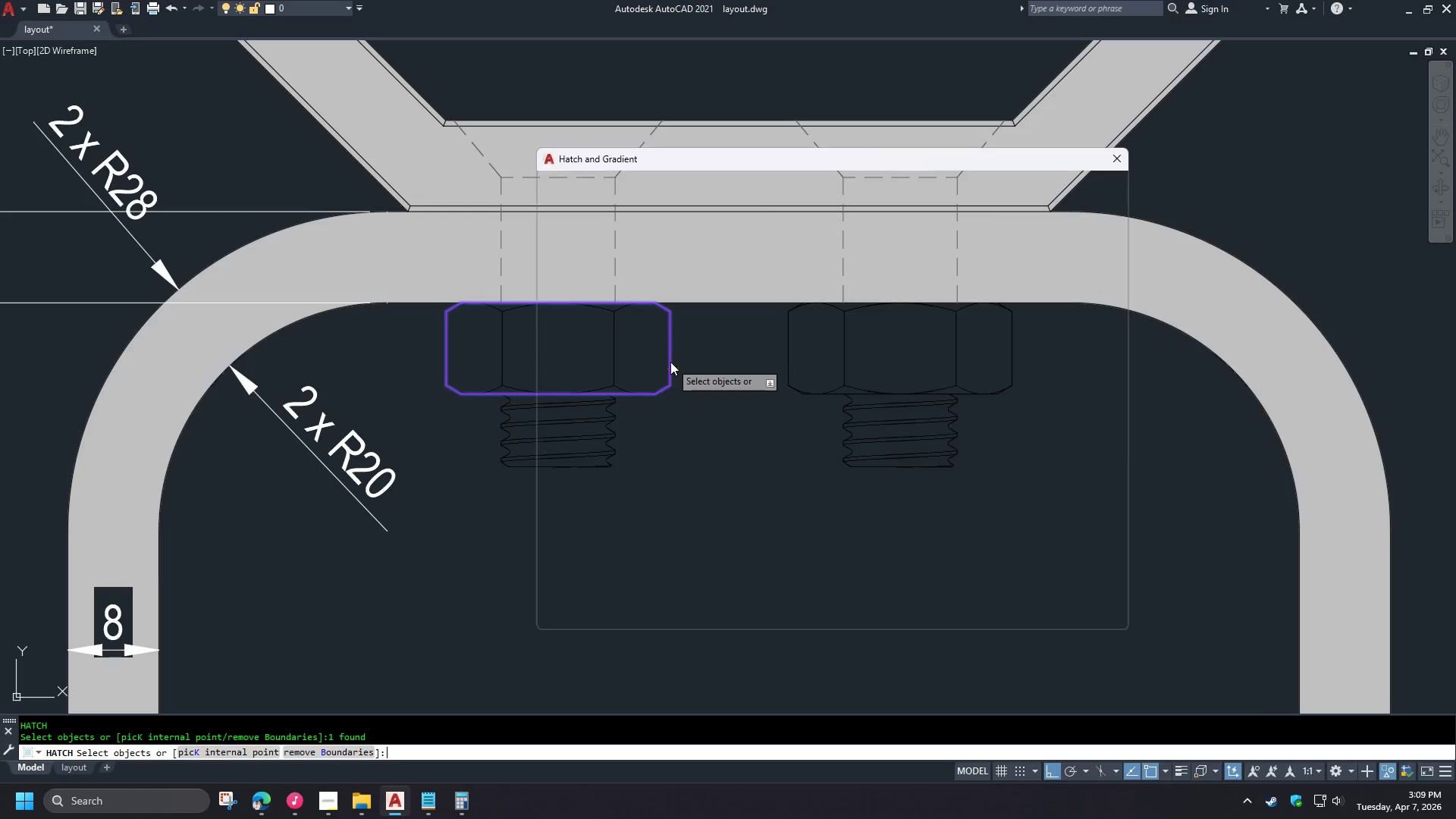 
key(Space)
 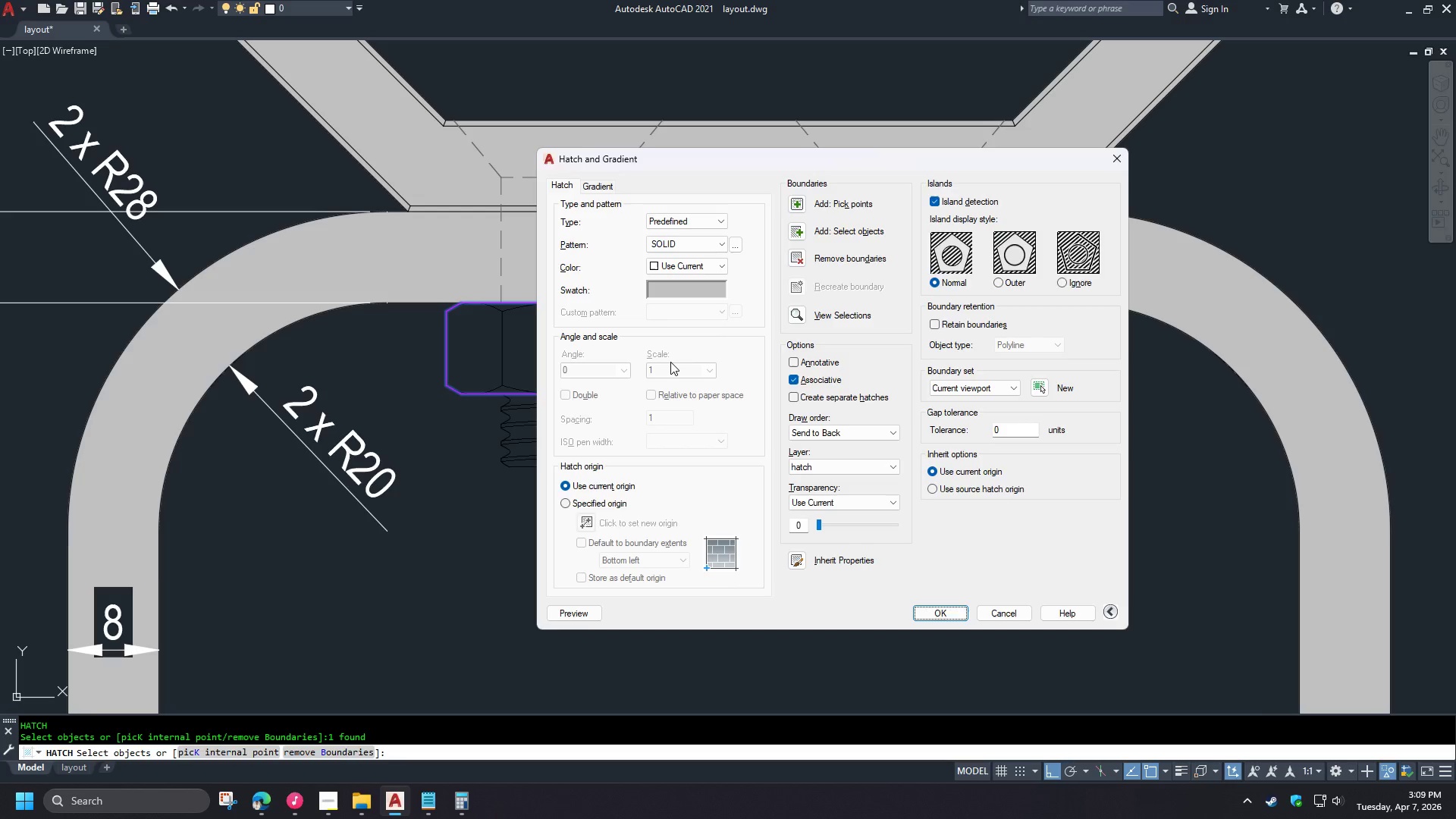 
key(Space)
 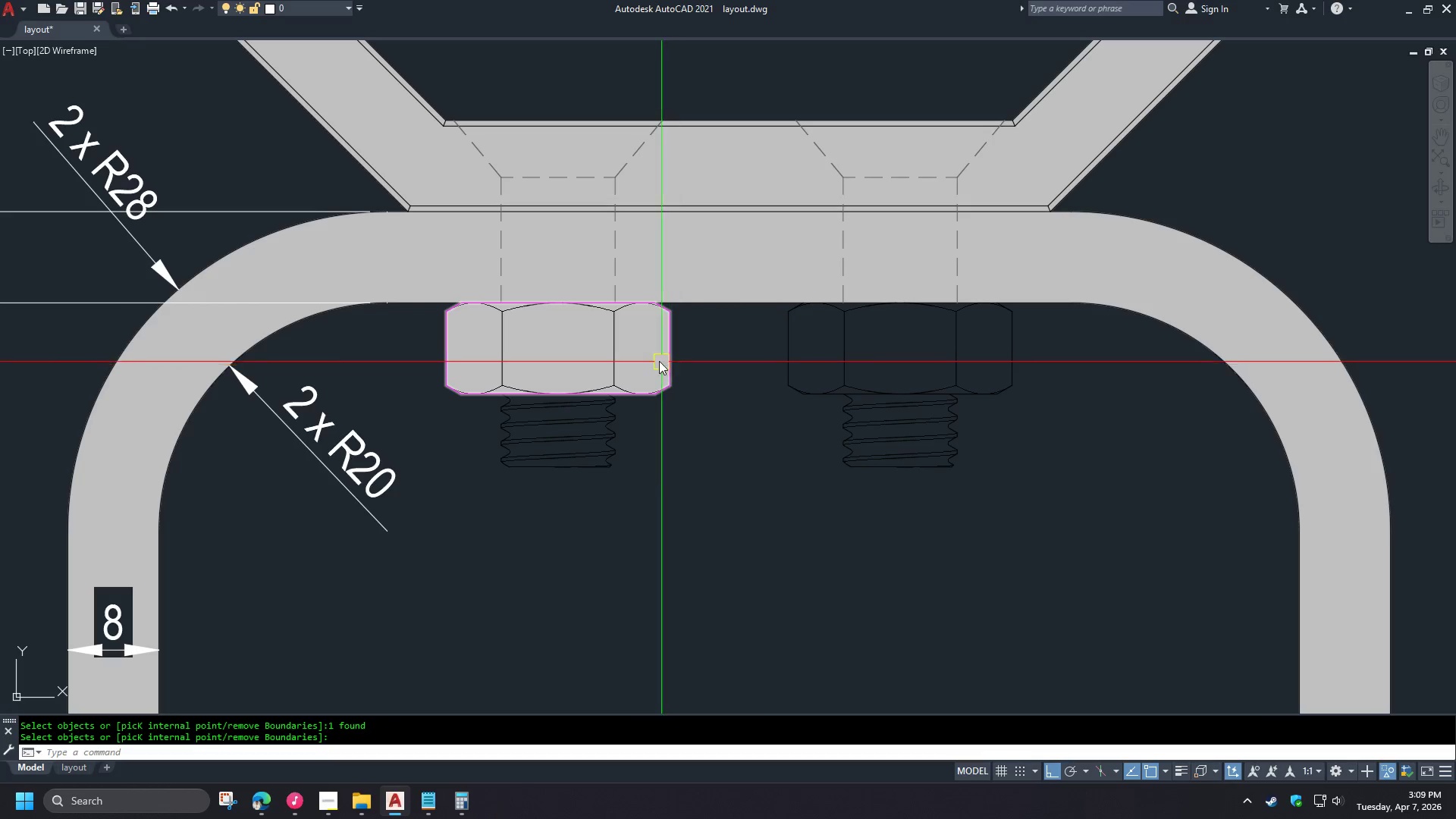 
left_click([648, 358])
 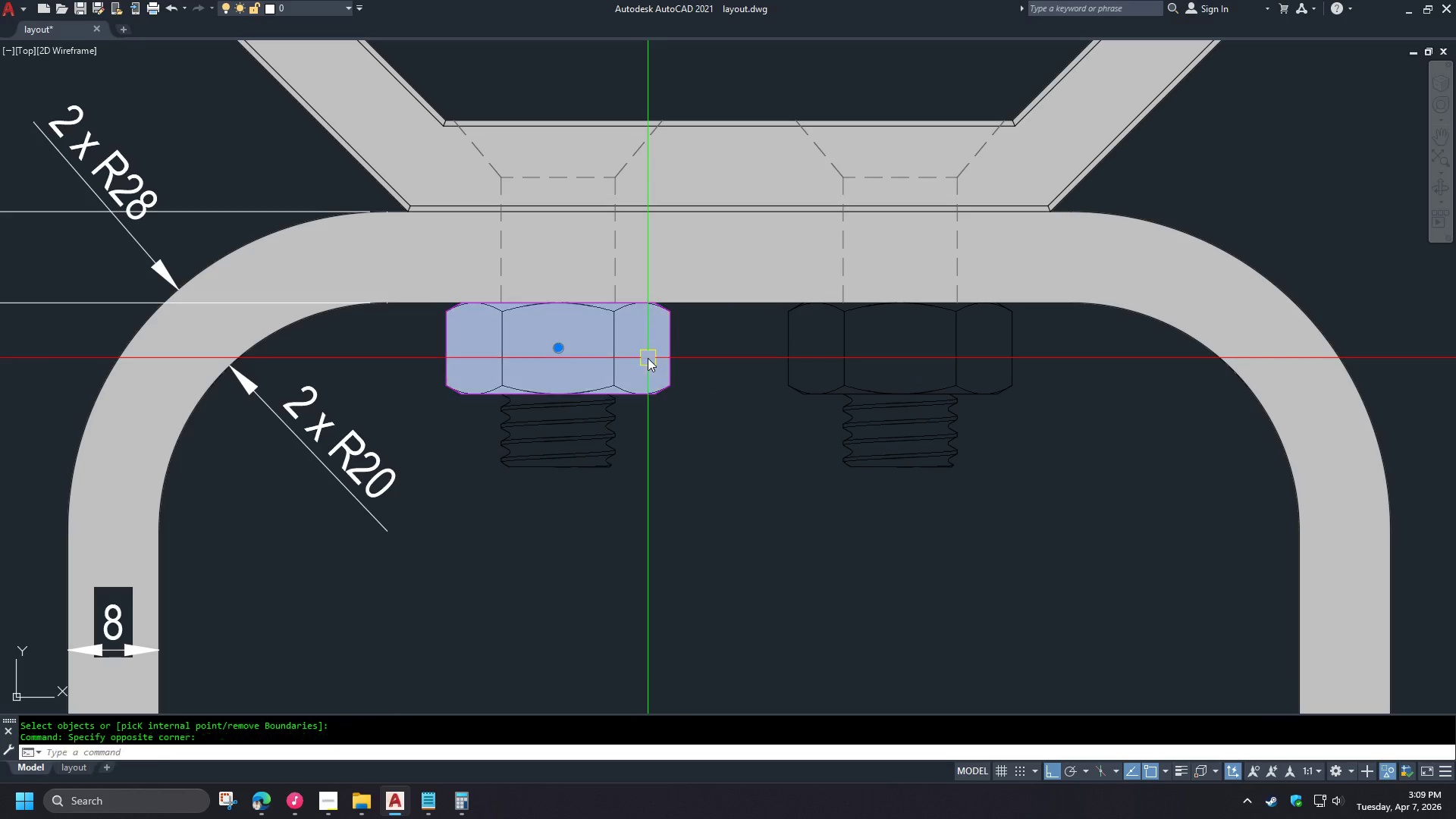 
key(C)
 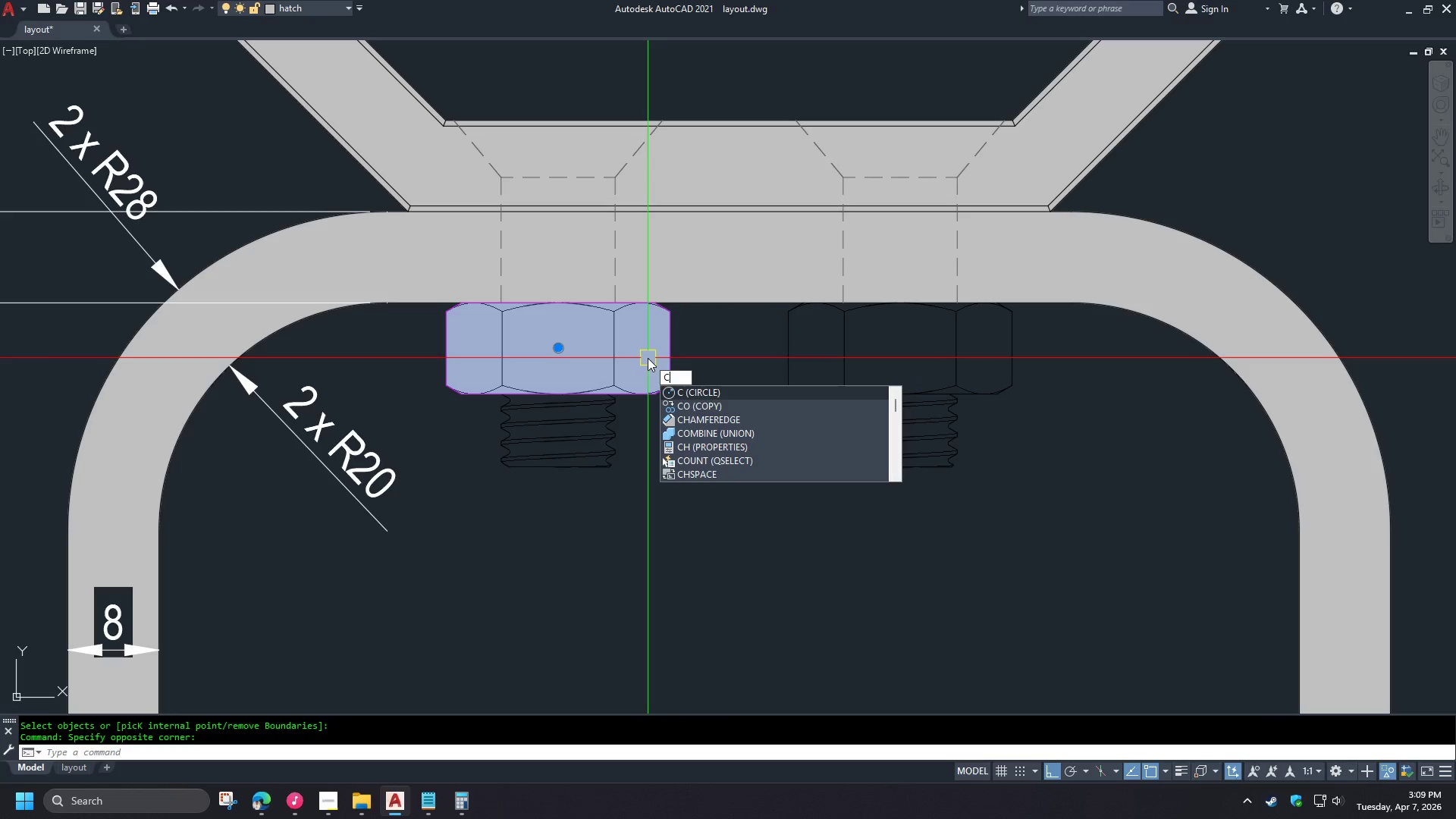 
key(O)
 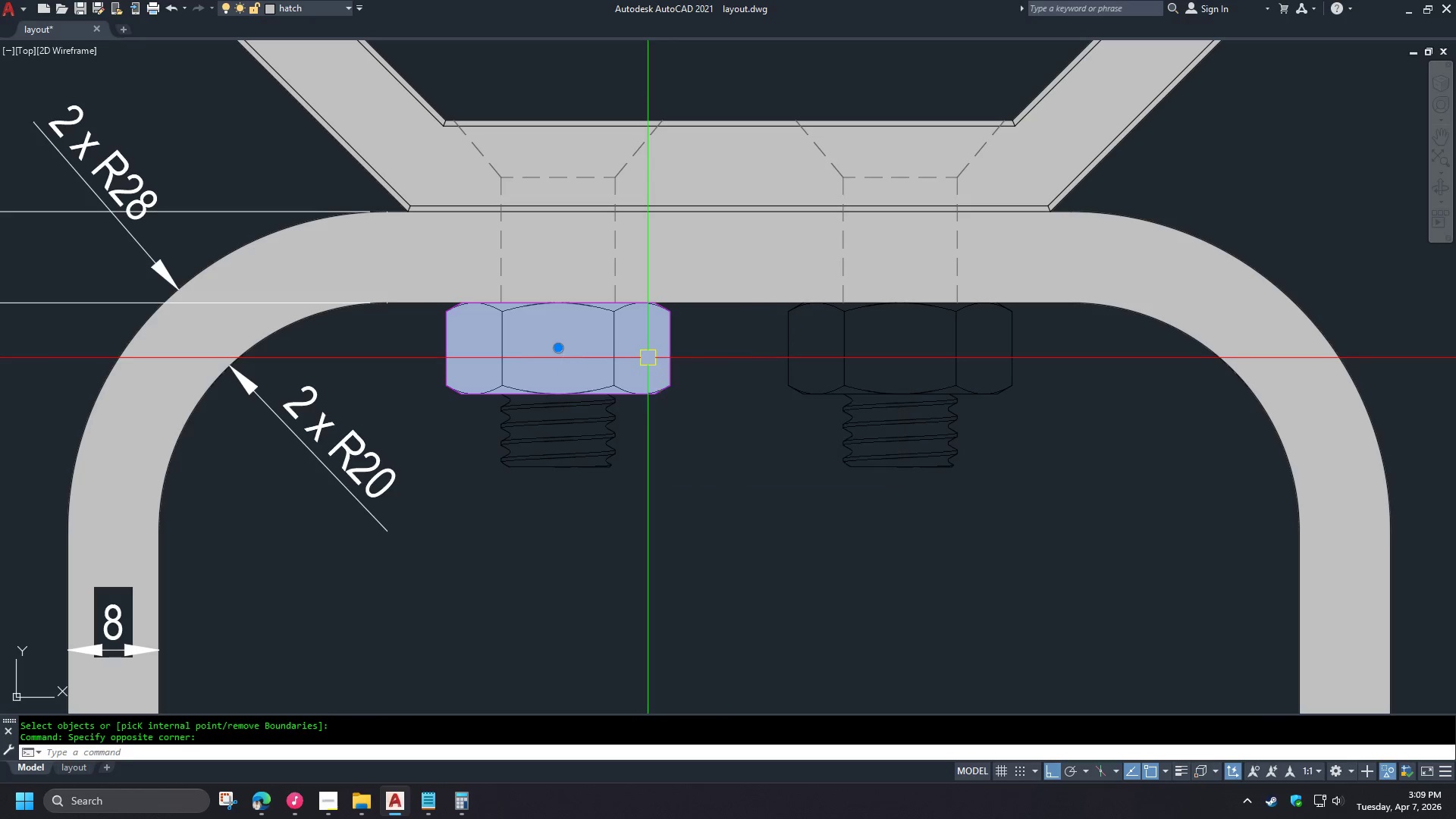 
key(Space)
 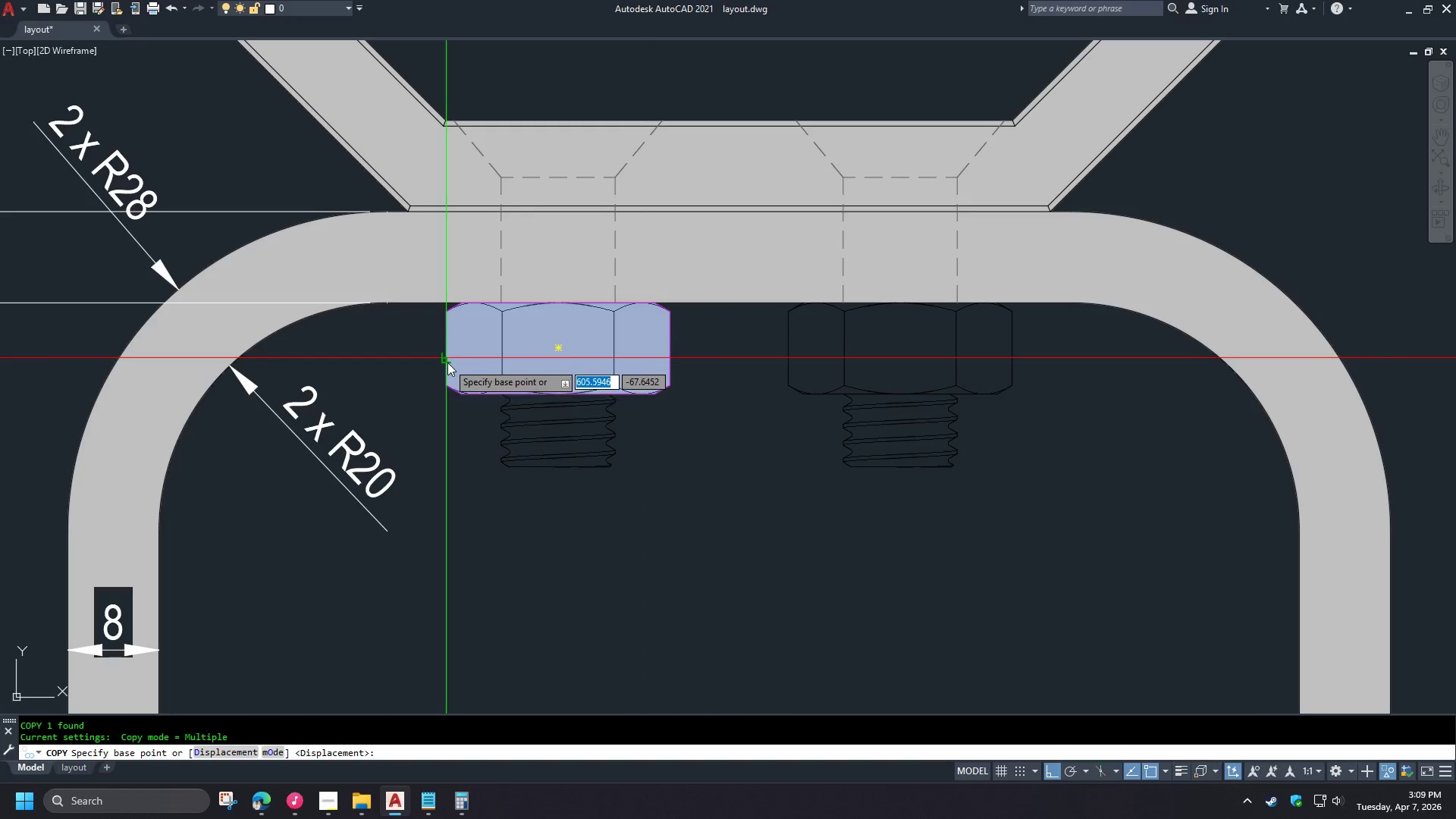 
left_click([446, 363])
 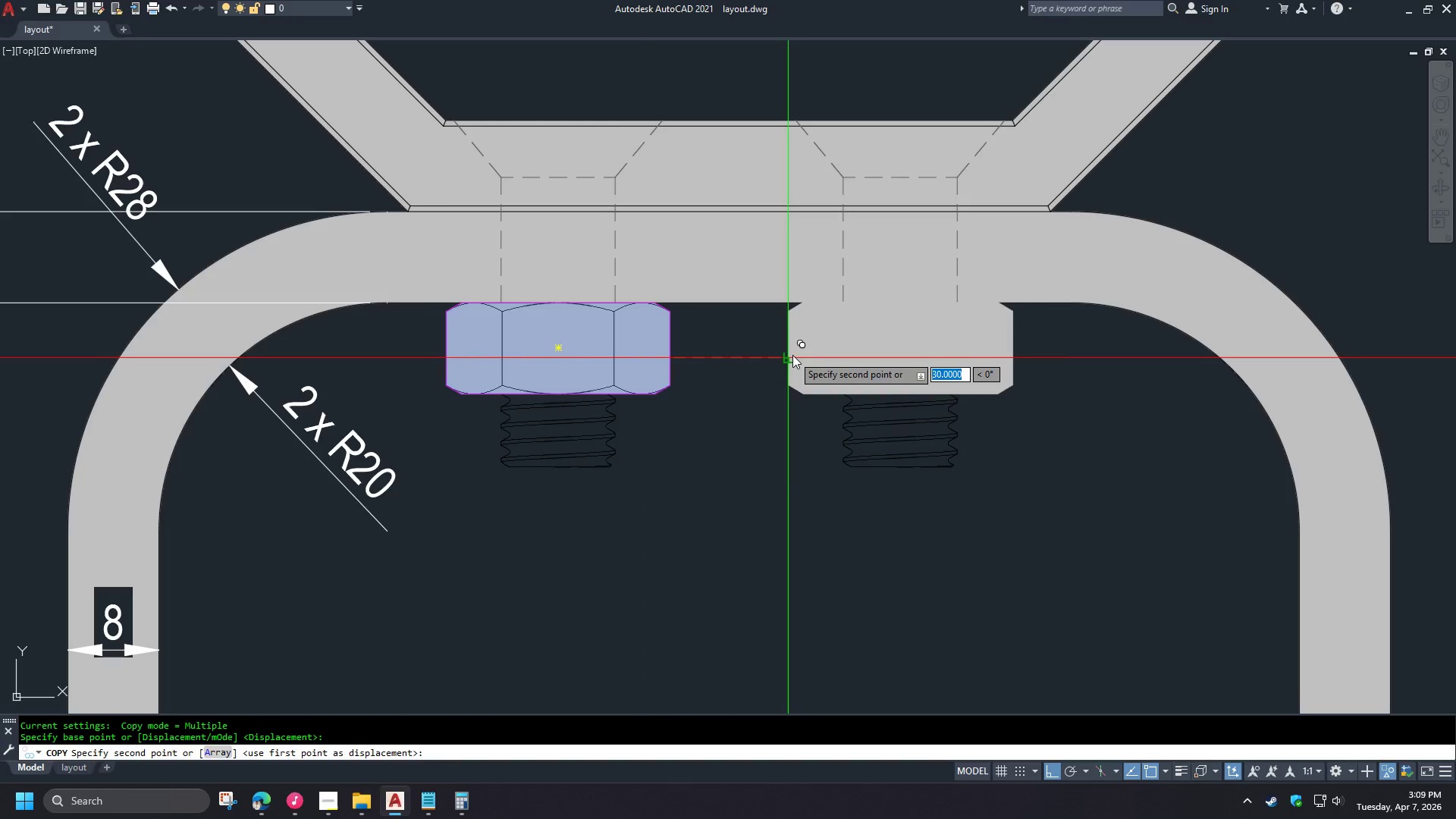 
left_click([791, 356])
 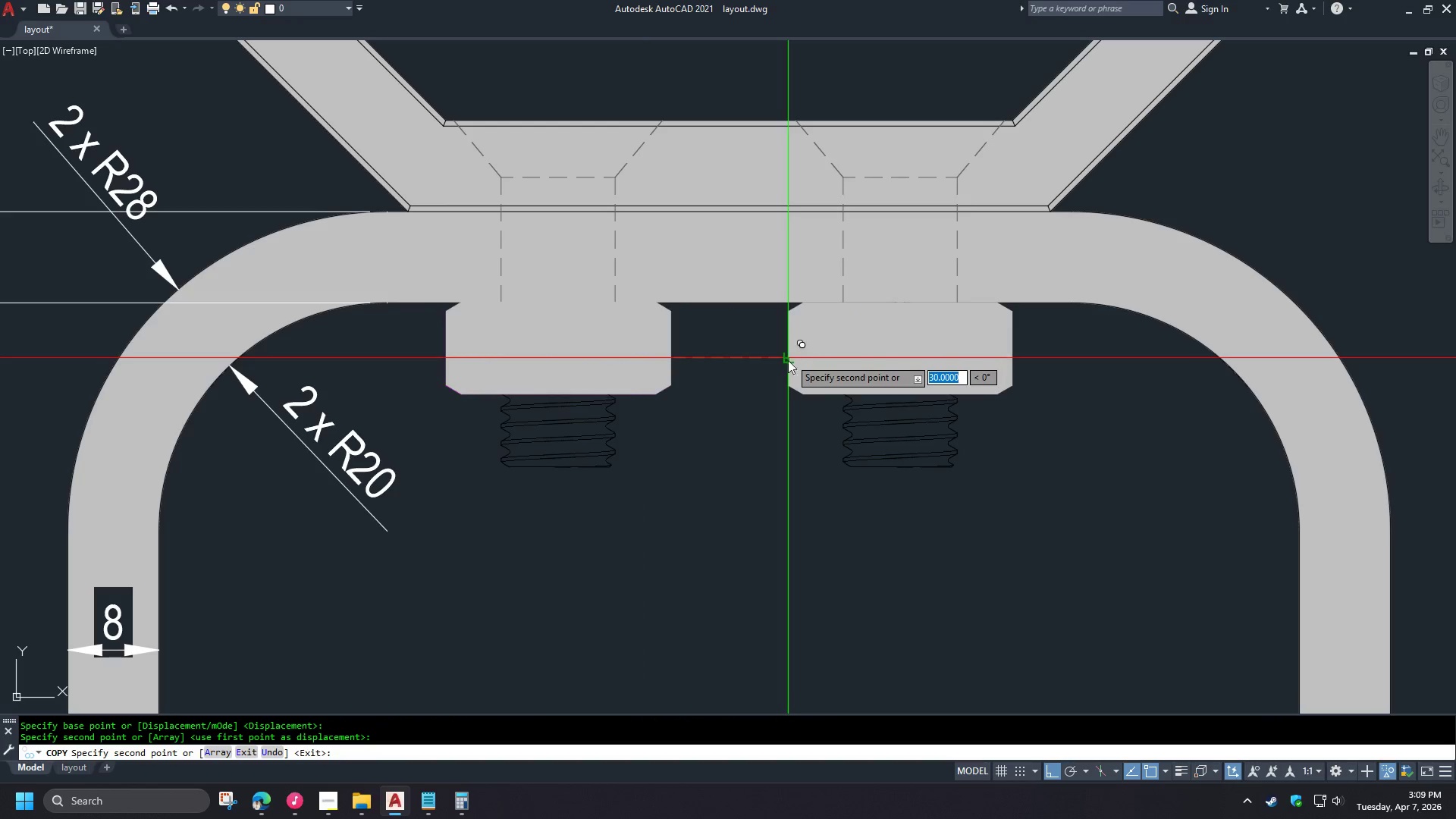 
type( RE )
 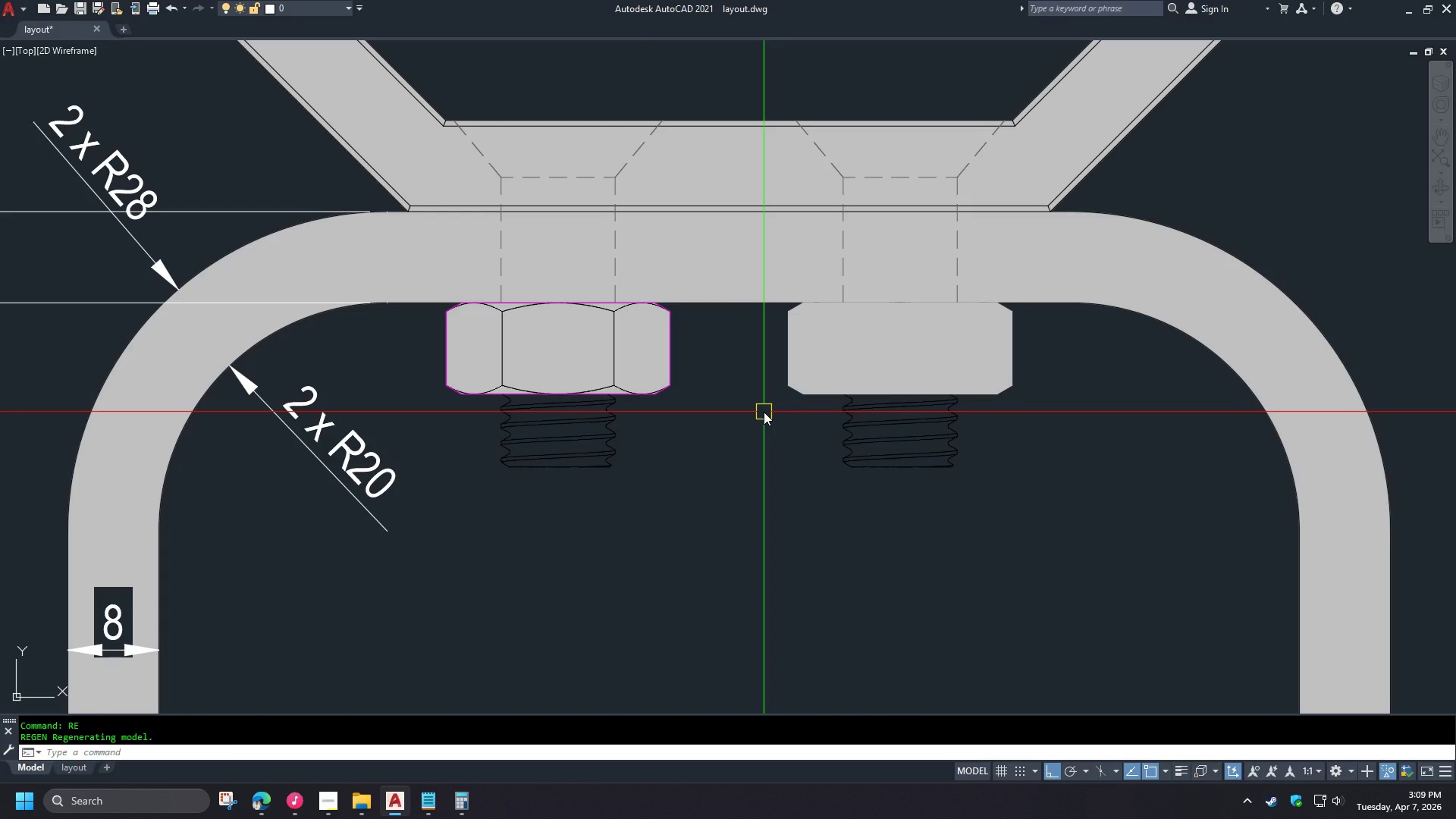 
type(HATC)
 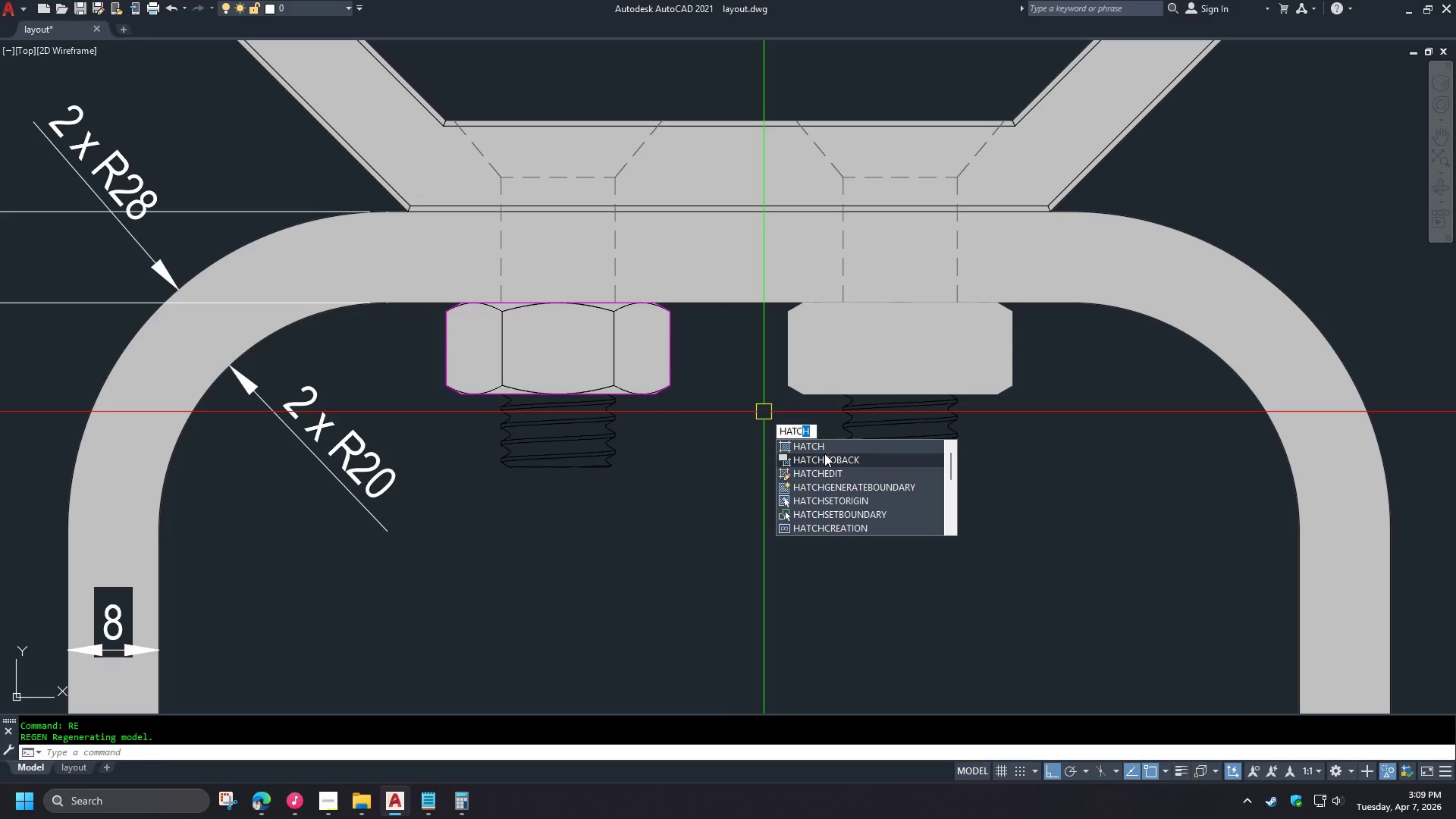 
left_click([827, 462])
 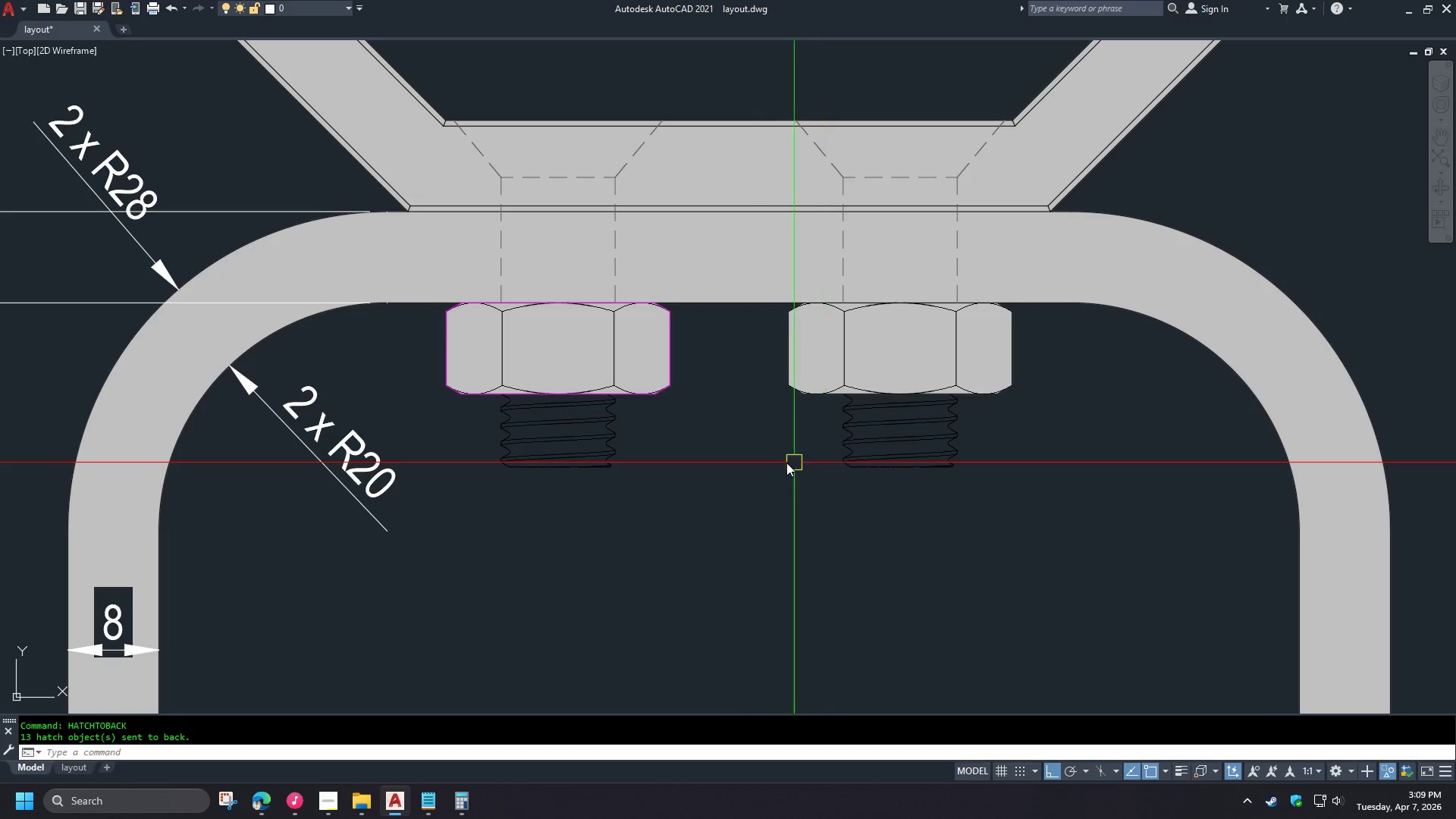 
type(RE )
 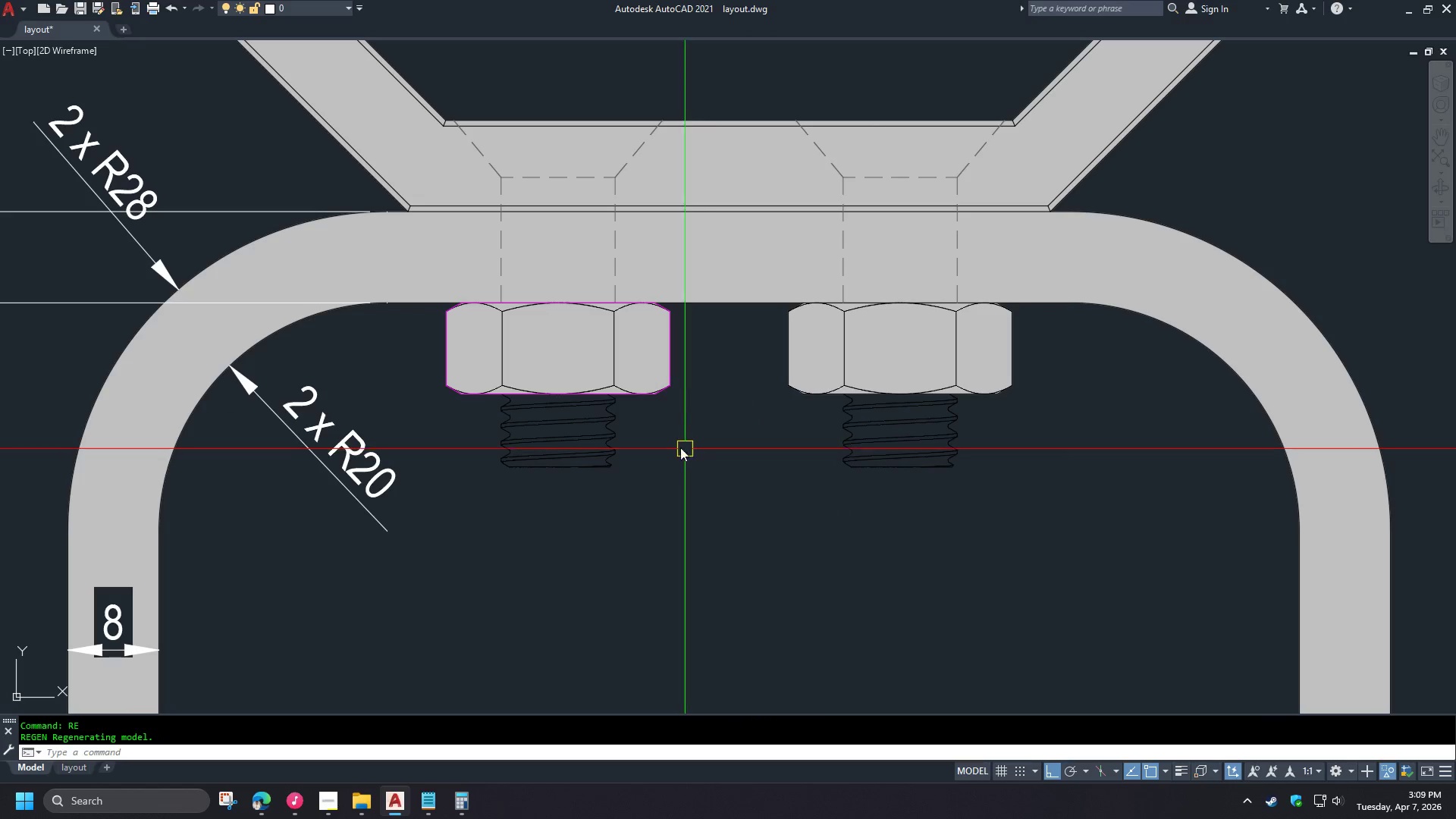 
scroll: coordinate [440, 613], scroll_direction: up, amount: 4.0
 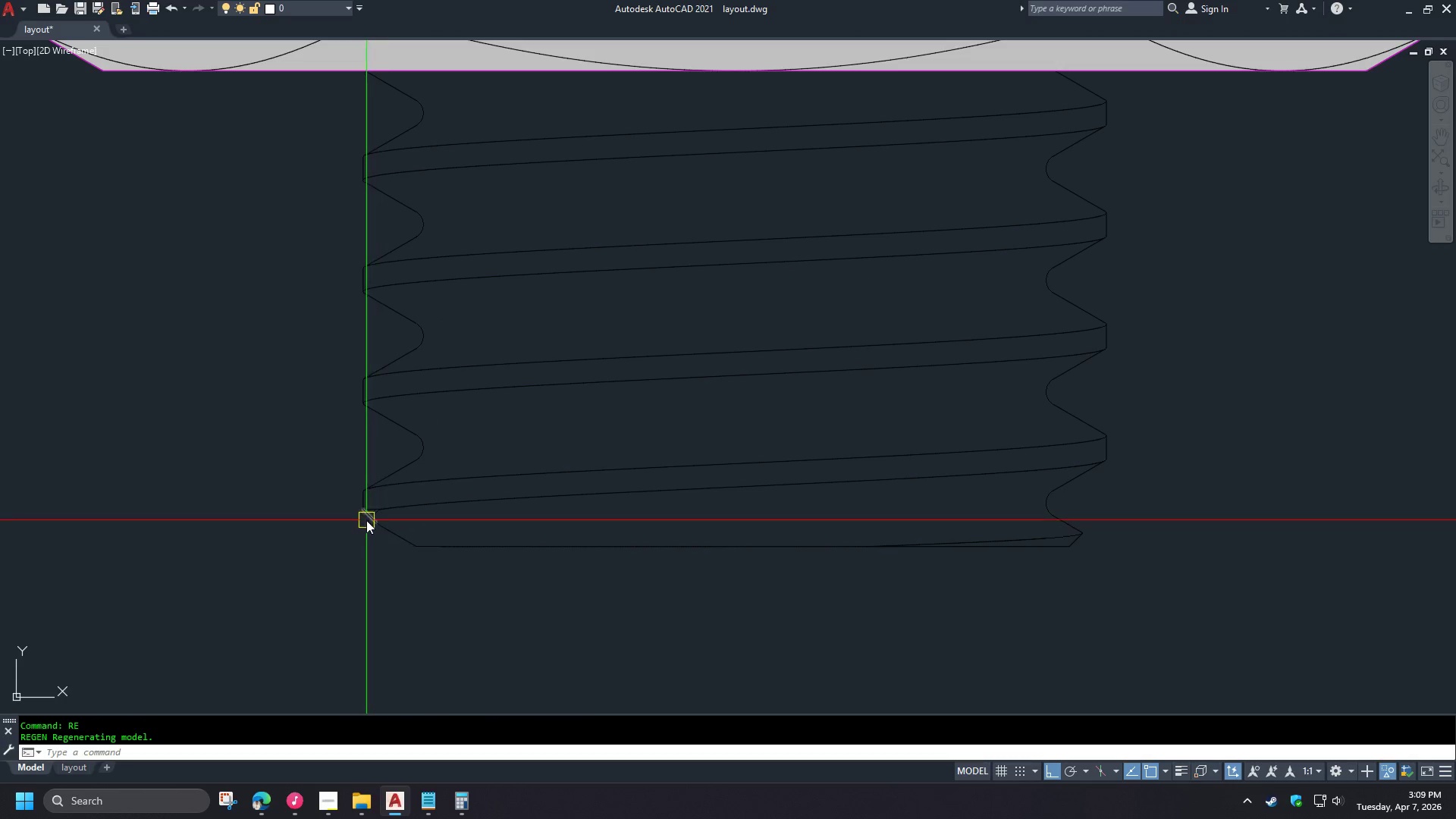 
type(REC )
 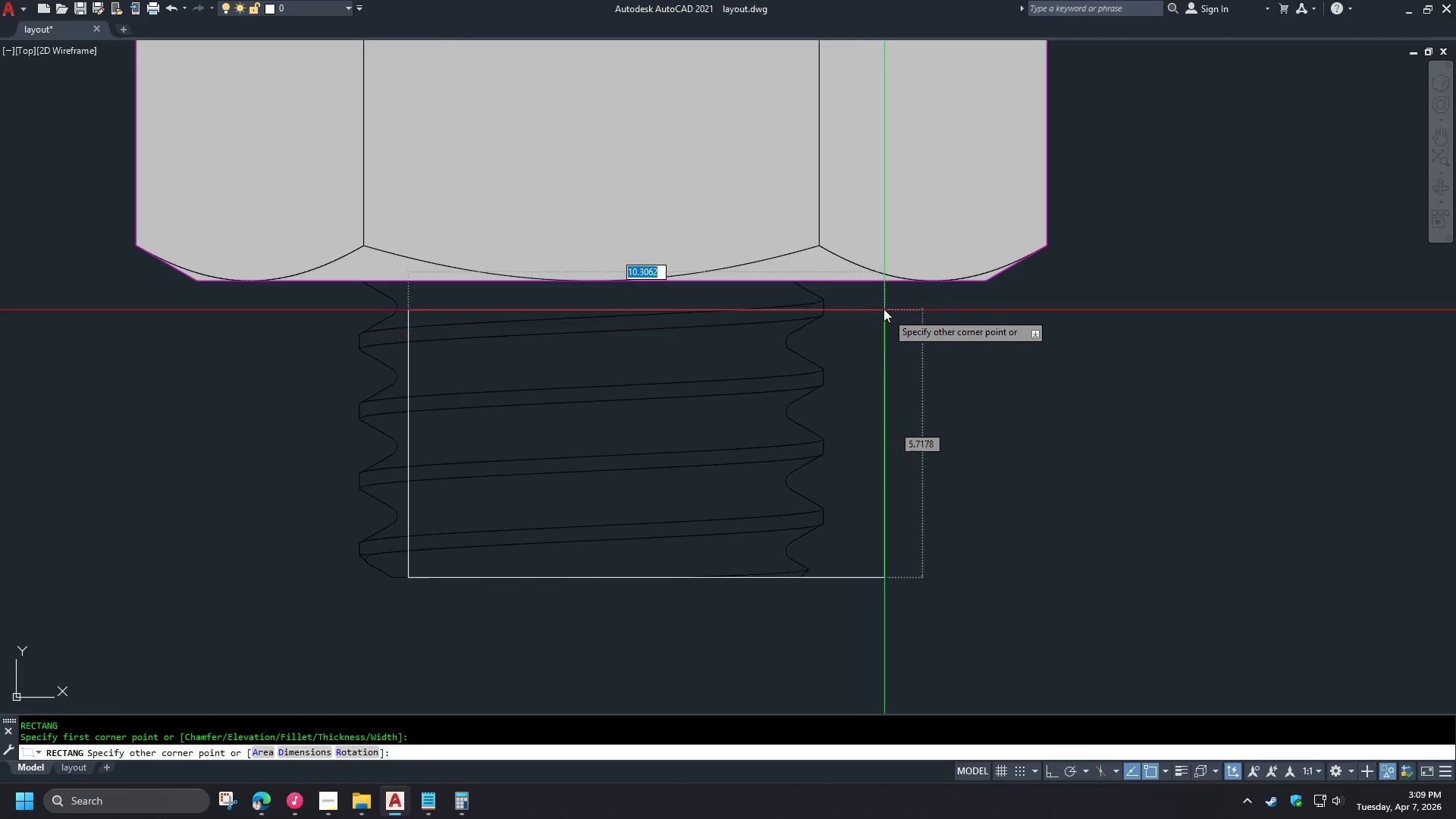 
scroll: coordinate [391, 617], scroll_direction: down, amount: 2.0
 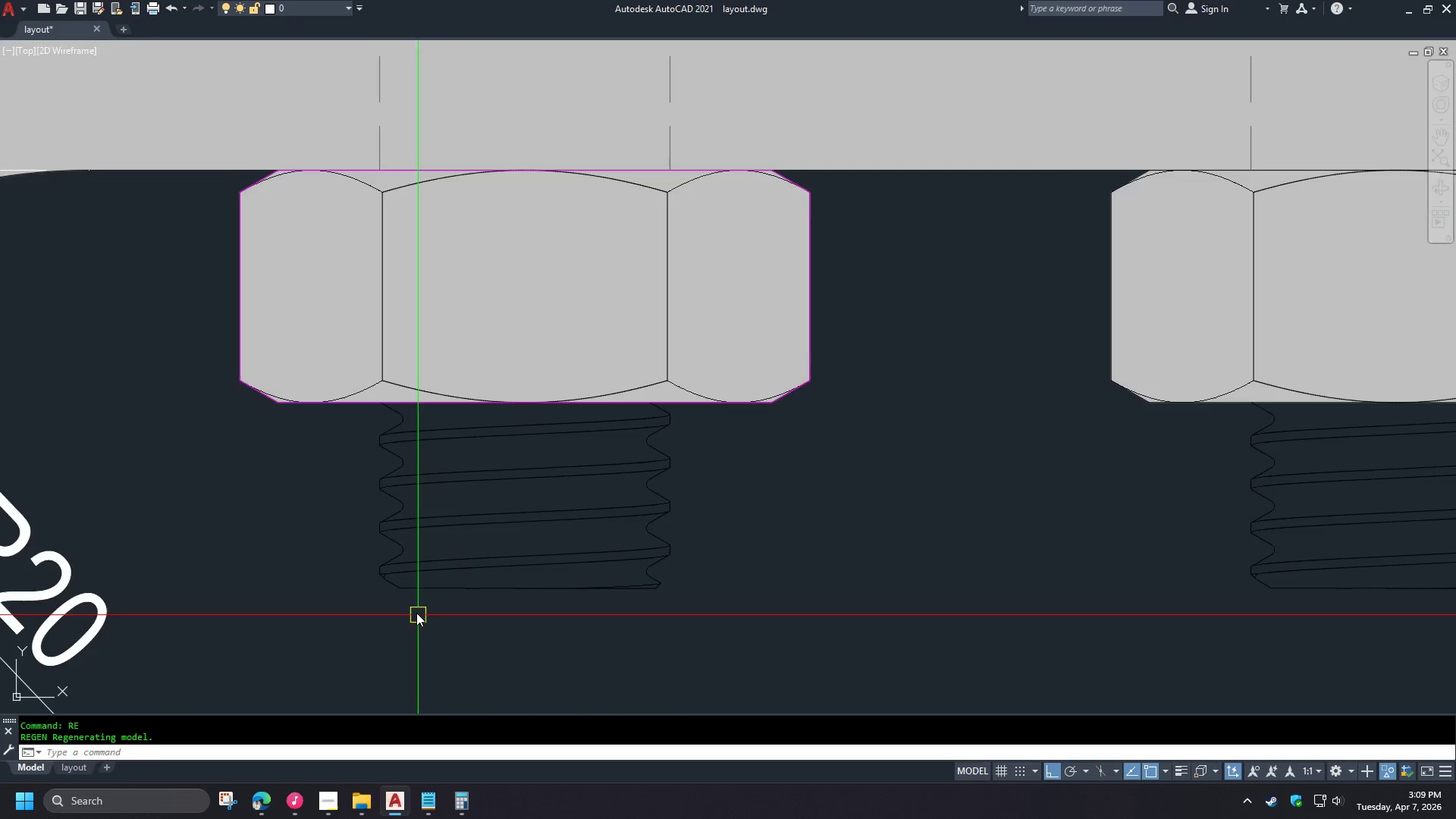 
scroll: coordinate [413, 608], scroll_direction: up, amount: 1.0
 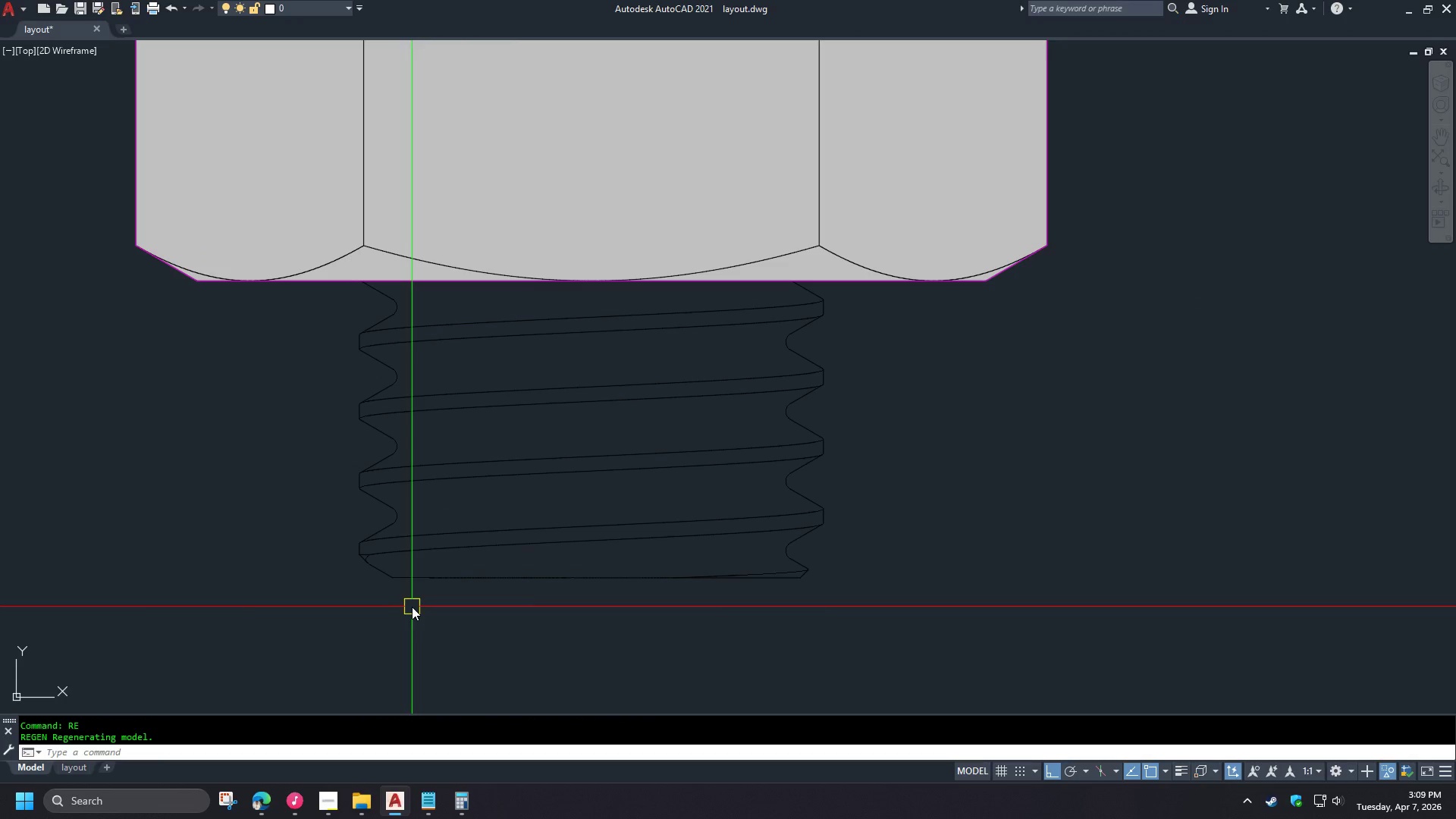 
left_click([850, 280])
 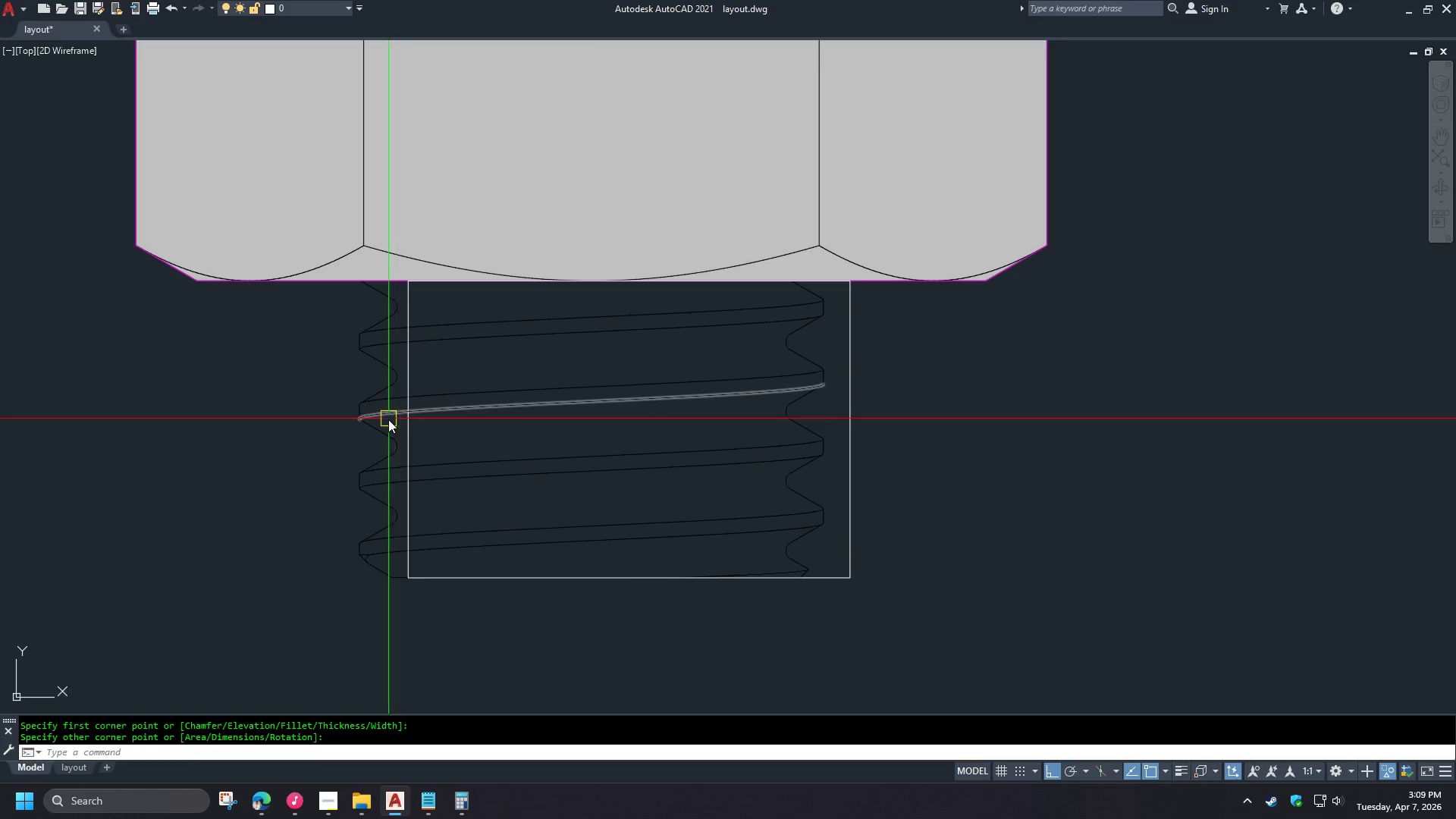 
left_click([410, 432])
 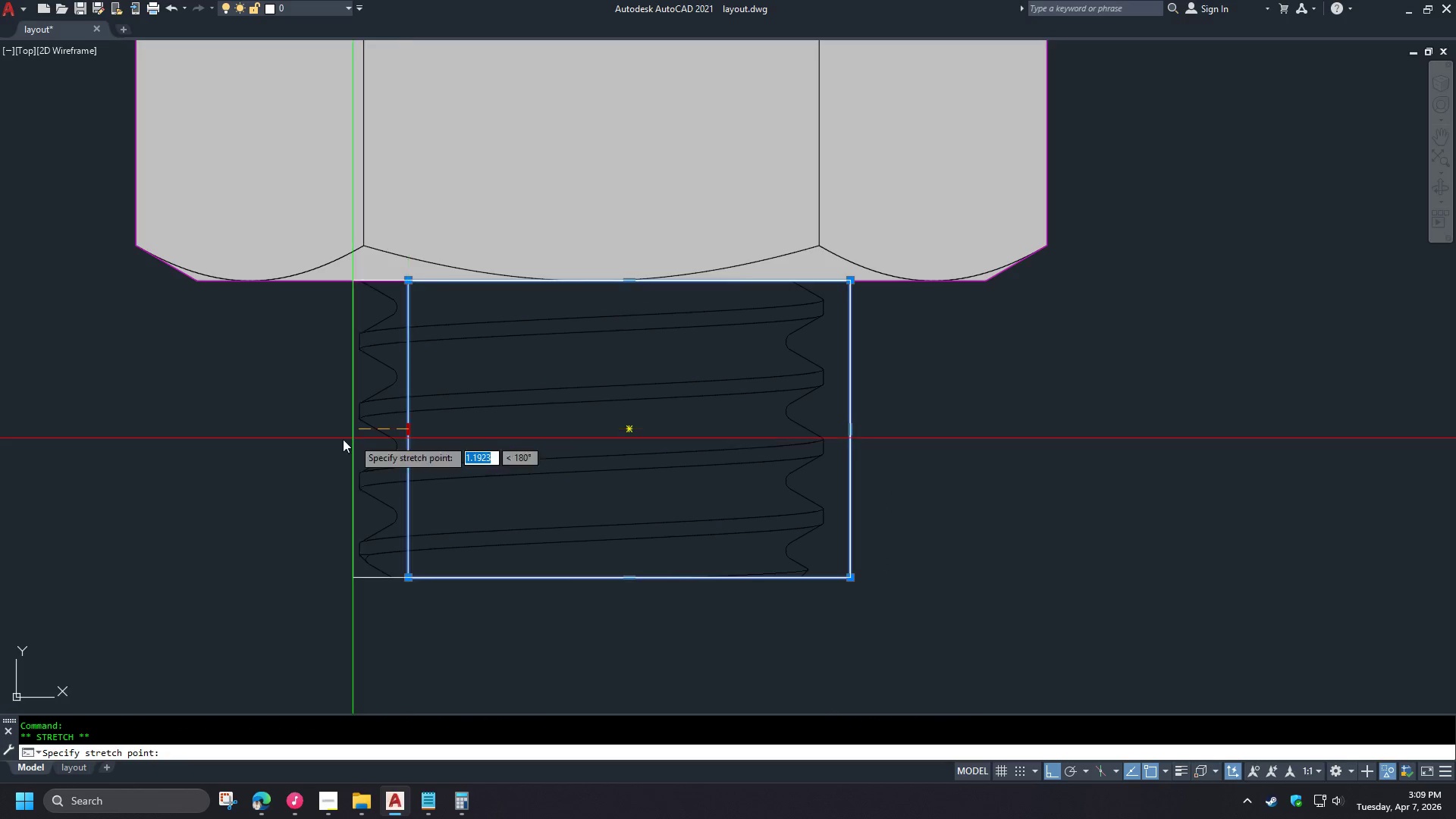 
key(Escape)
 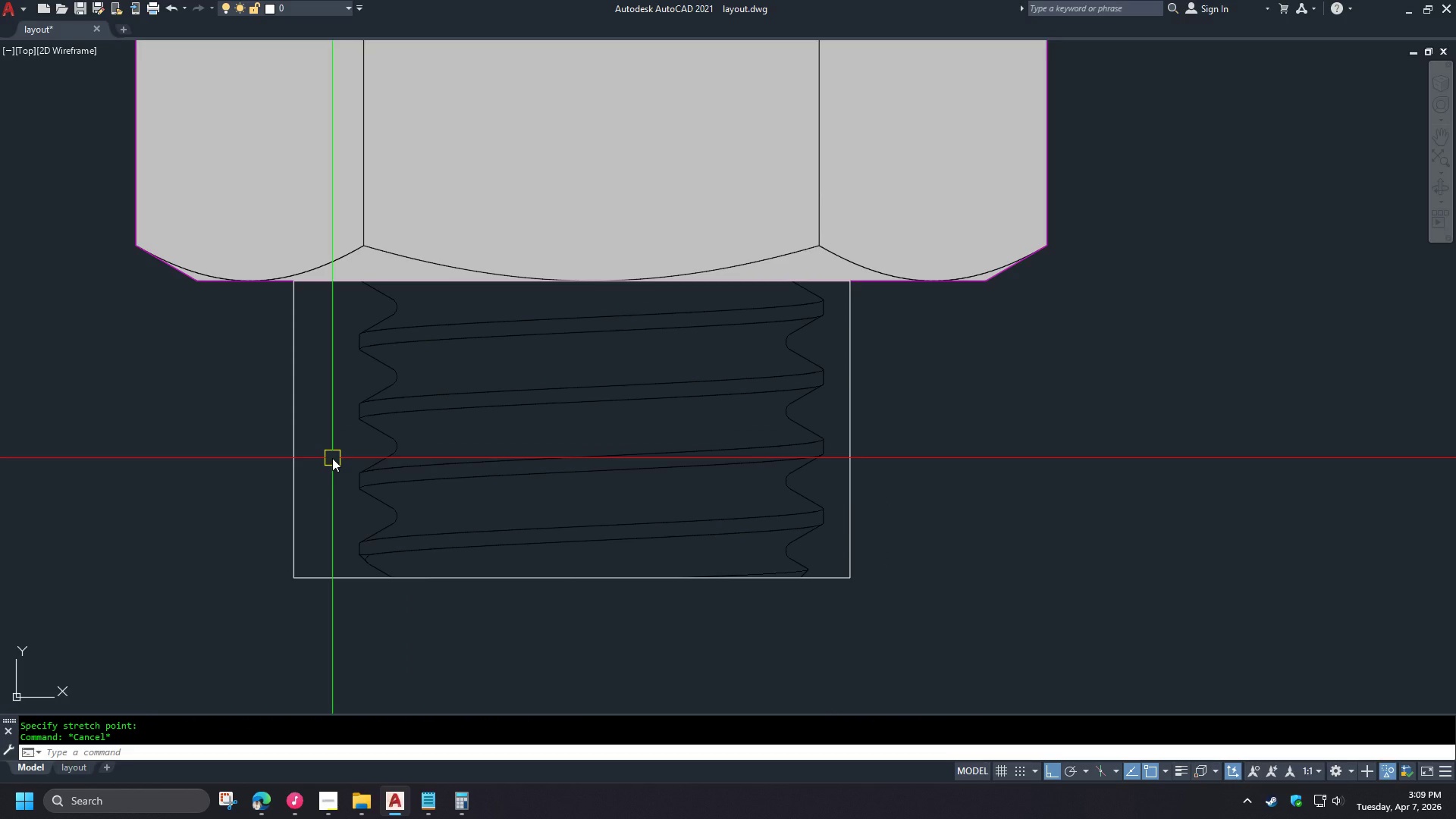 
key(H)
 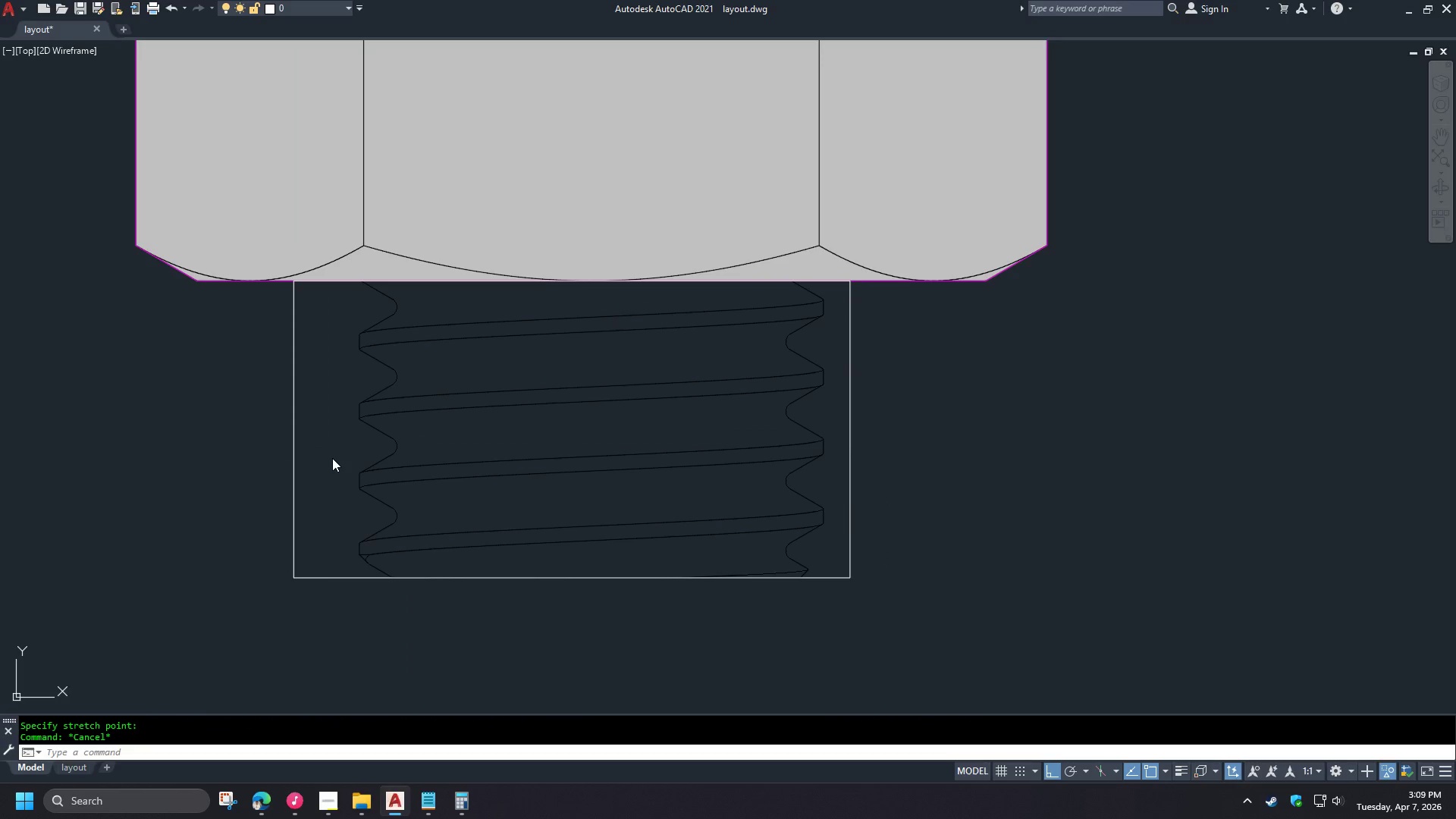 
key(Space)
 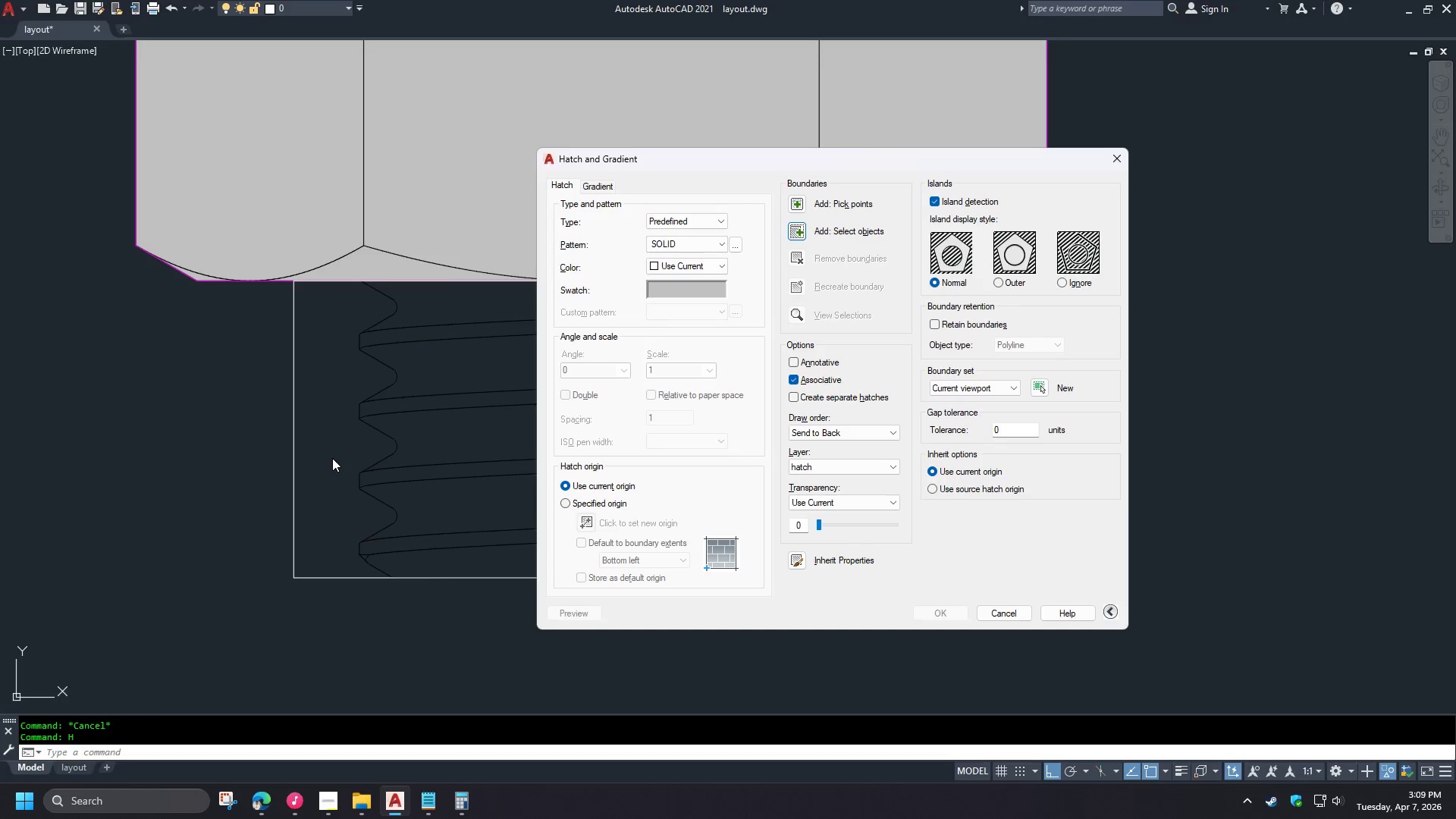 
key(Space)
 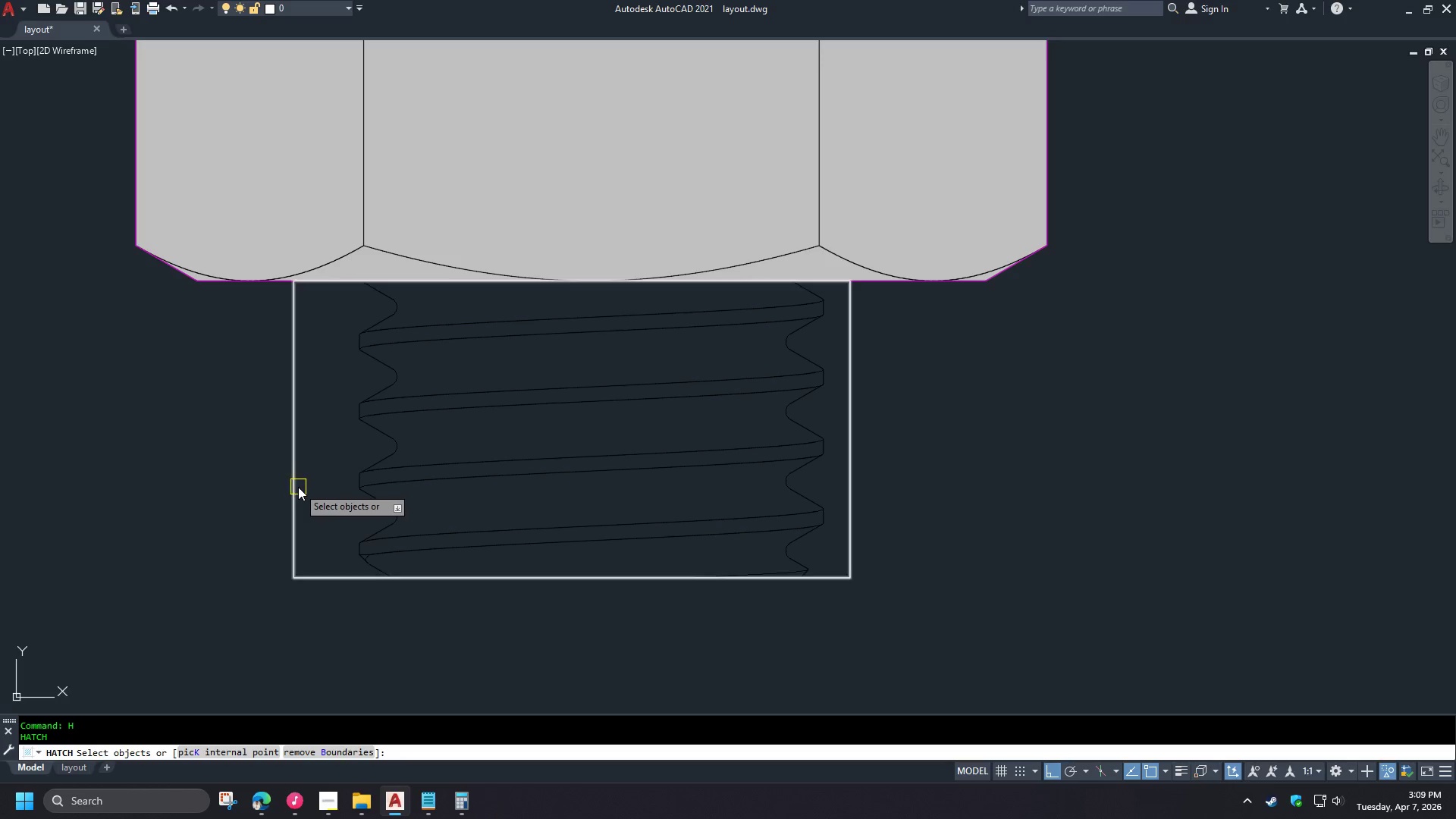 
left_click([297, 487])
 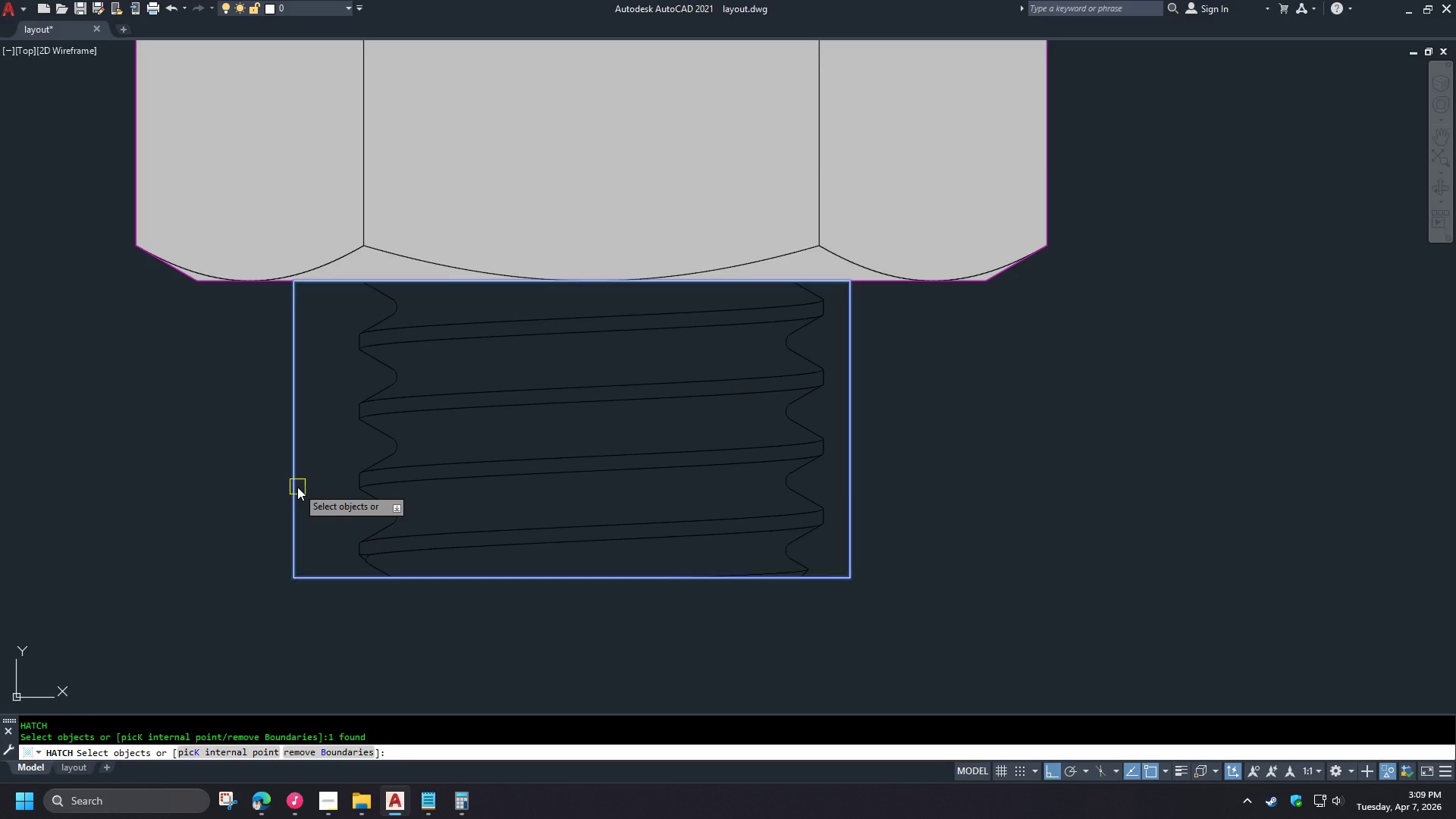 
key(Space)
 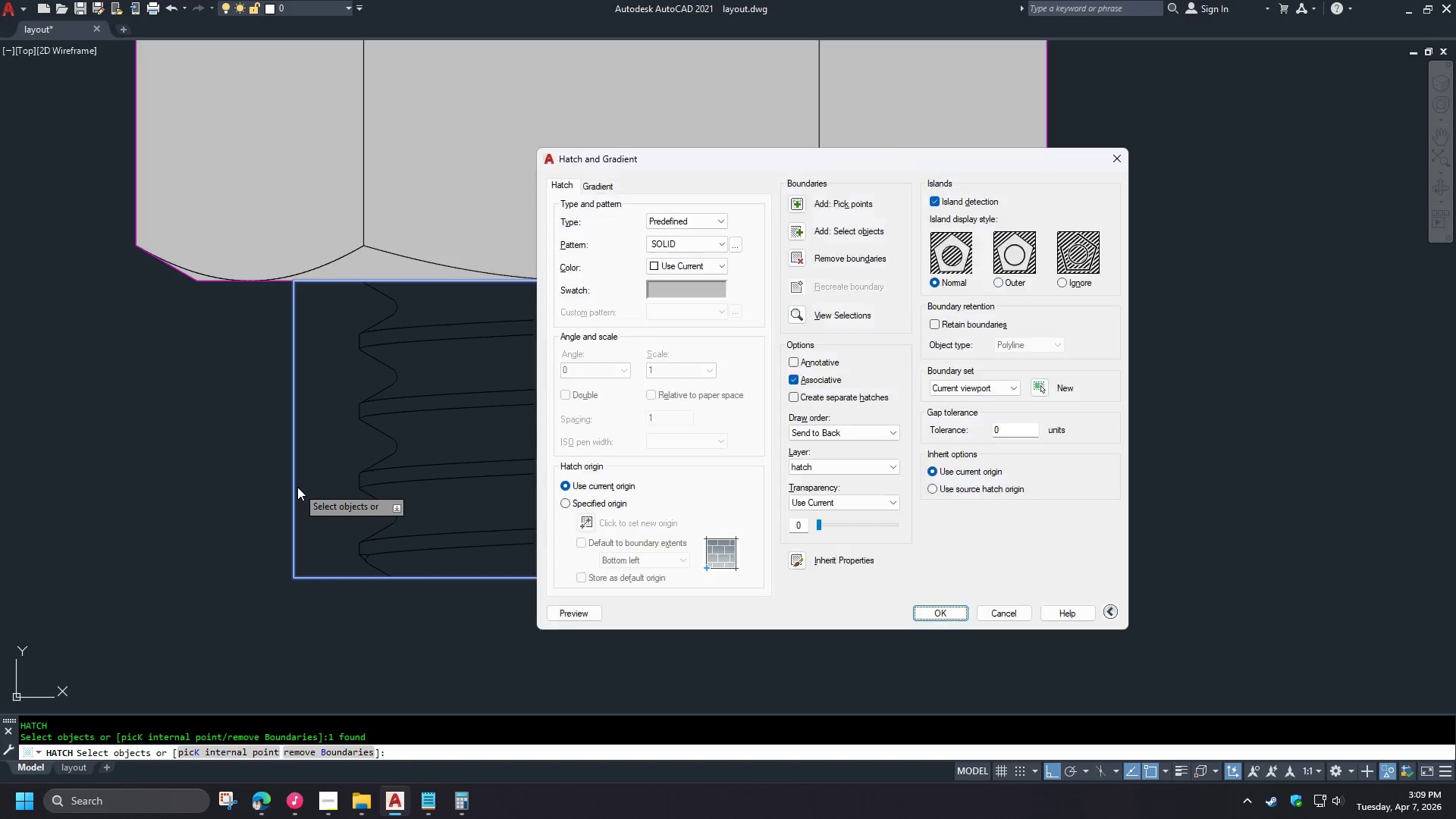 
key(Space)
 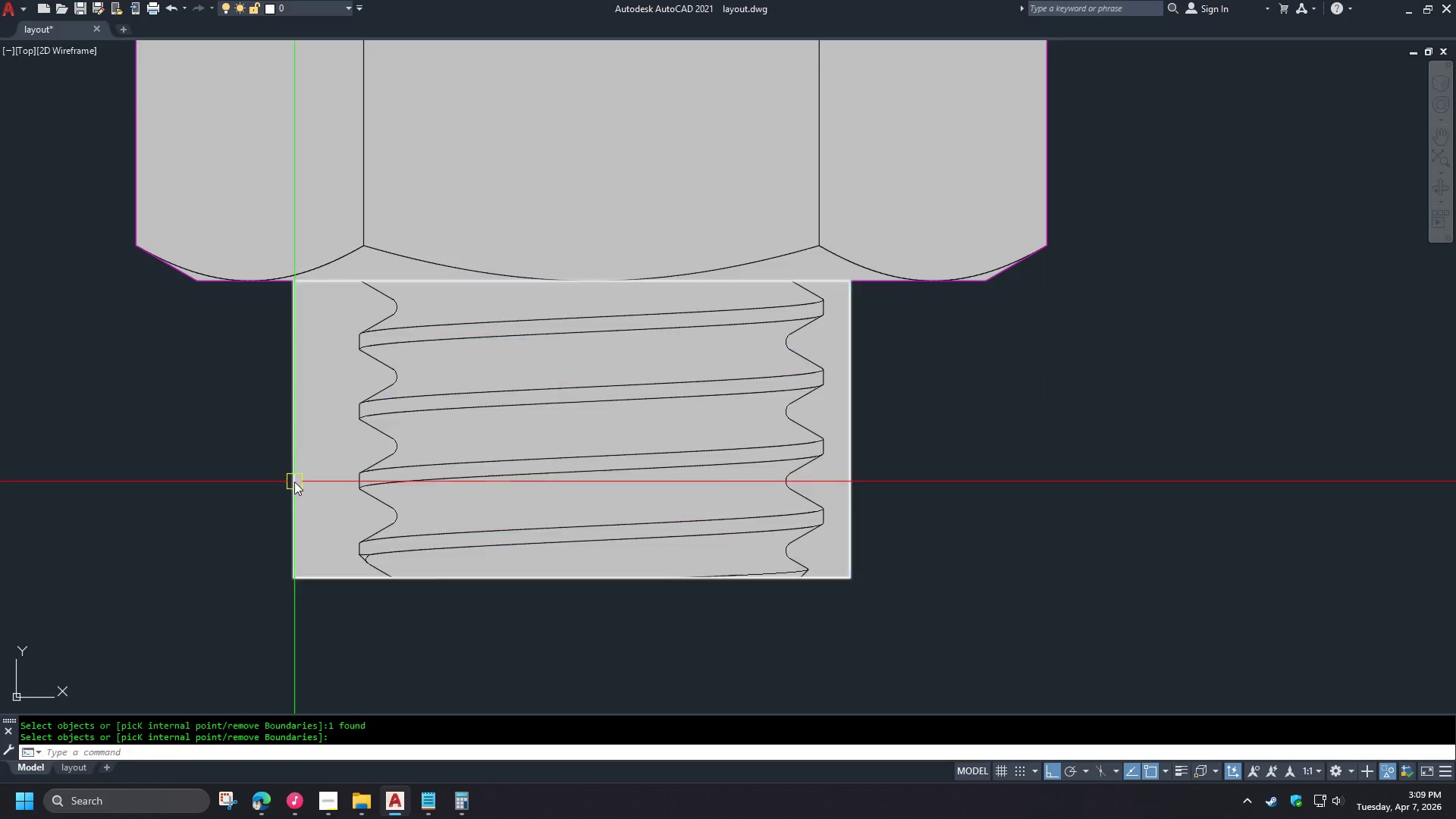 
left_click([294, 479])
 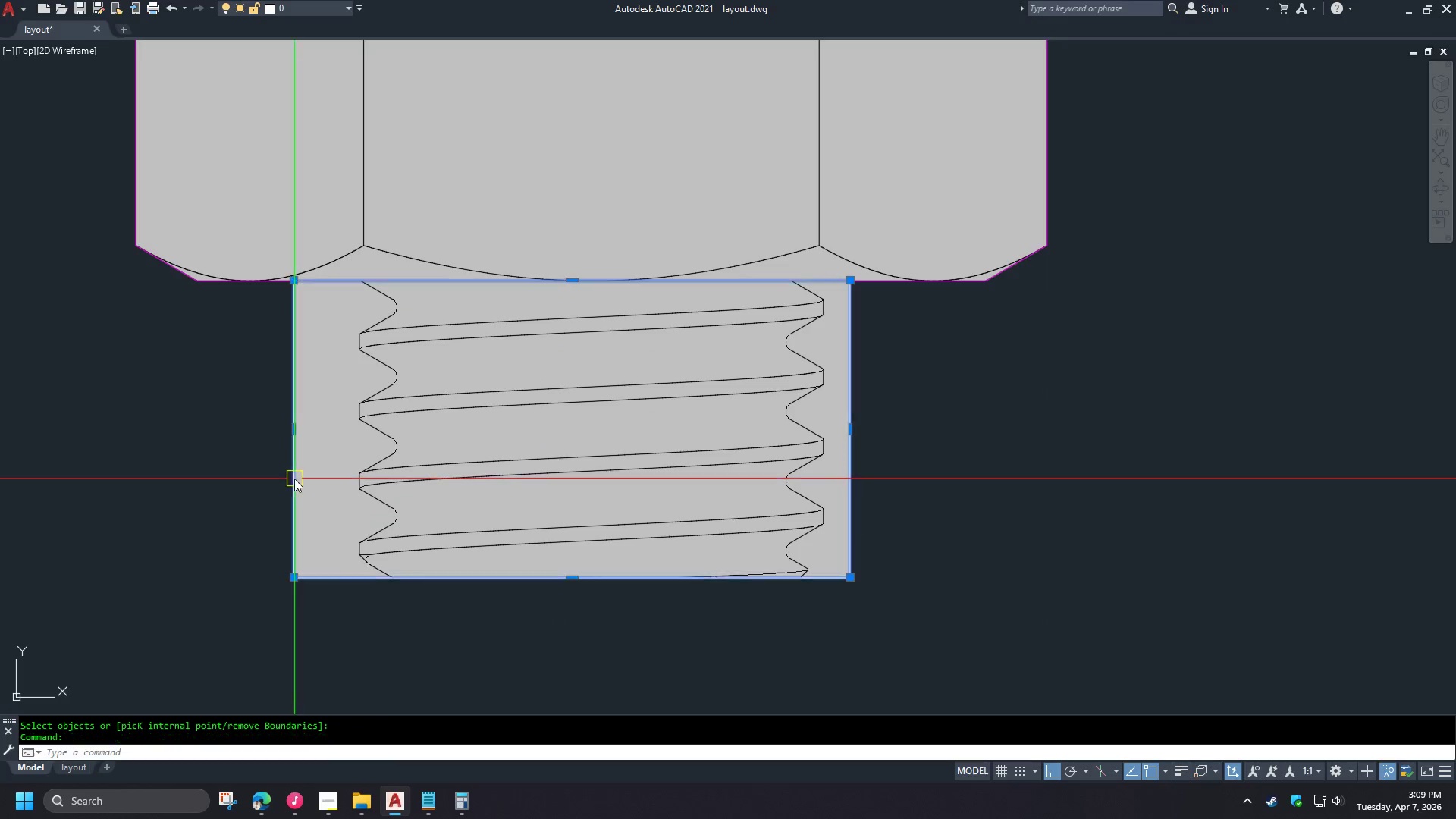 
type(E TR )
 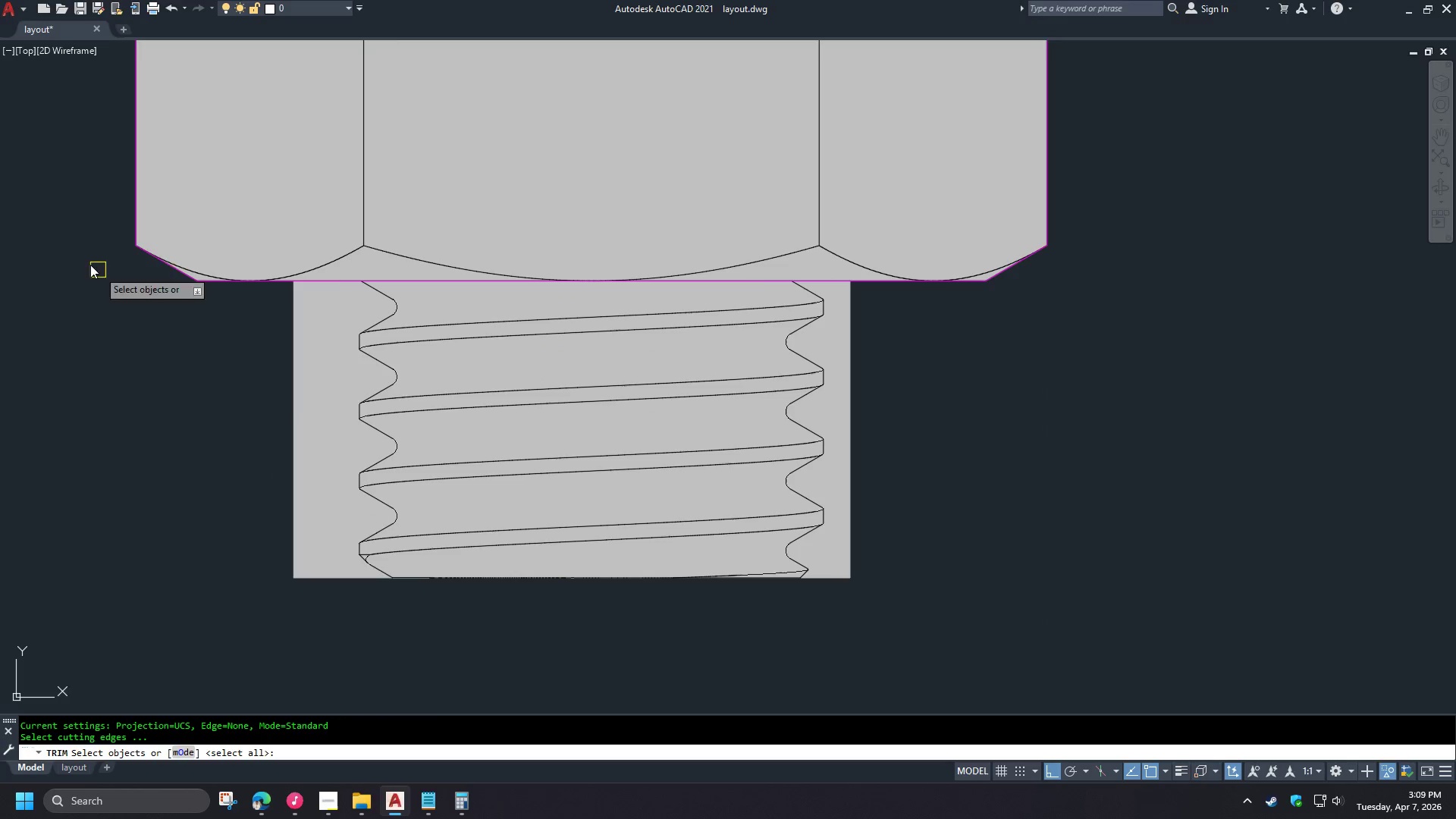 
left_click_drag(start_coordinate=[73, 242], to_coordinate=[80, 244])
 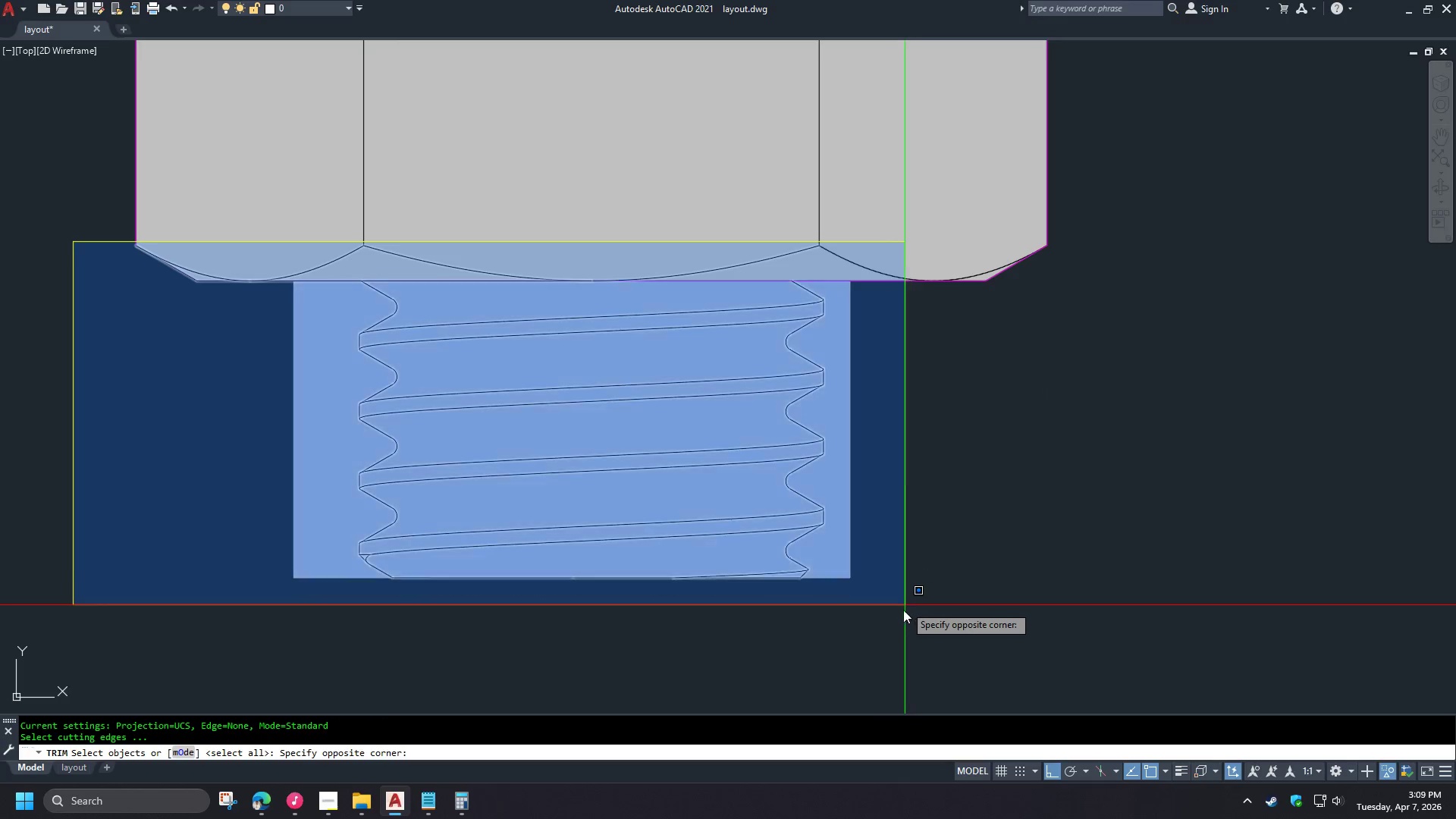 
left_click([912, 626])
 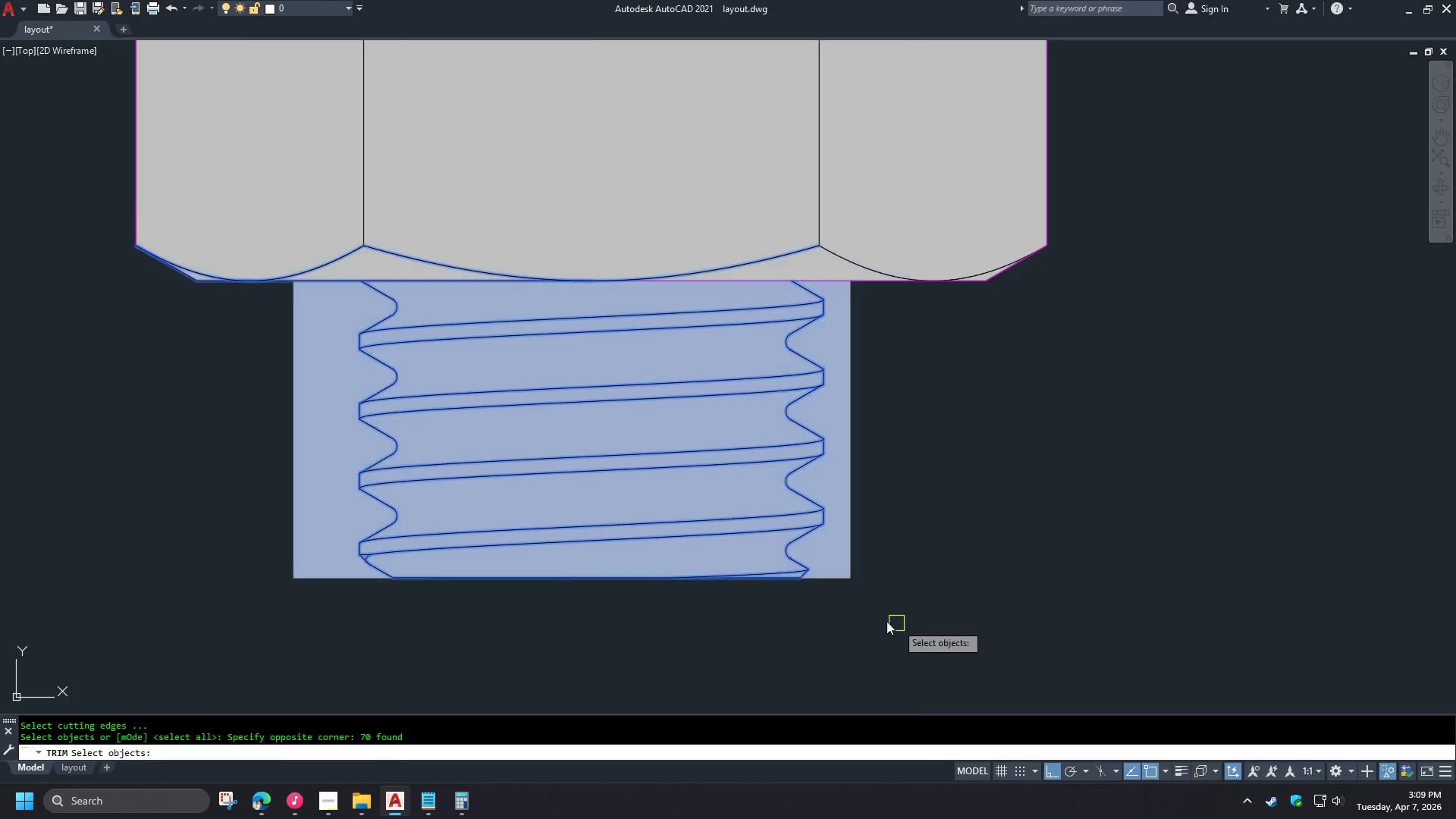 
key(T)
 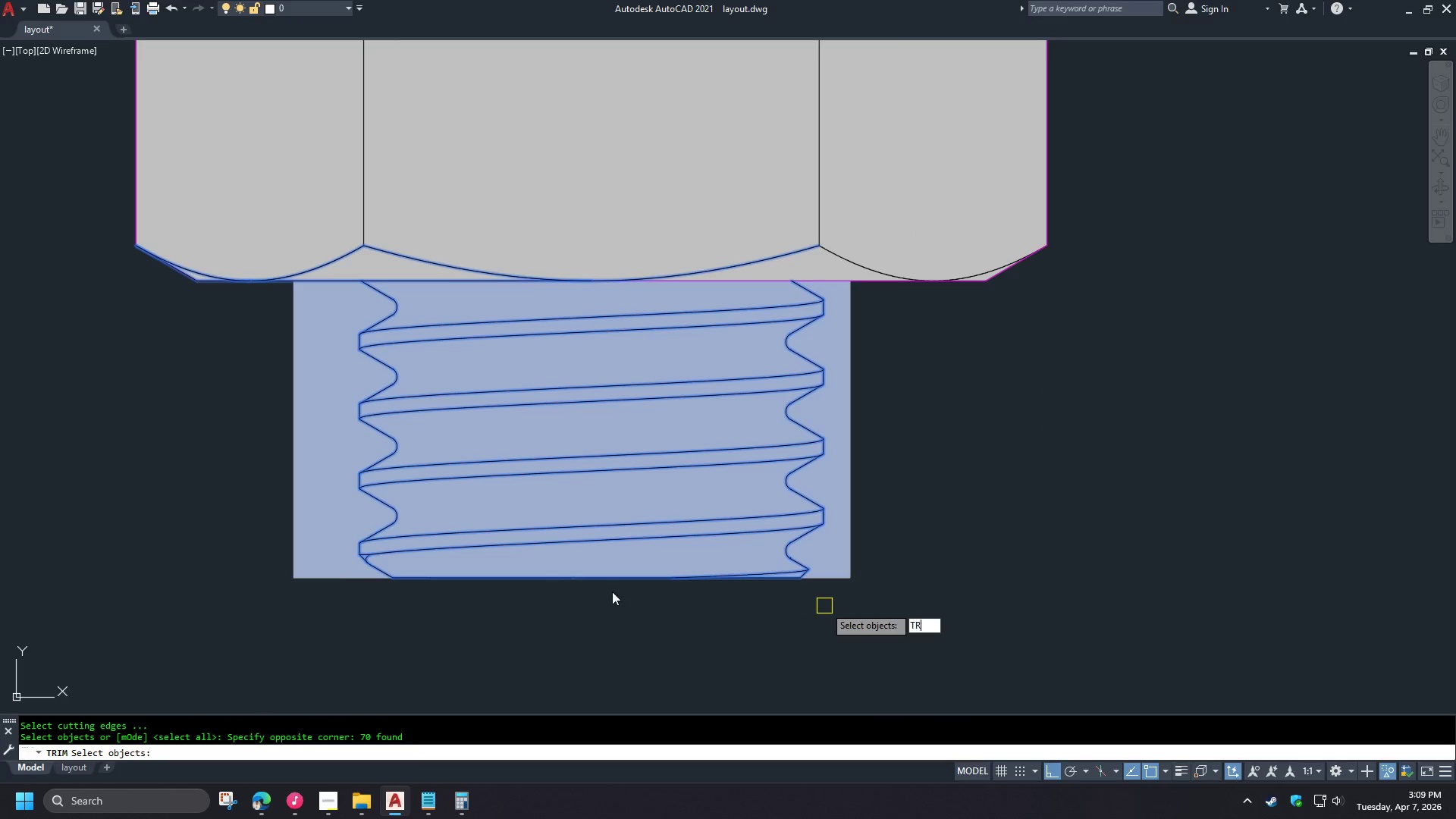 
key(R)
 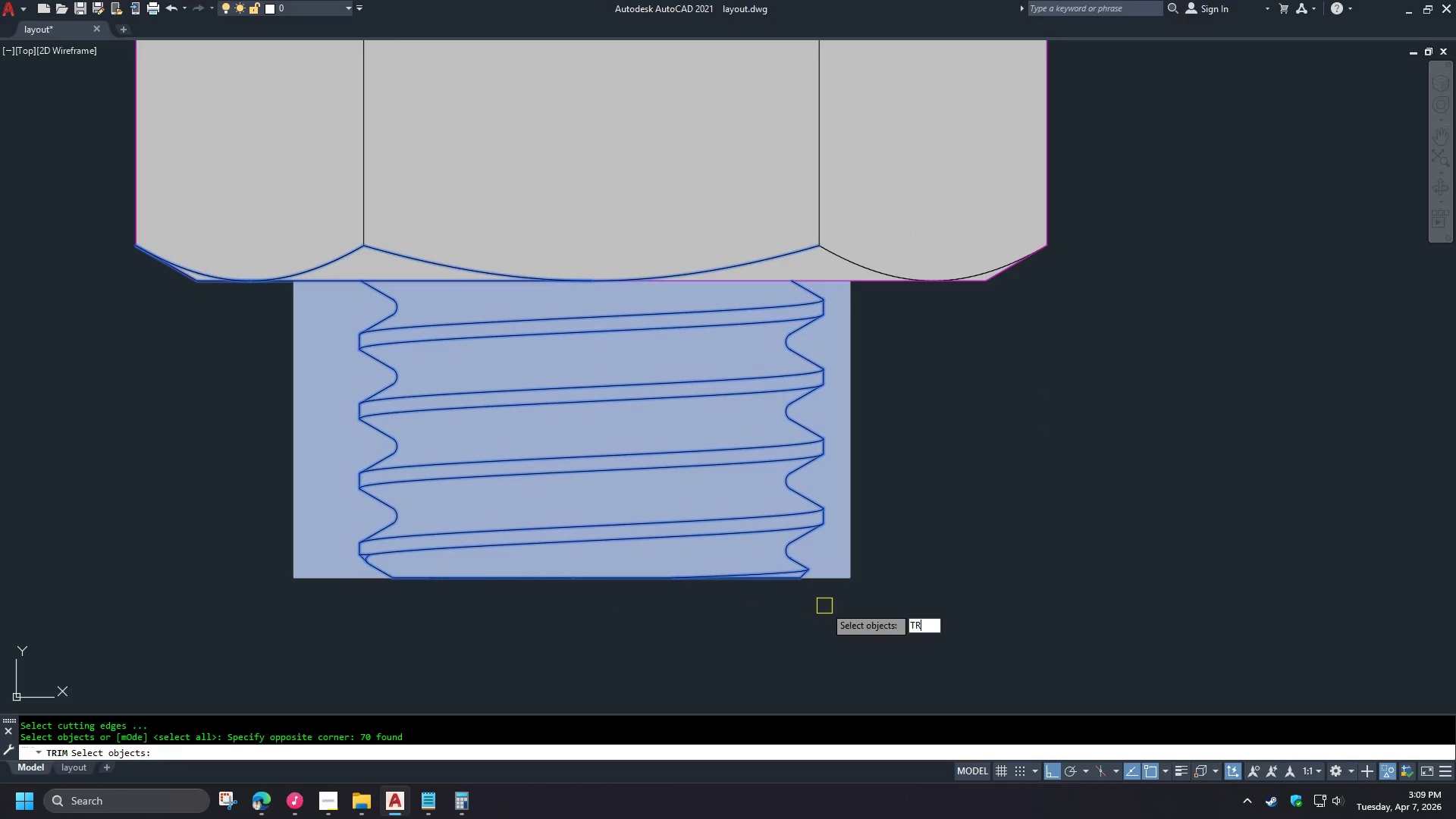 
key(Space)
 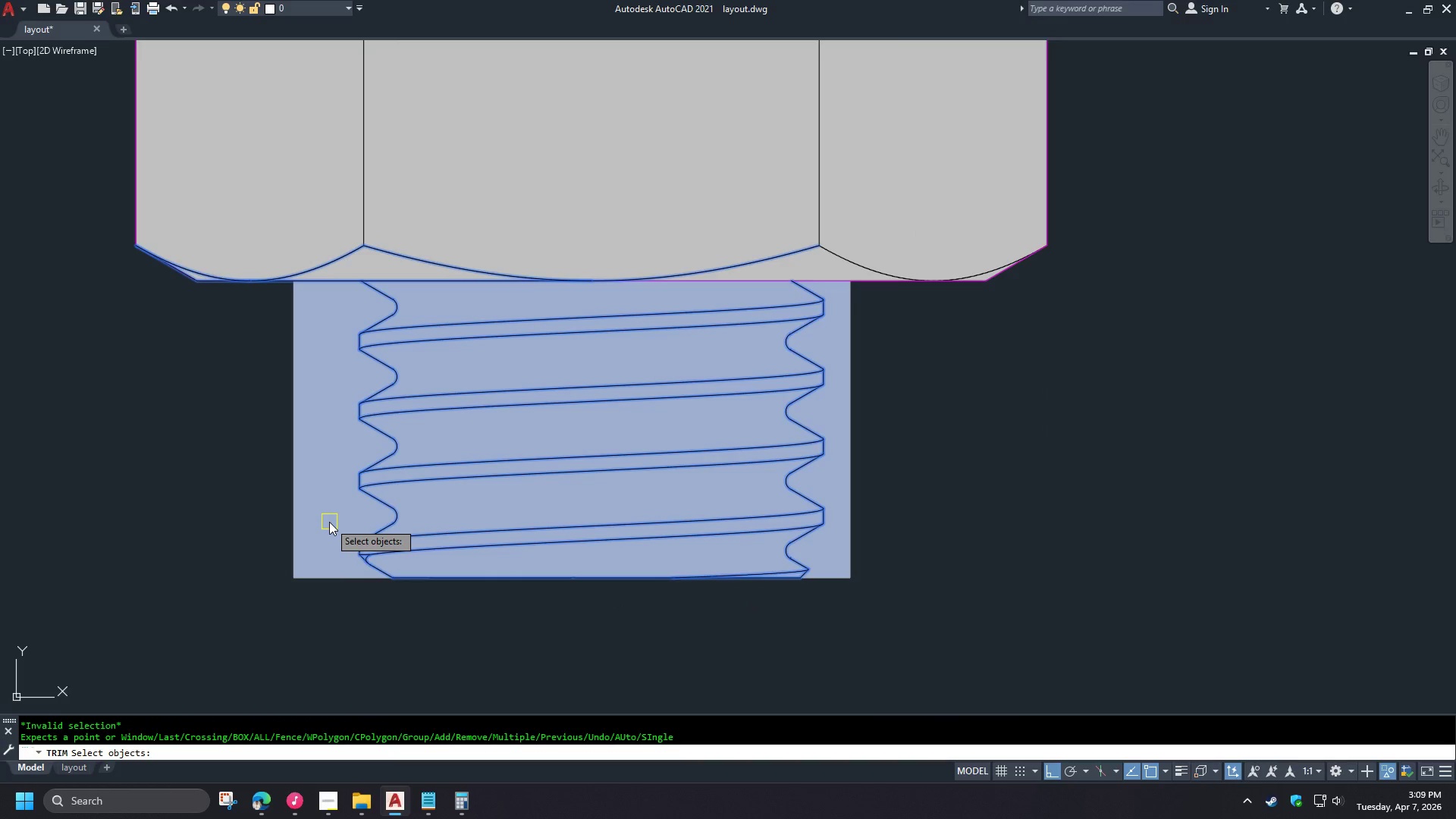 
left_click([329, 522])
 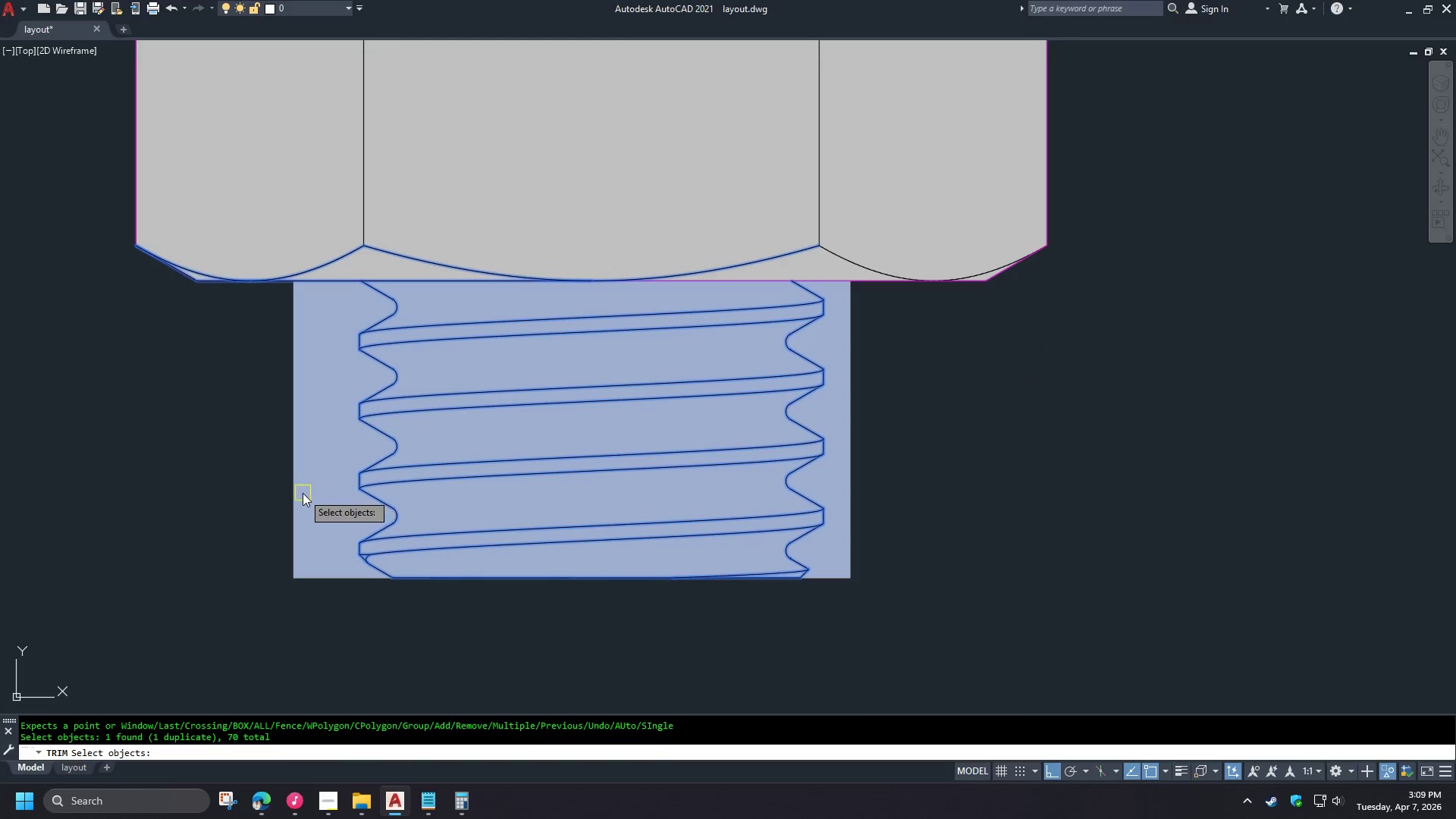 
left_click([303, 493])
 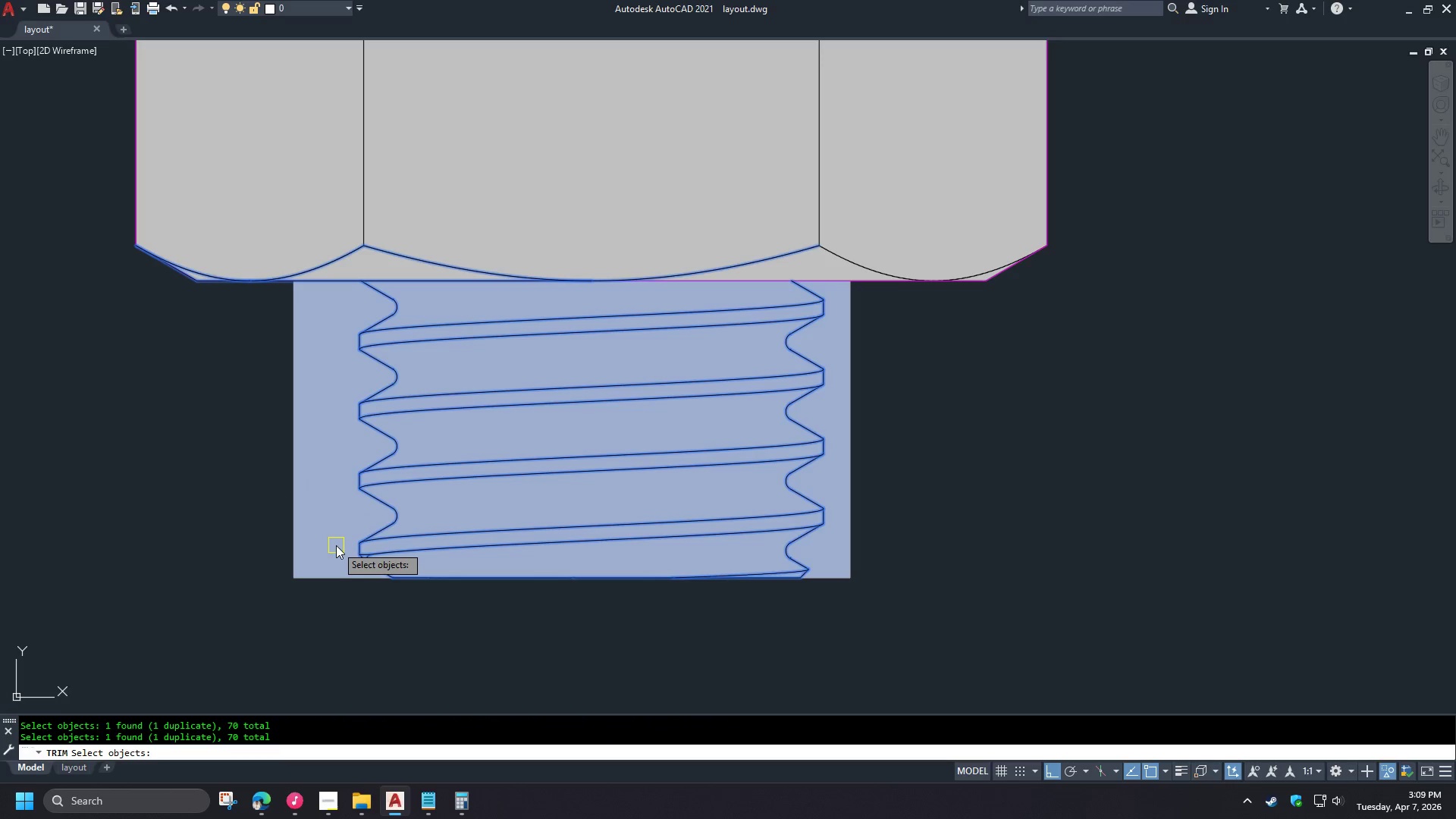 
key(Escape)
key(Escape)
type(TR )
 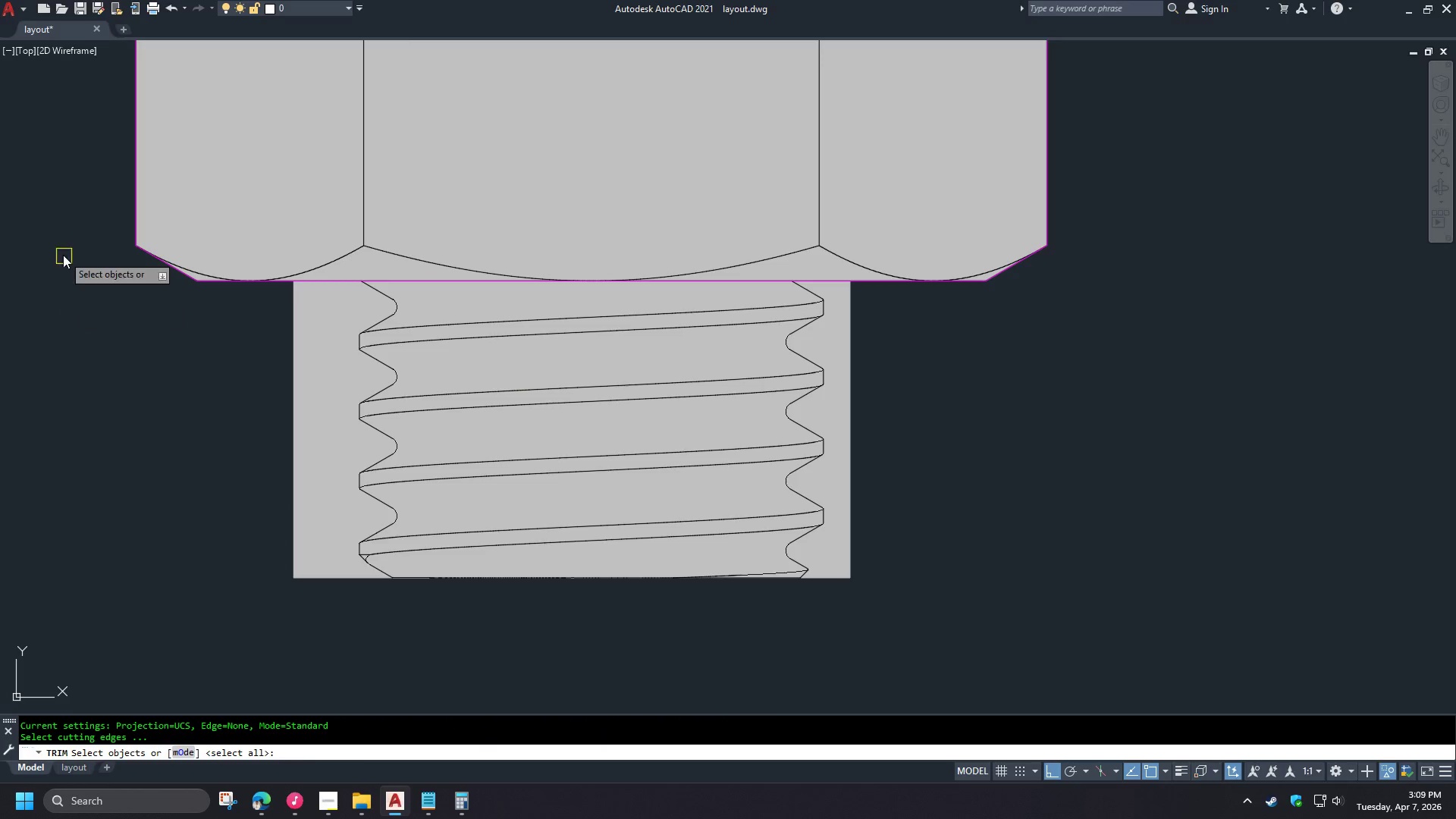 
left_click([63, 253])
 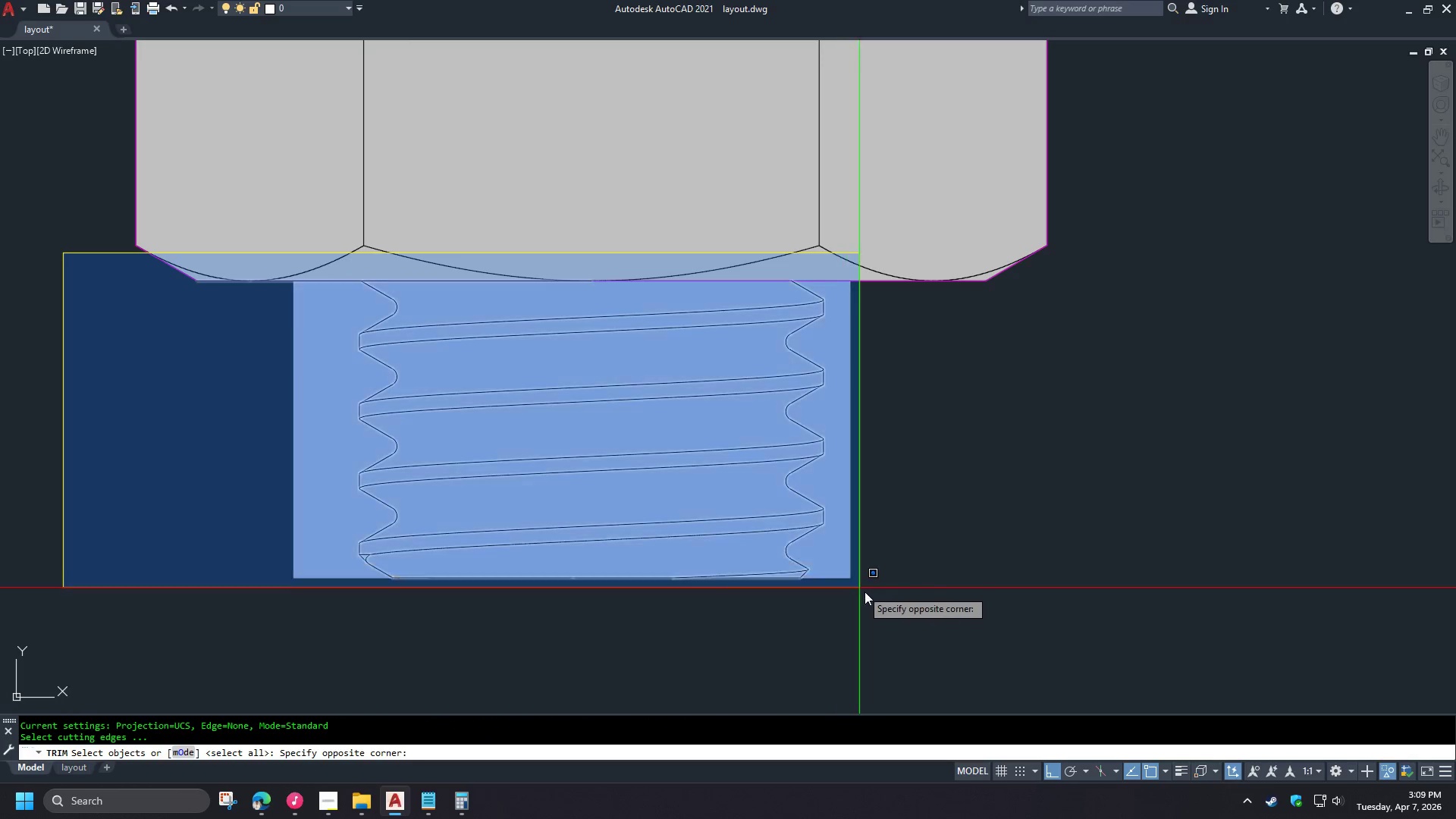 
left_click([899, 618])
 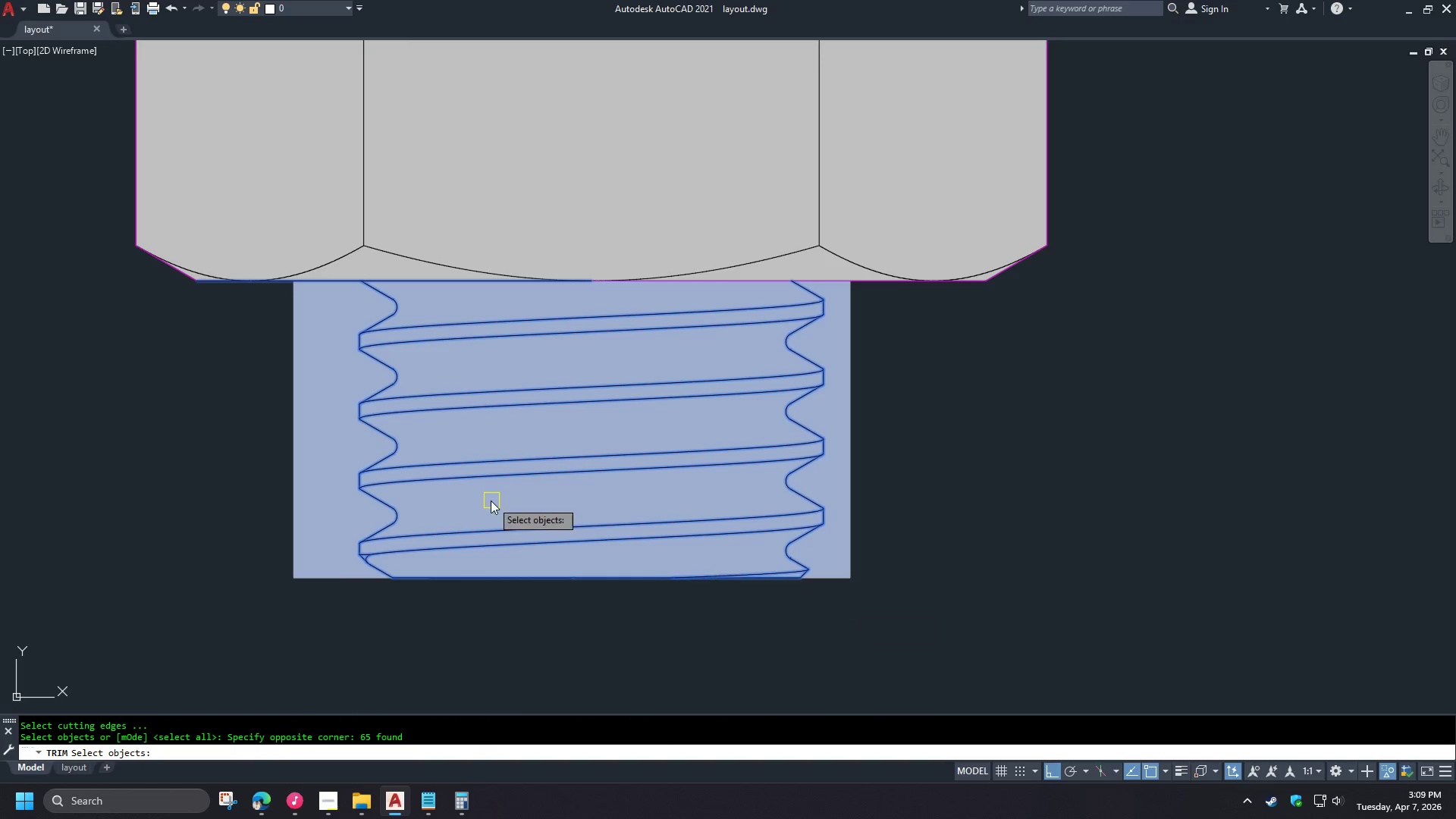 
key(Space)
 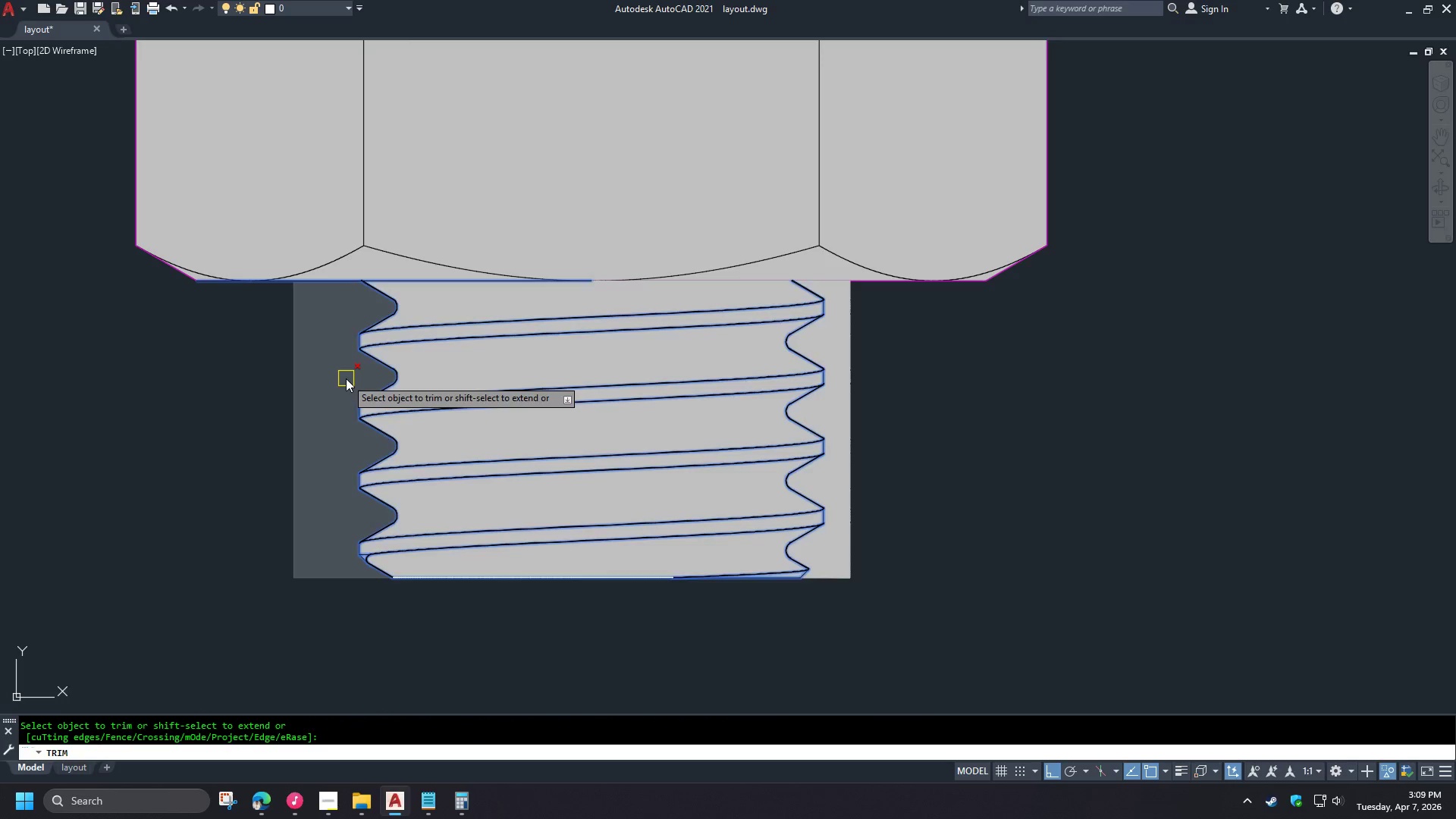 
left_click([346, 378])
 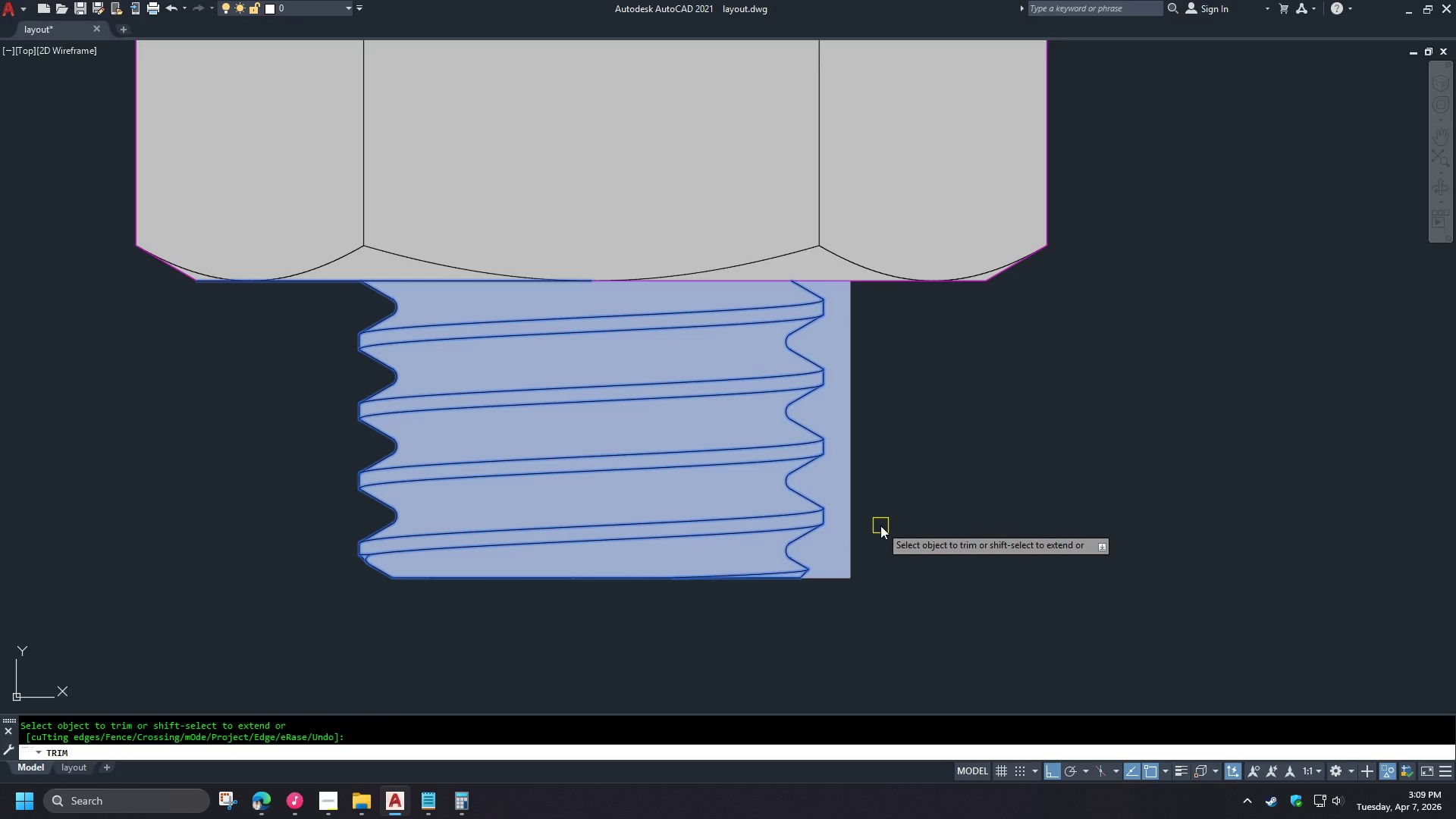 
wait(16.34)
 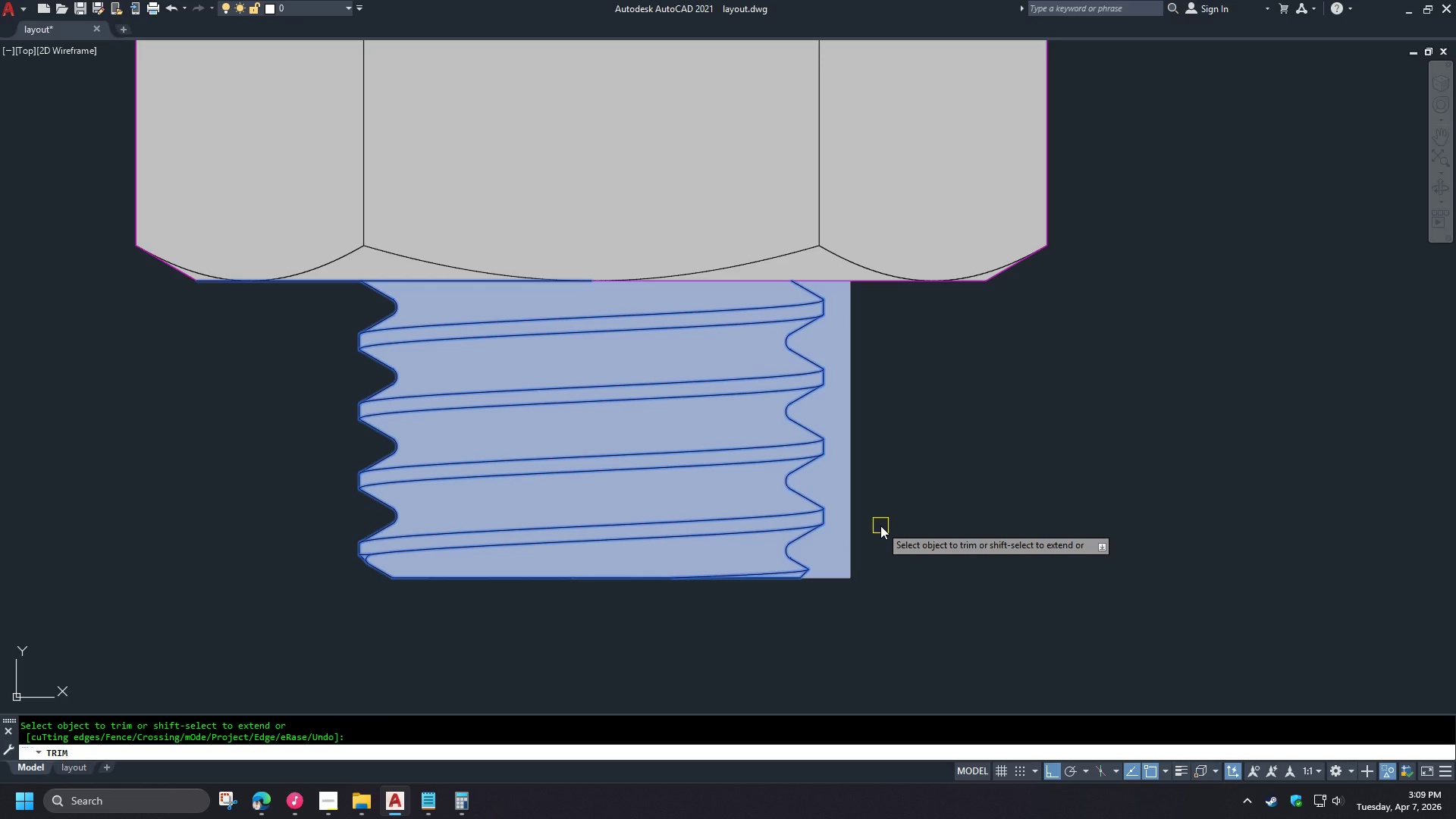 
key(Escape)
type(RE )
 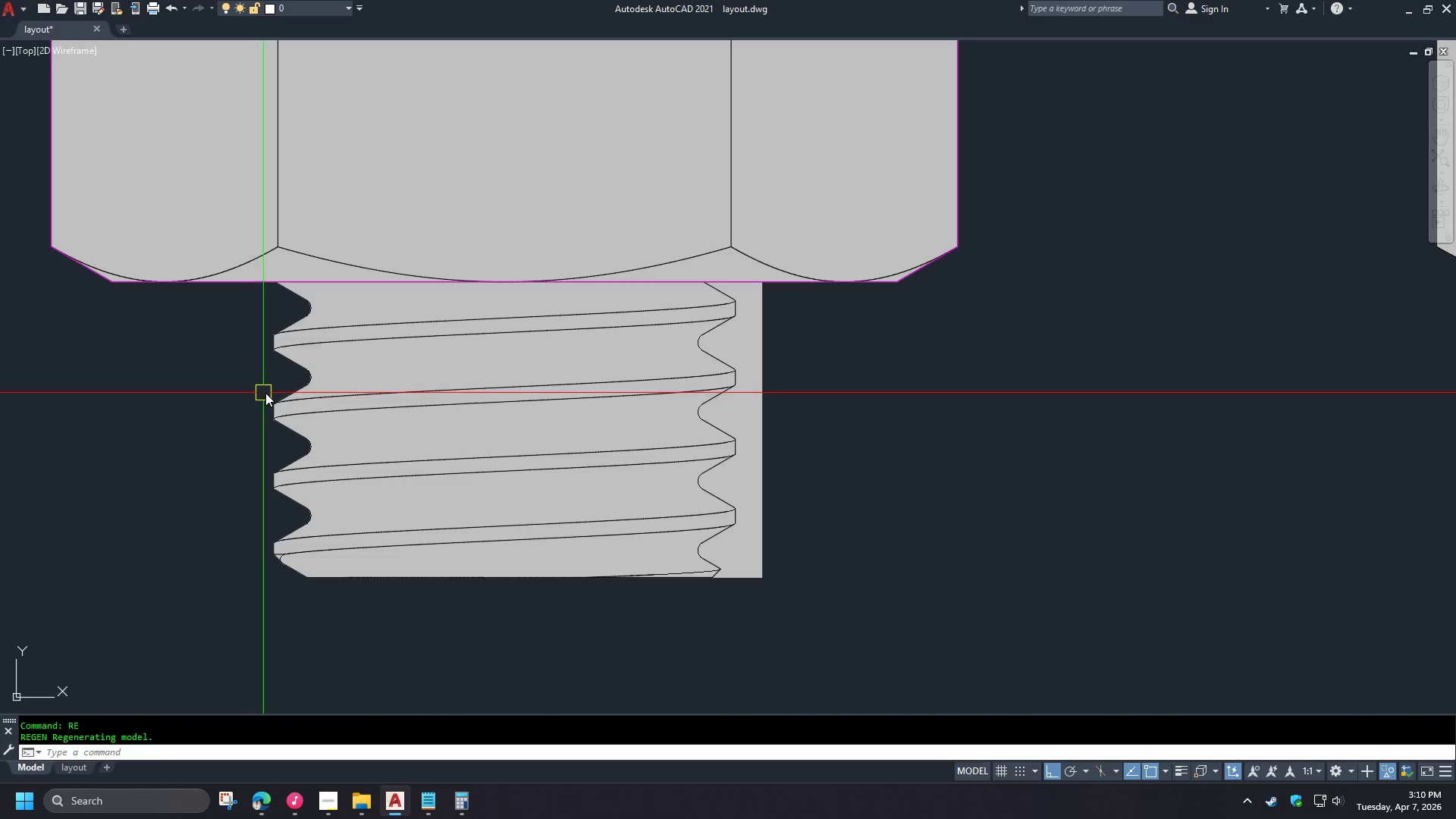 
scroll: coordinate [312, 422], scroll_direction: up, amount: 4.0
 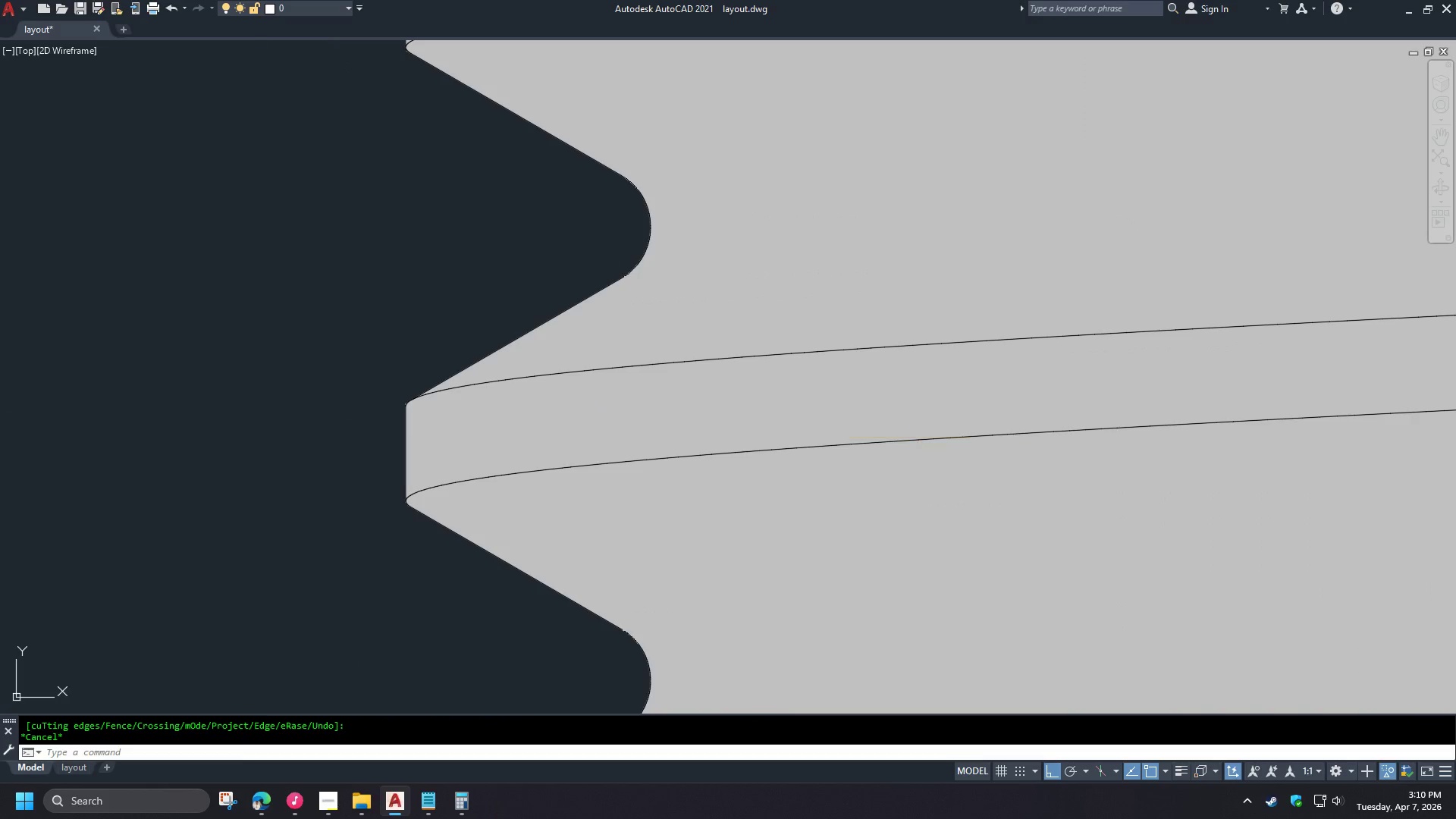 
left_click([491, 472])
 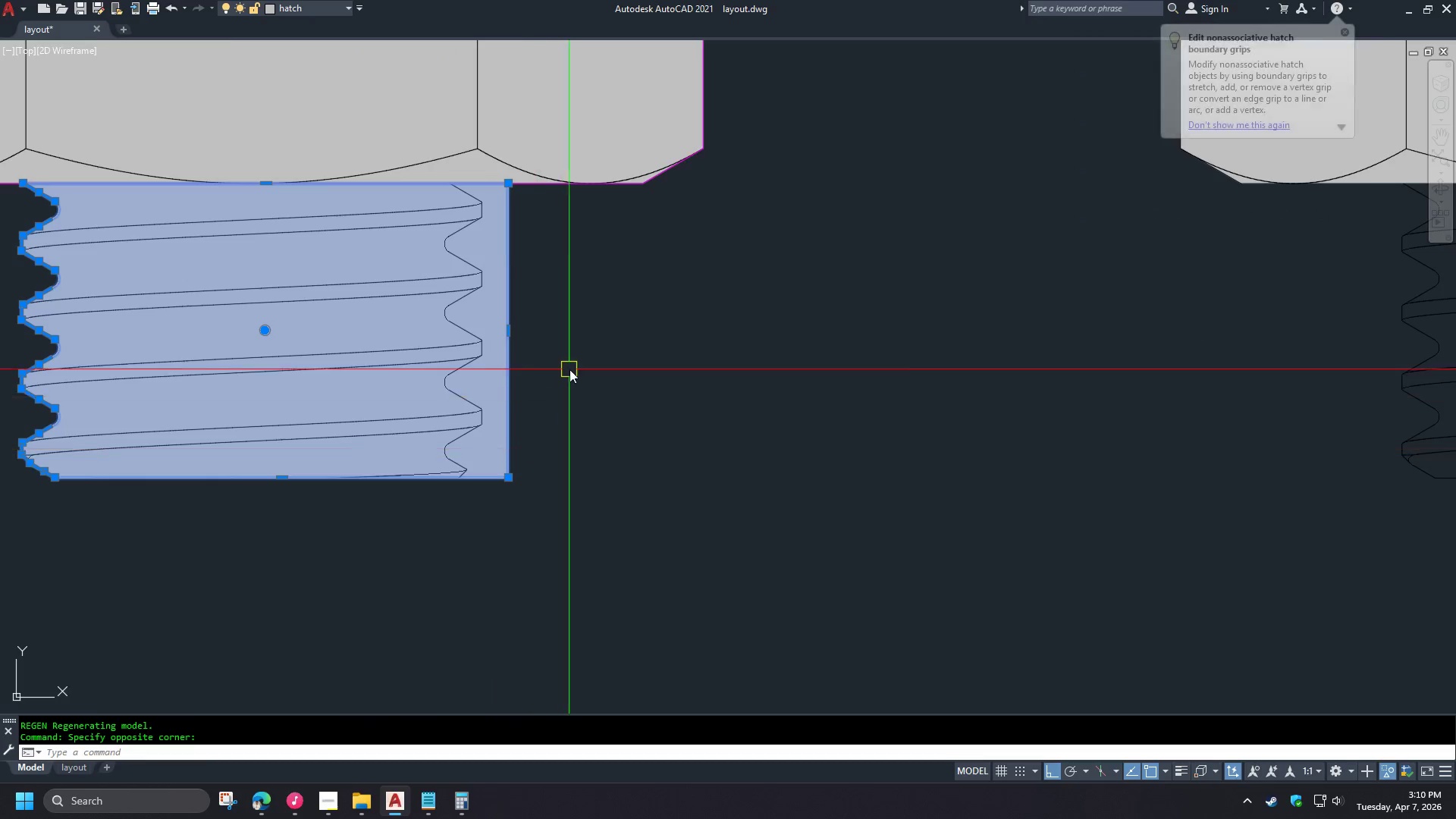 
key(C)
 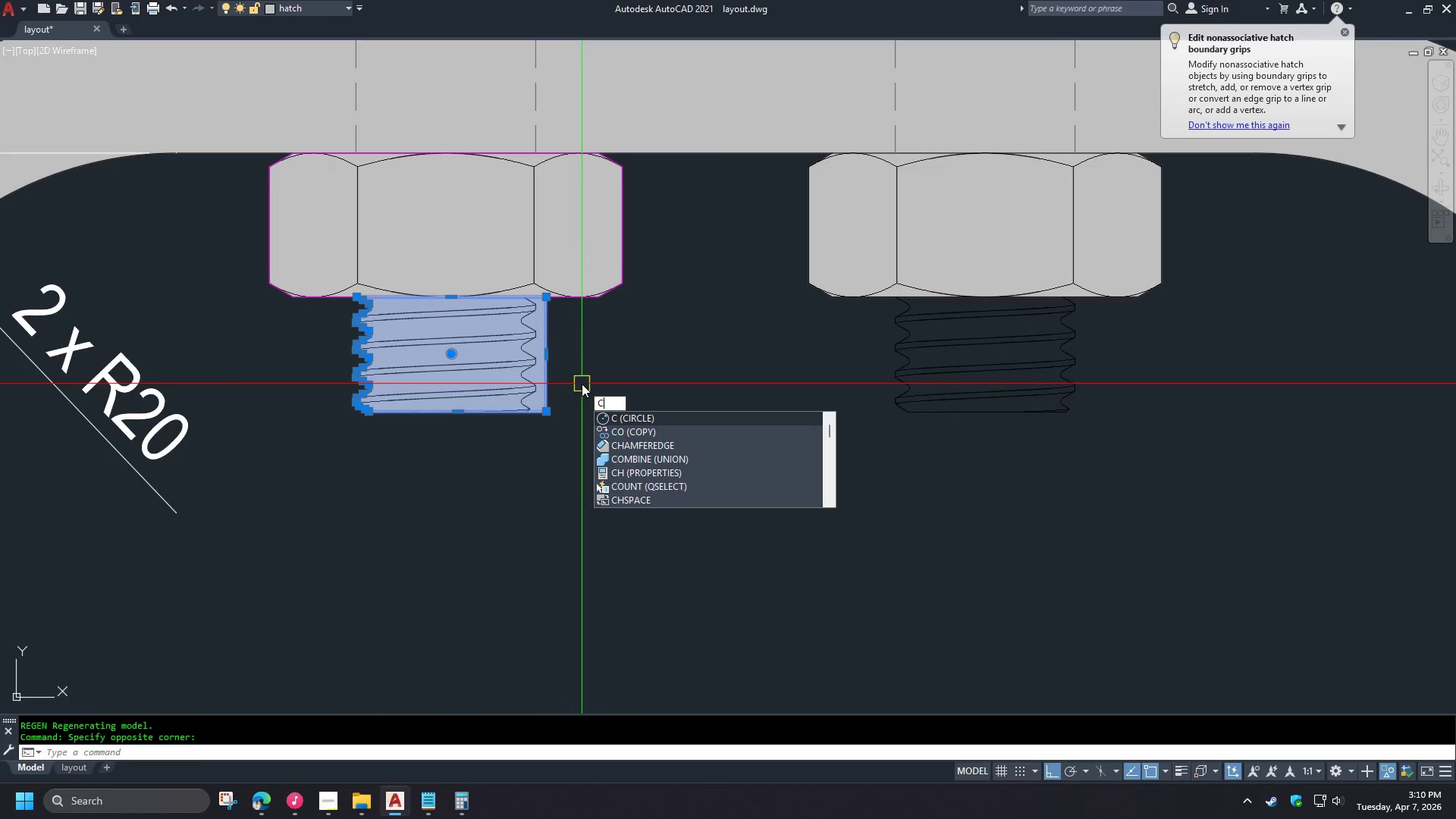 
scroll: coordinate [290, 388], scroll_direction: down, amount: 7.0
 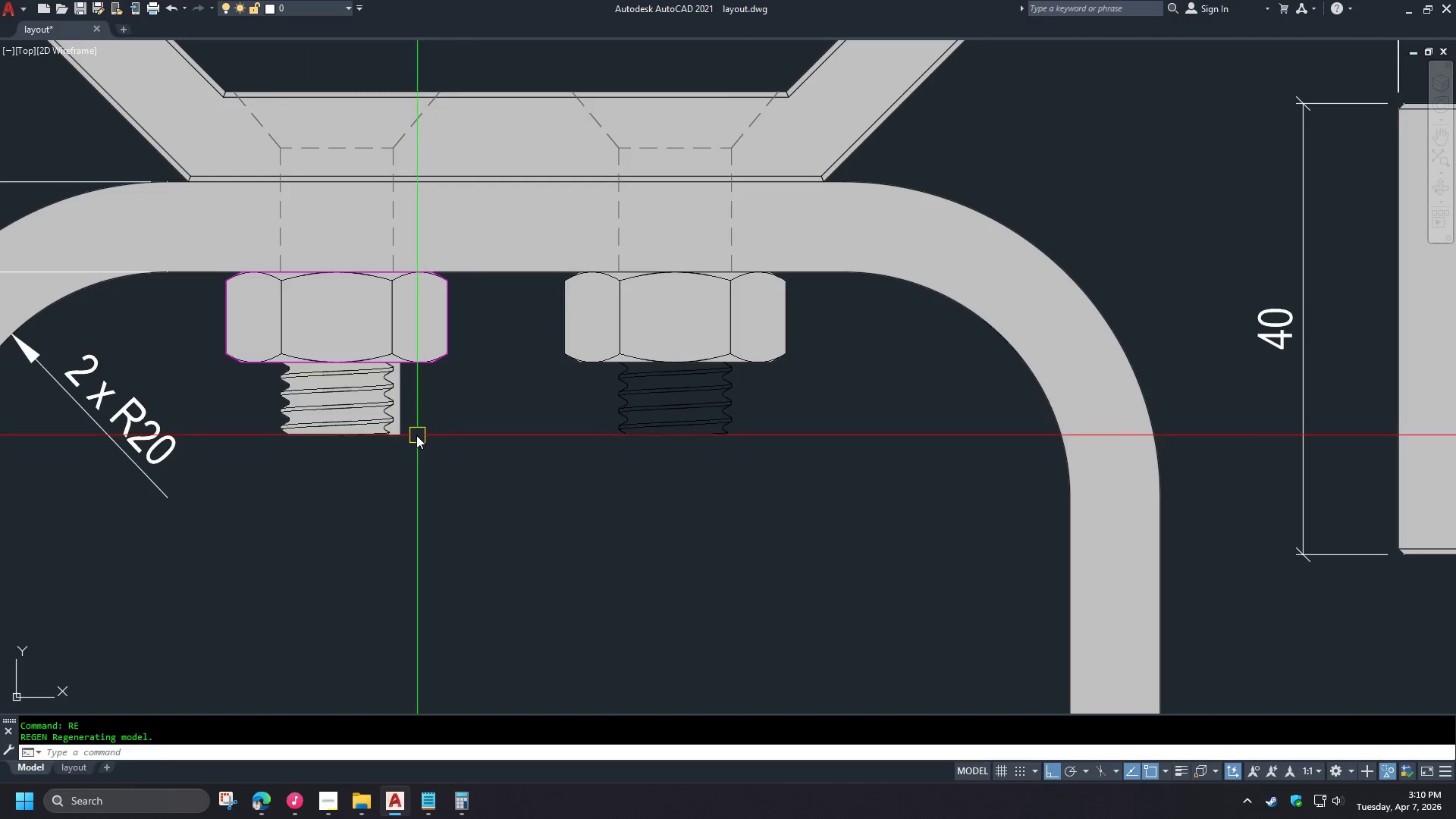 
key(O)
 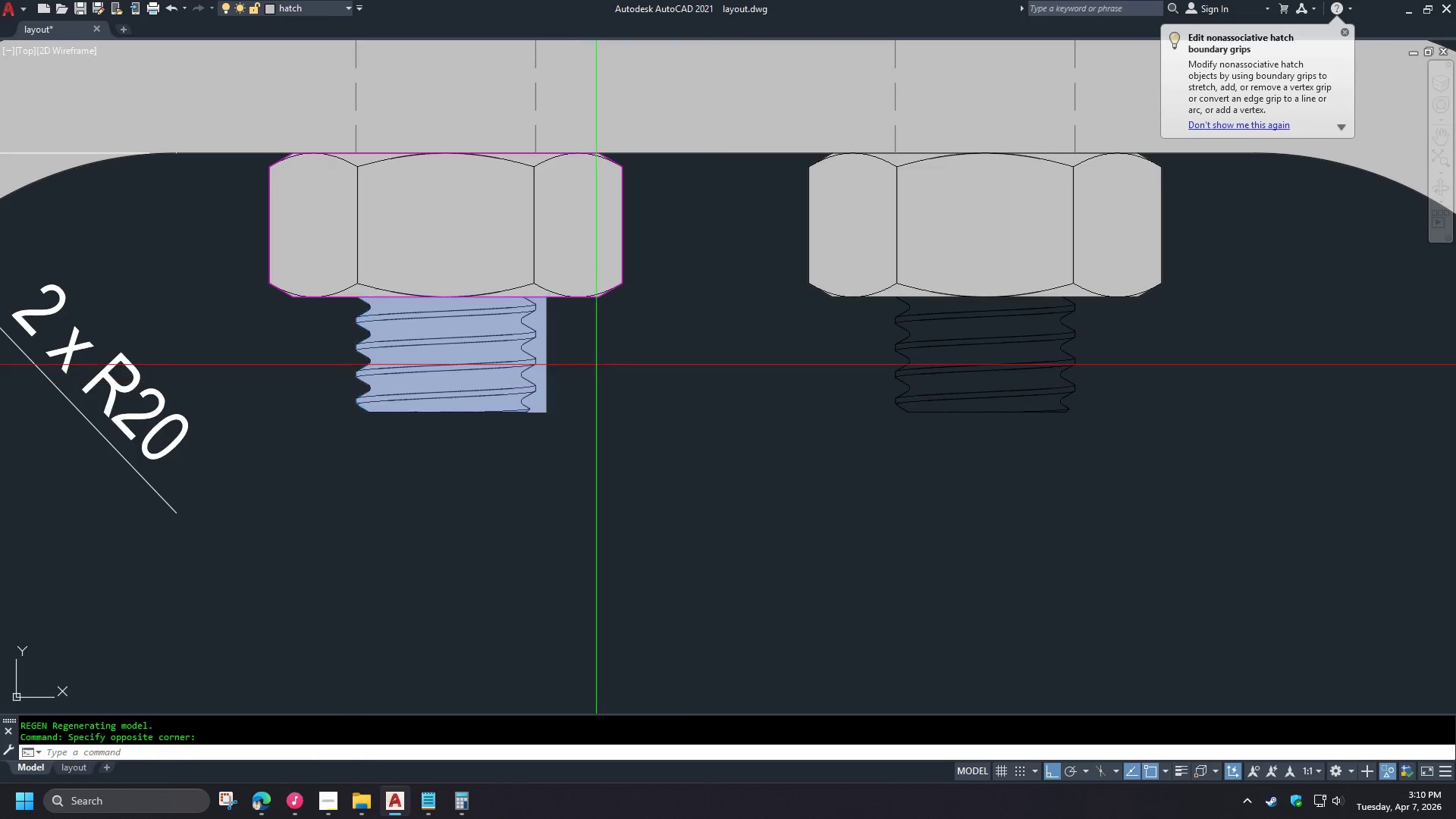 
key(Space)
 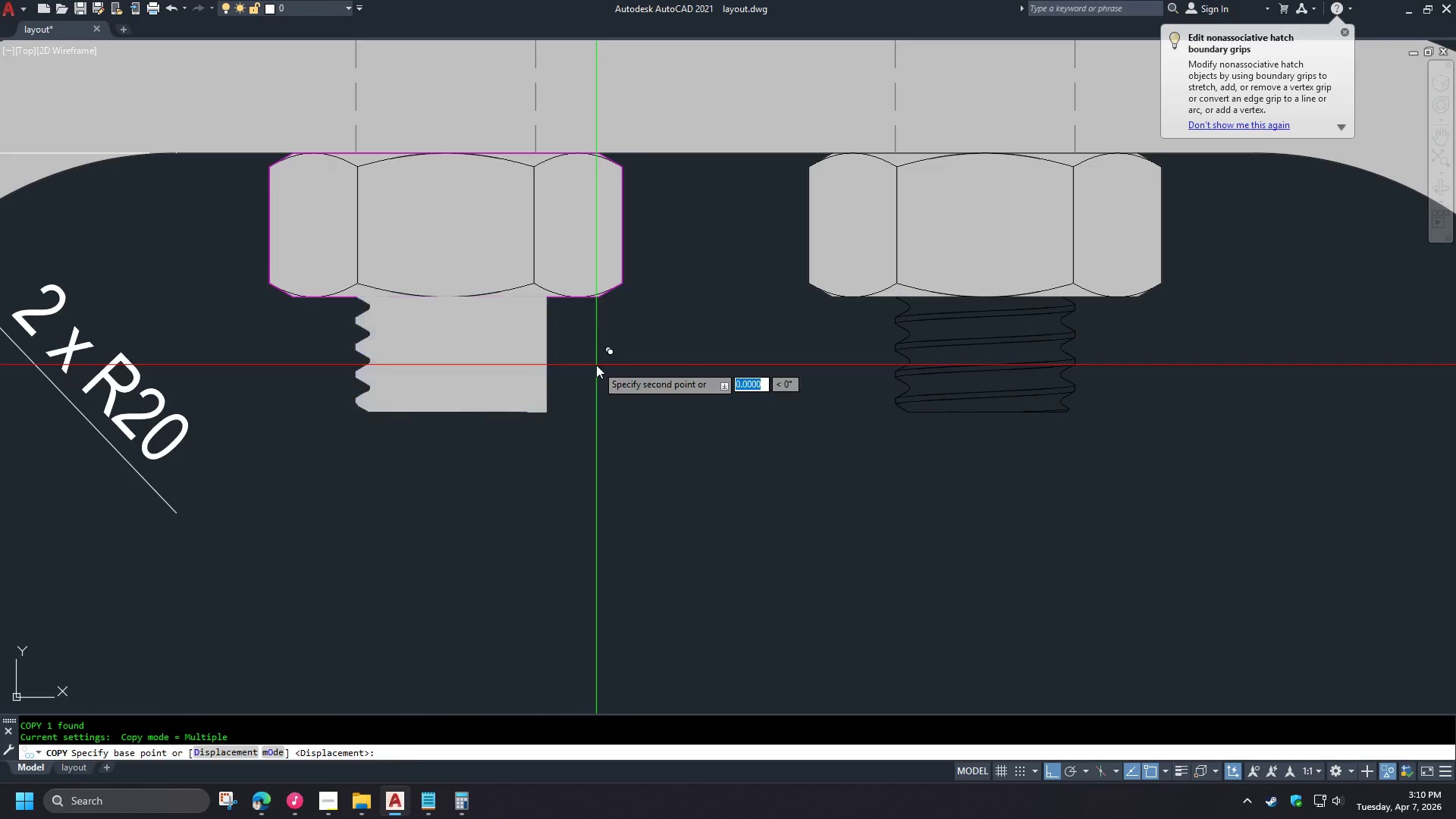 
left_click_drag(start_coordinate=[596, 365], to_coordinate=[596, 381])
 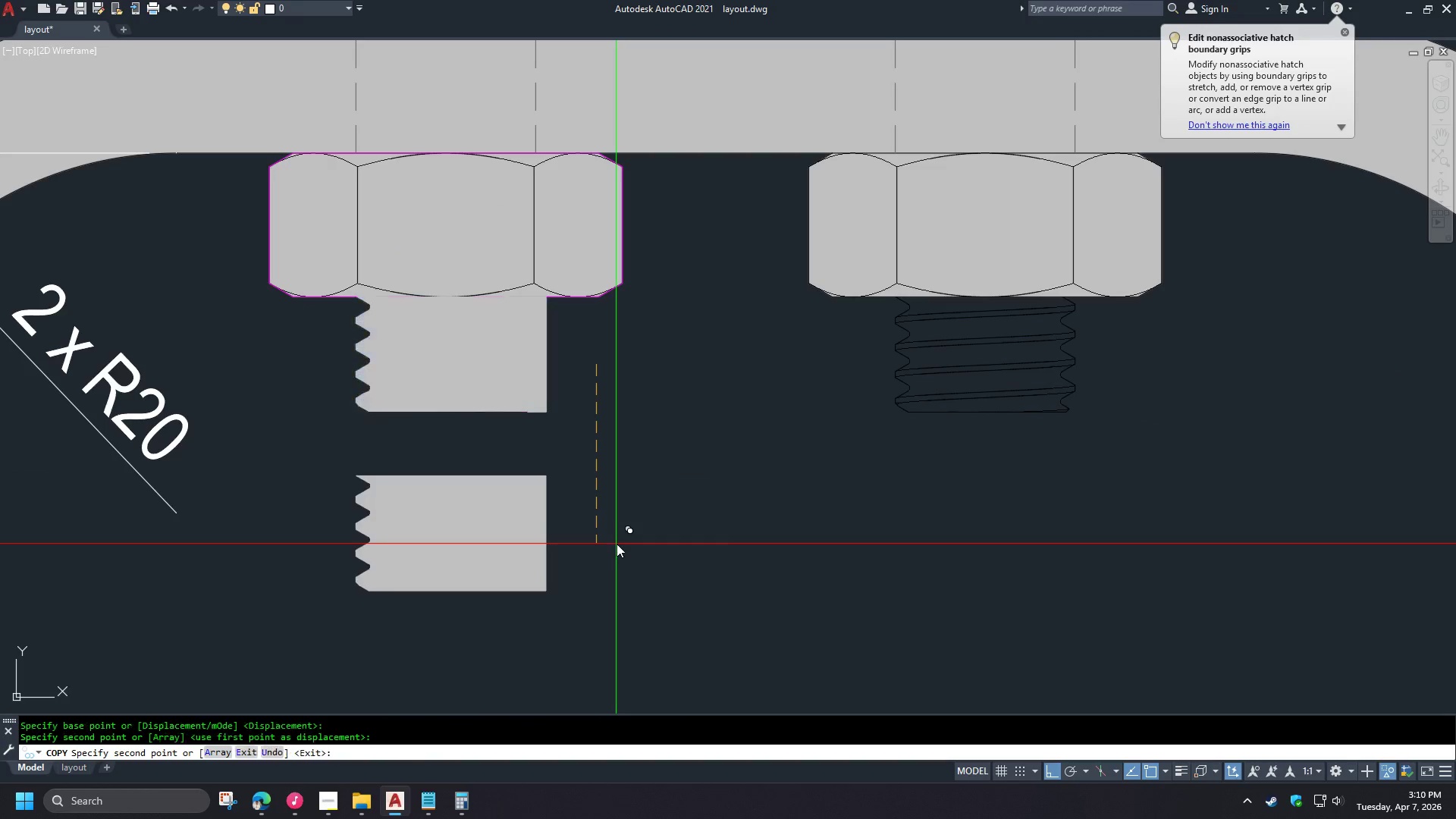 
scroll: coordinate [361, 420], scroll_direction: up, amount: 3.0
 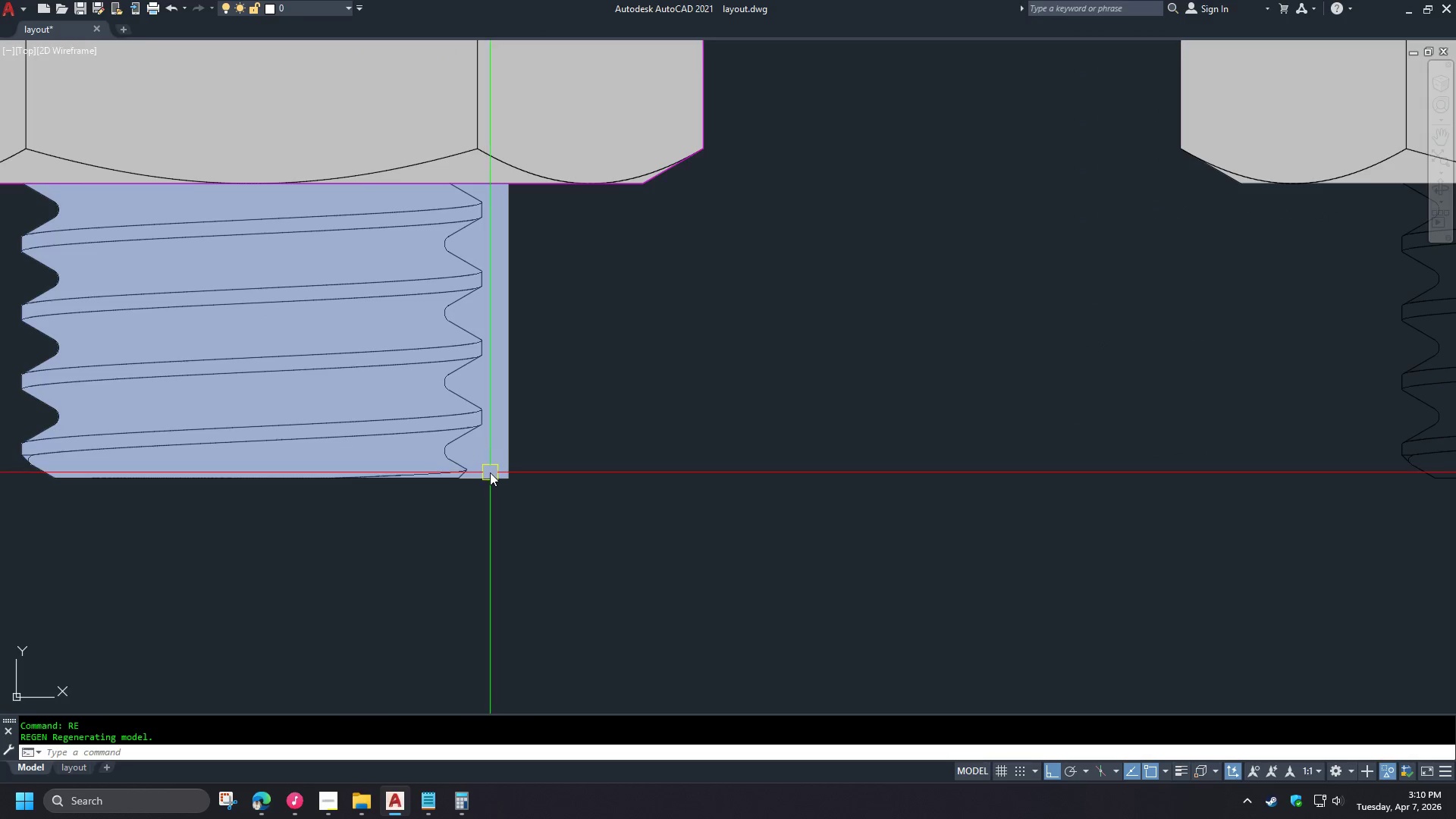 
key(Space)
 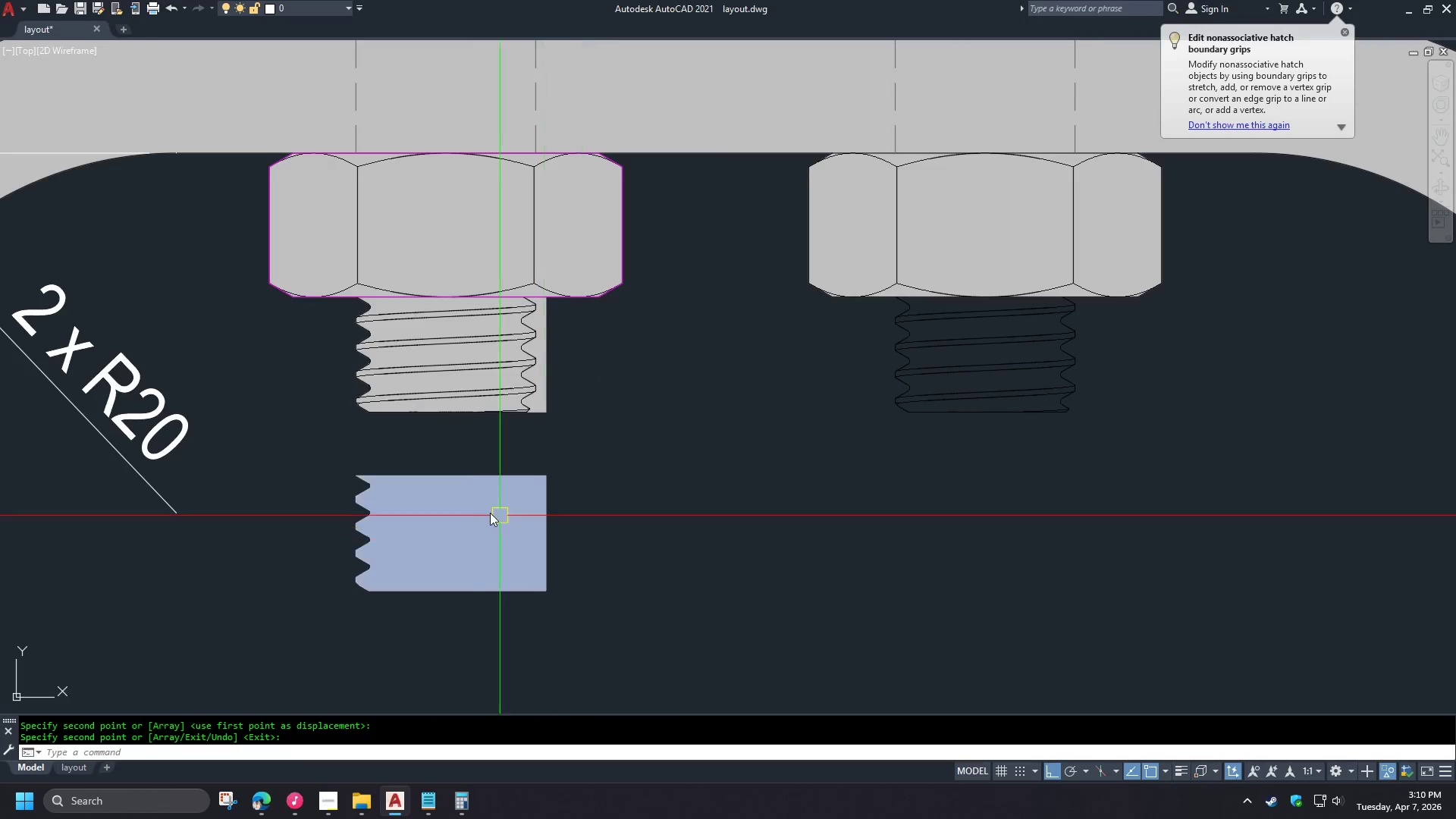 
scroll: coordinate [570, 369], scroll_direction: down, amount: 2.0
 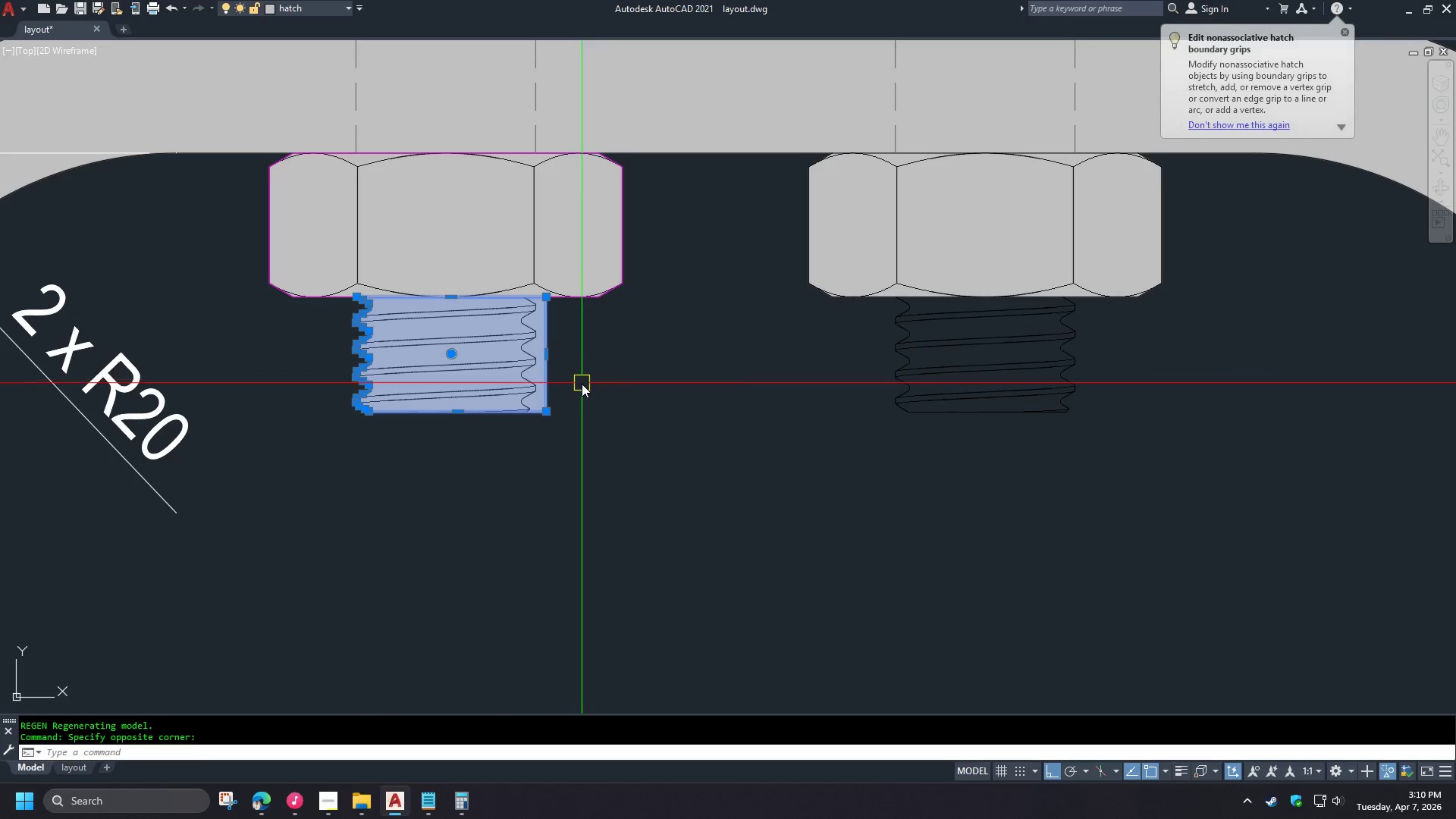 
left_click([547, 469])
 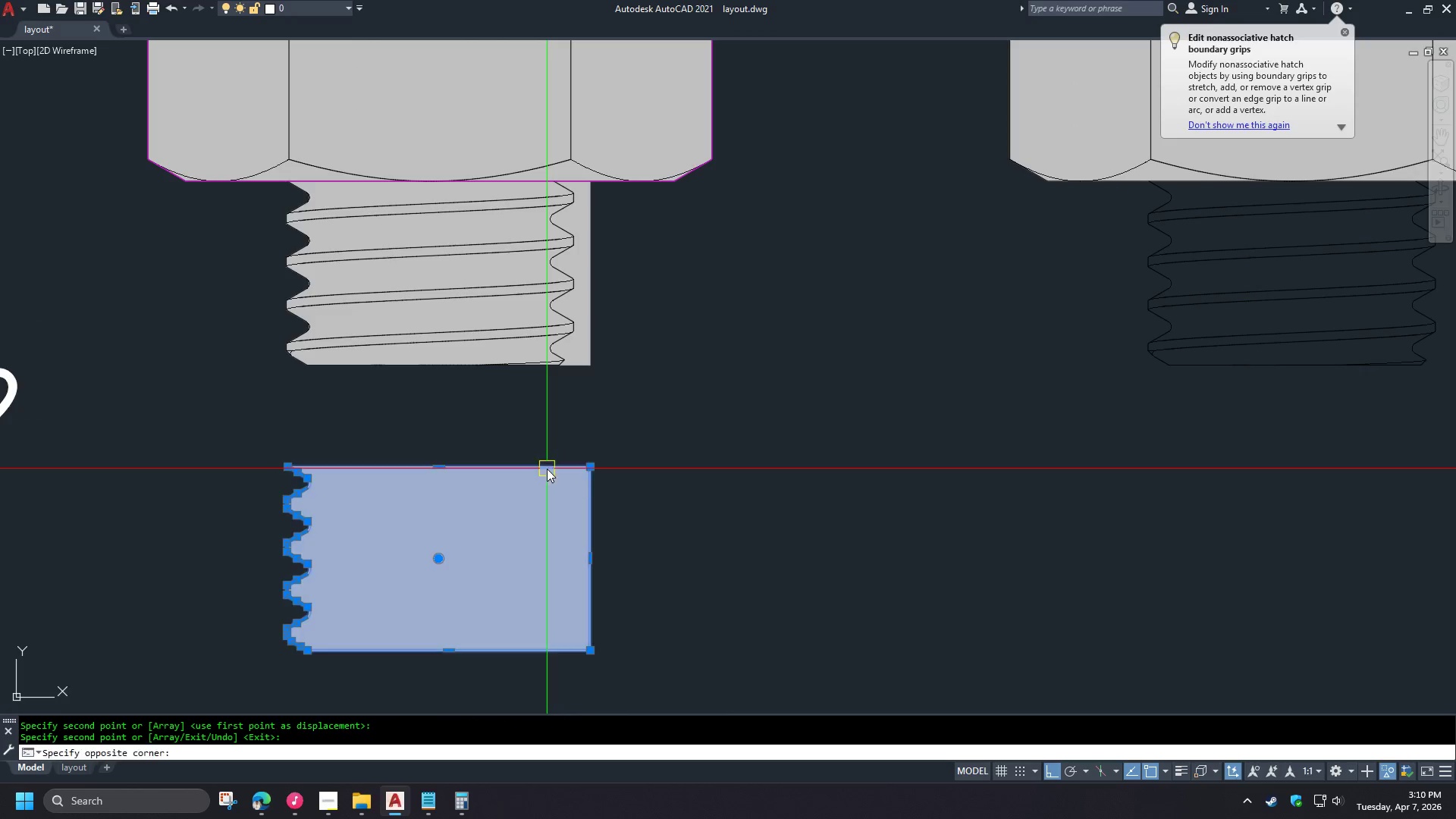 
key(E)
 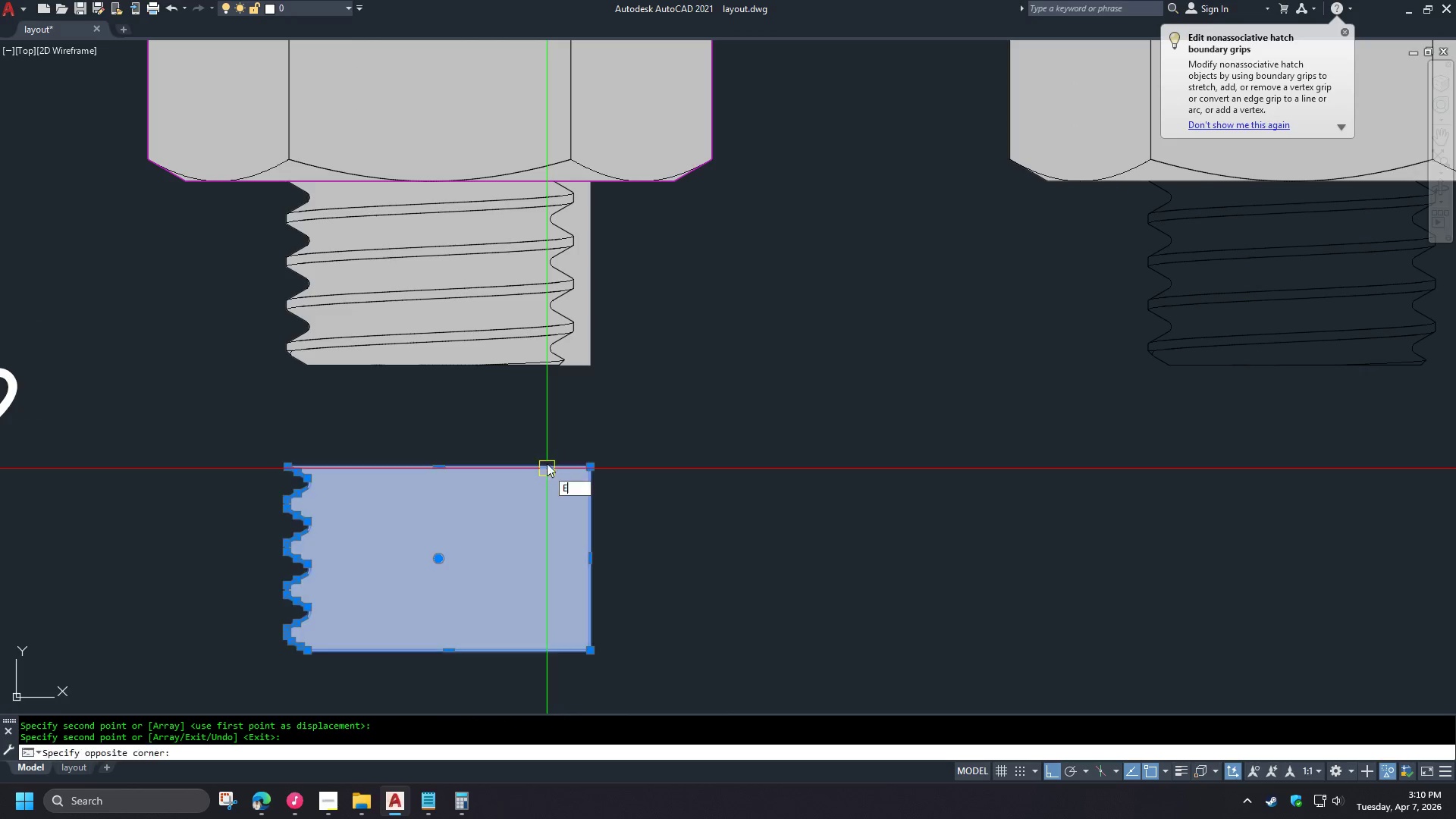 
key(Space)
 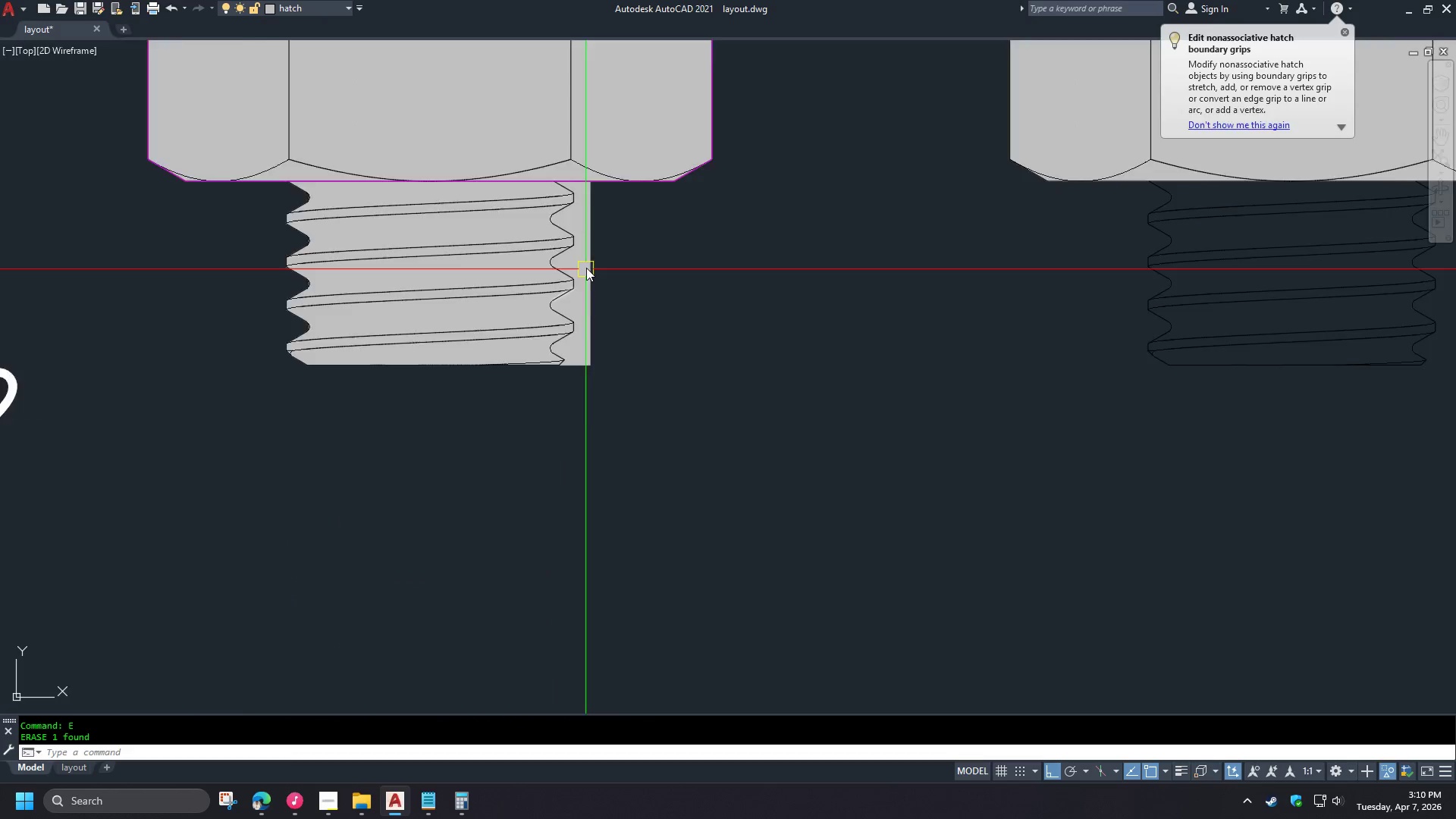 
scroll: coordinate [471, 493], scroll_direction: up, amount: 1.0
 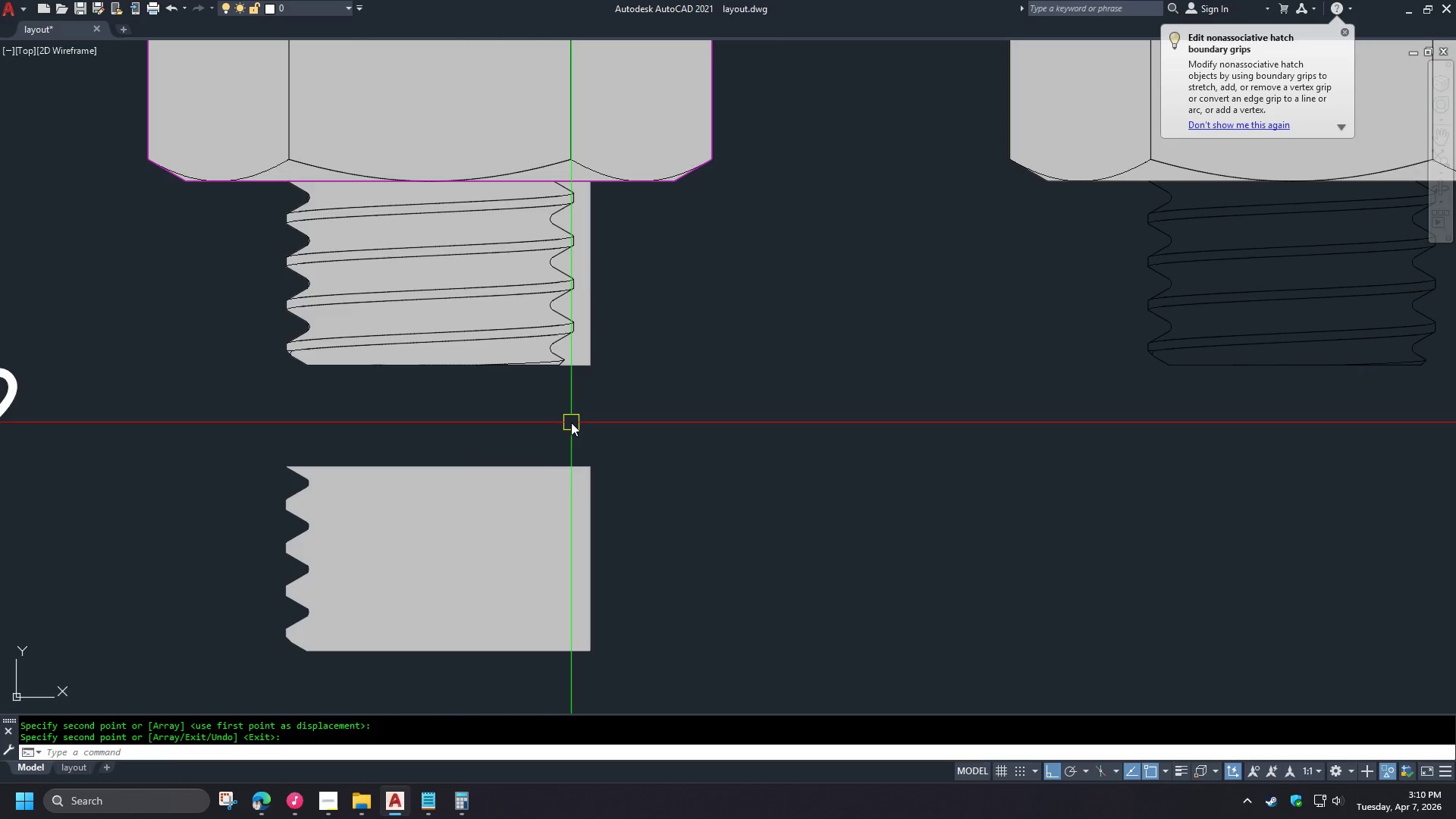 
left_click([576, 422])
 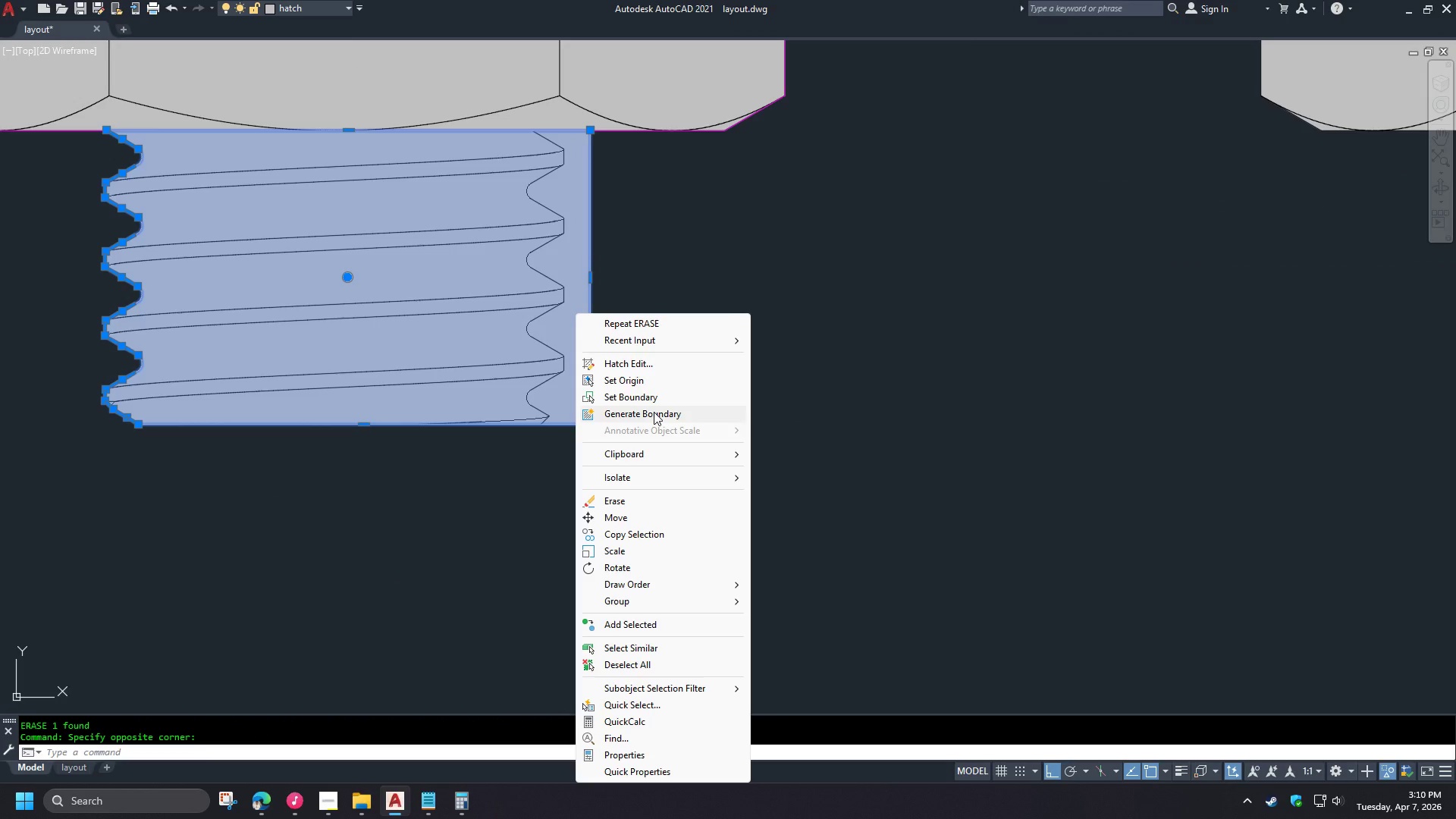 
left_click([654, 413])
 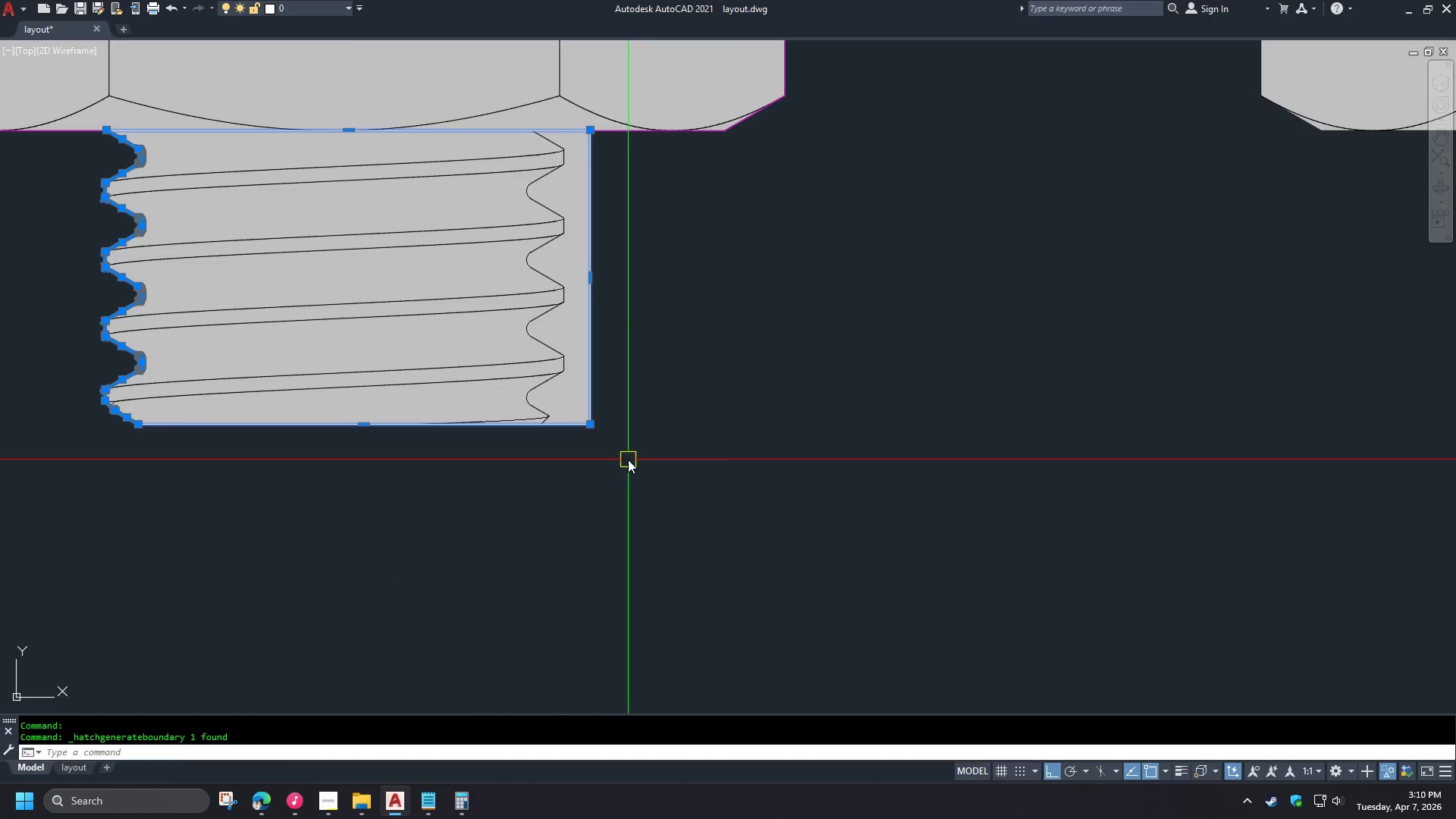 
scroll: coordinate [588, 265], scroll_direction: up, amount: 1.0
 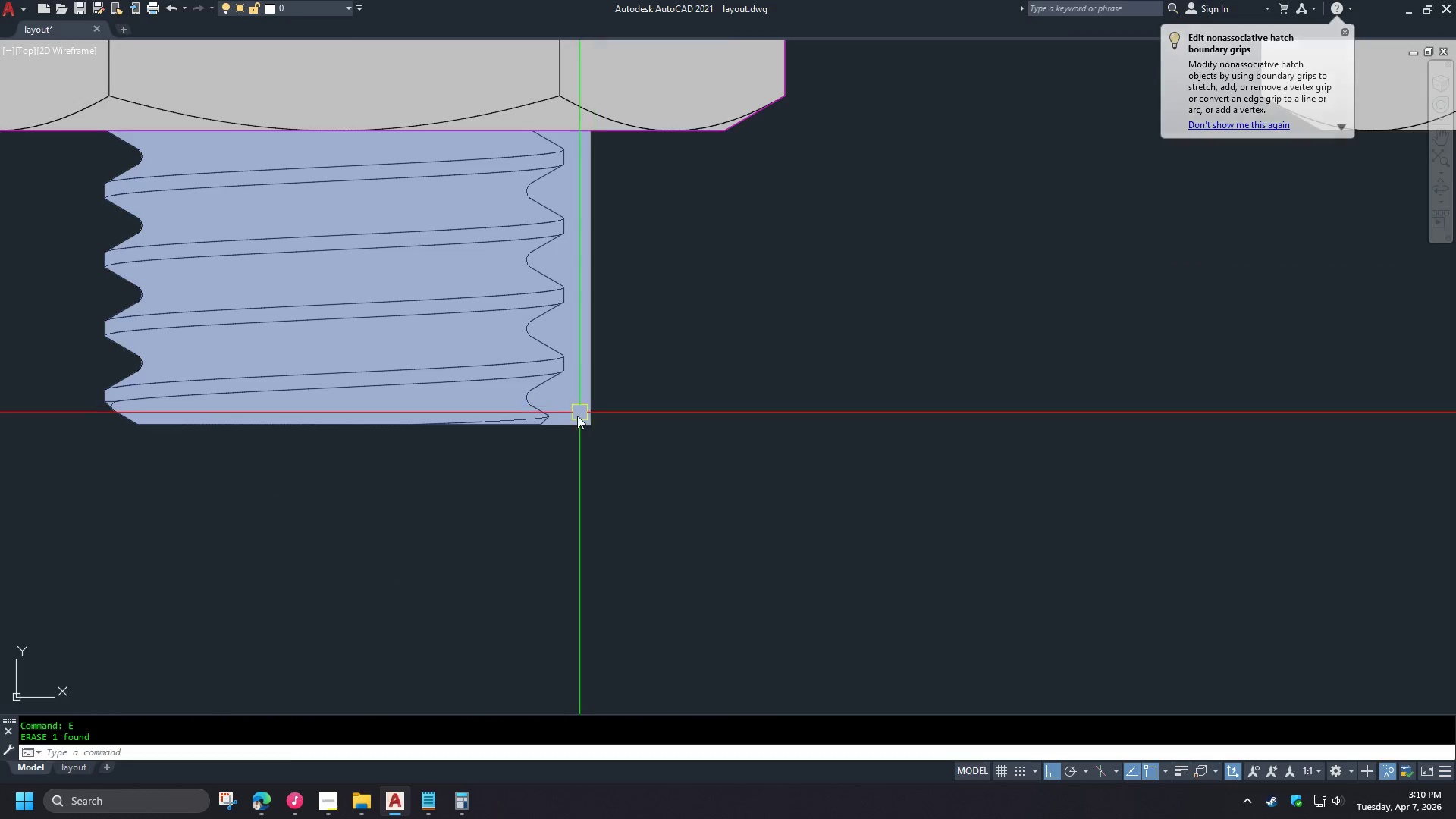 
key(Escape)
type(KMKA )
 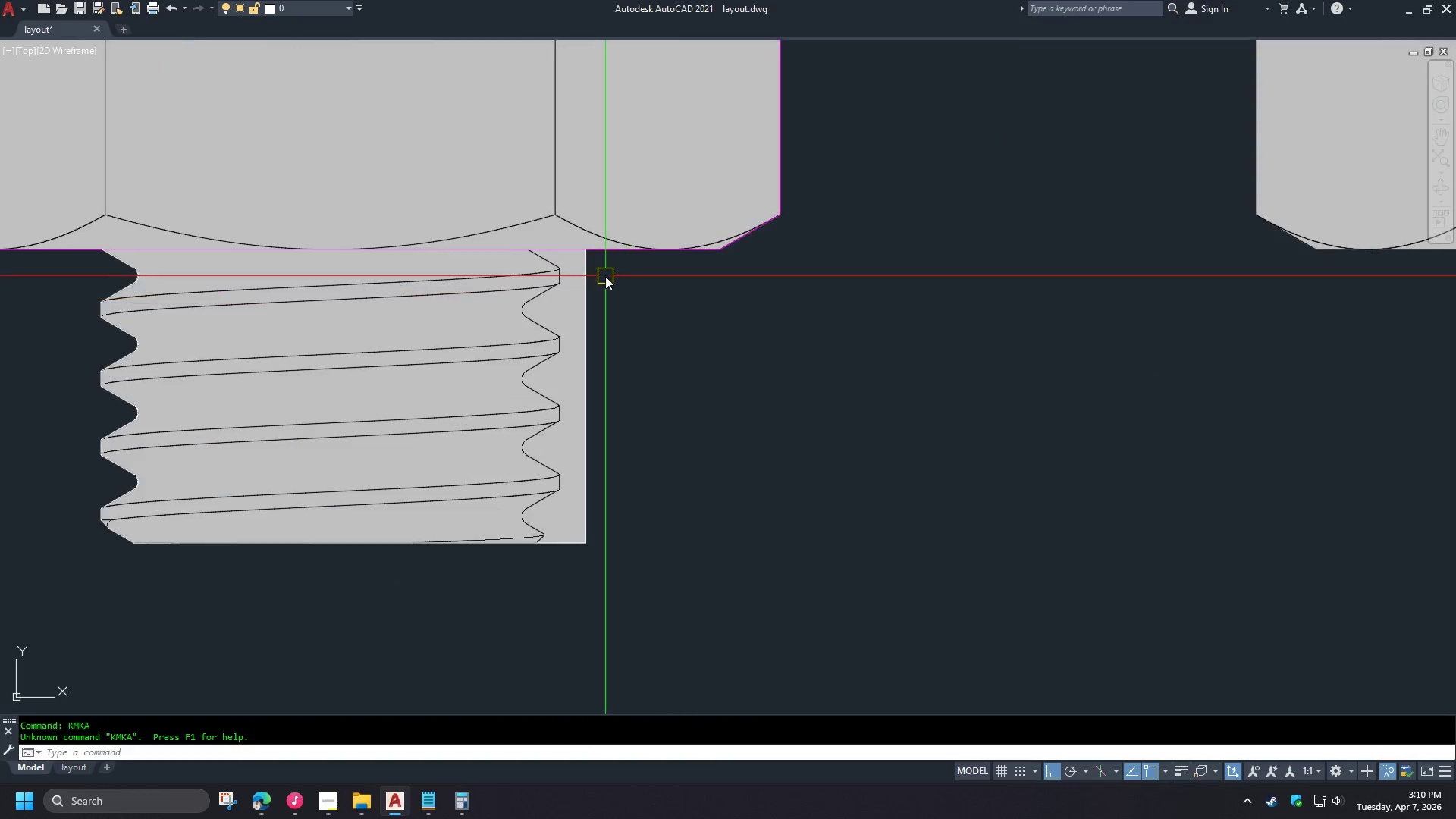 
key(Escape)
 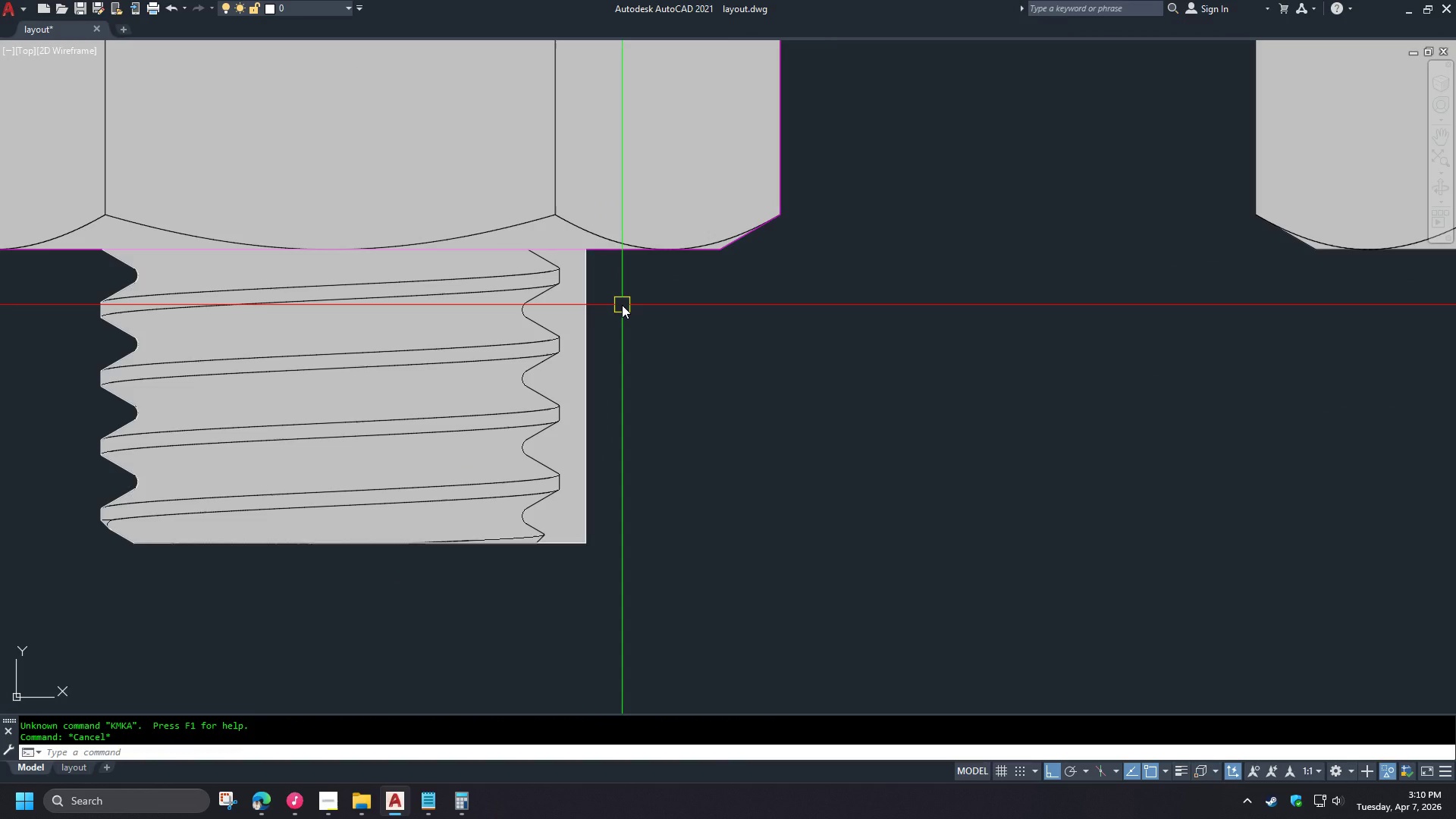 
key(M)
 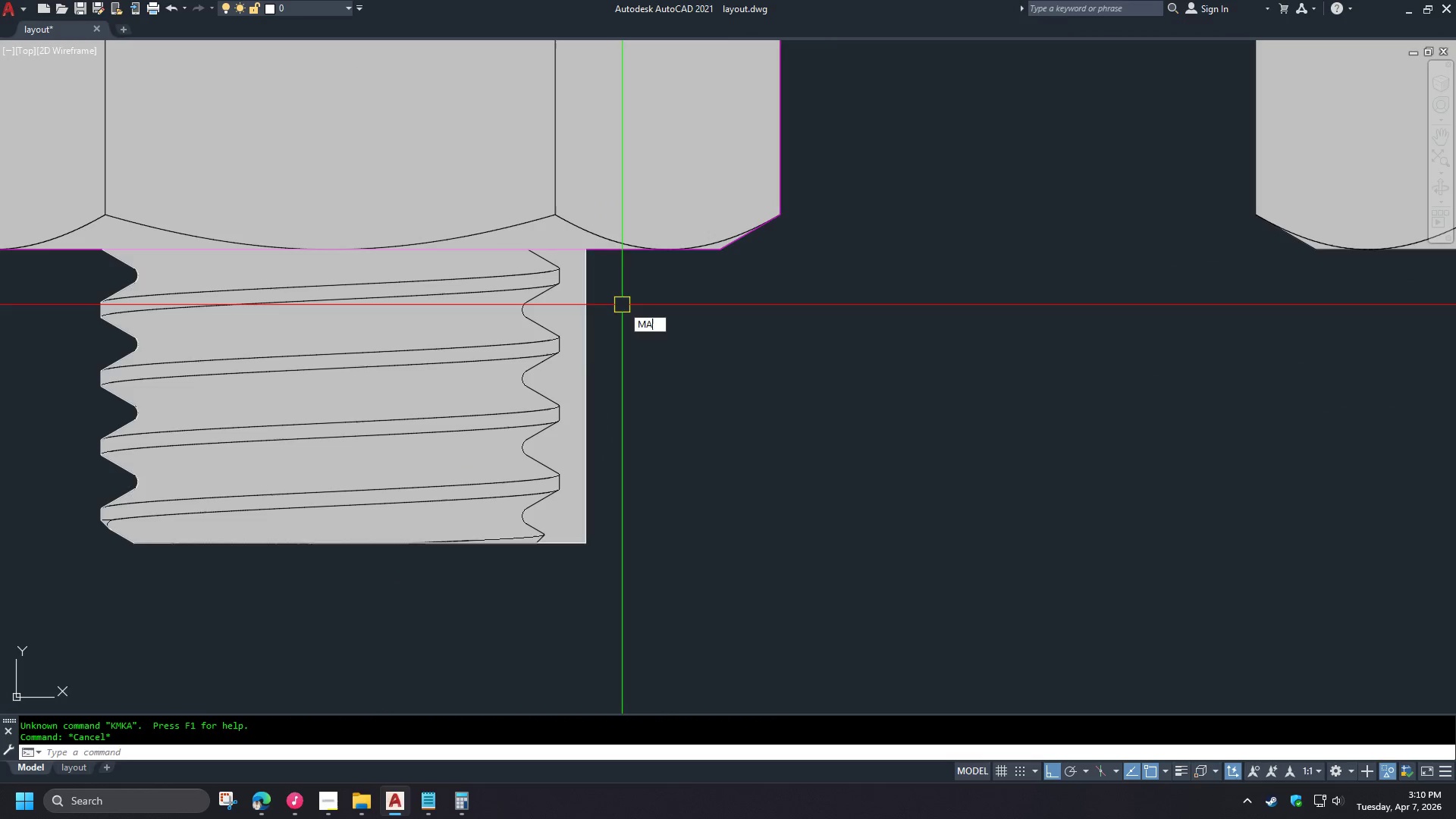 
scroll: coordinate [601, 476], scroll_direction: down, amount: 1.0
 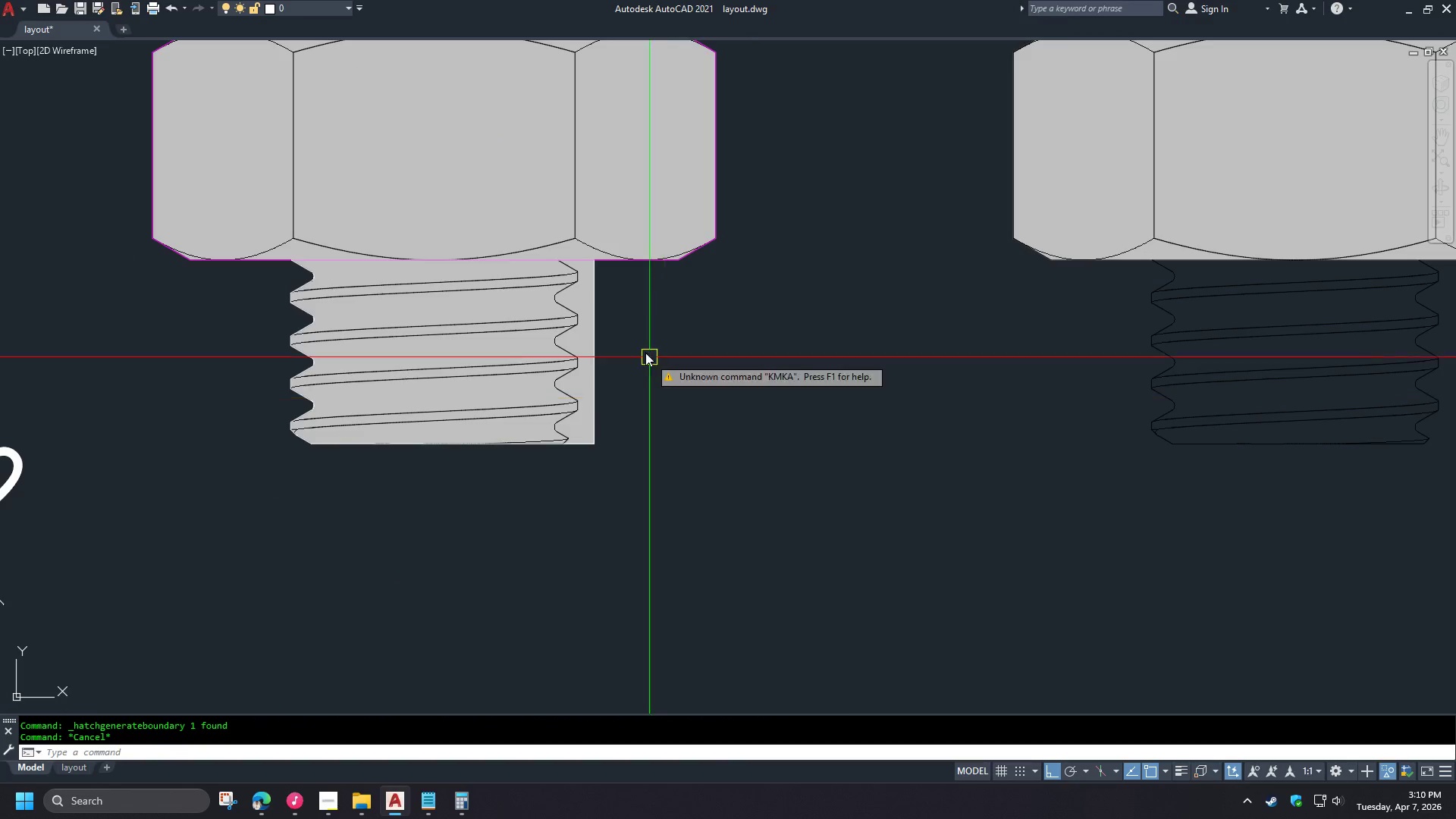 
key(A)
 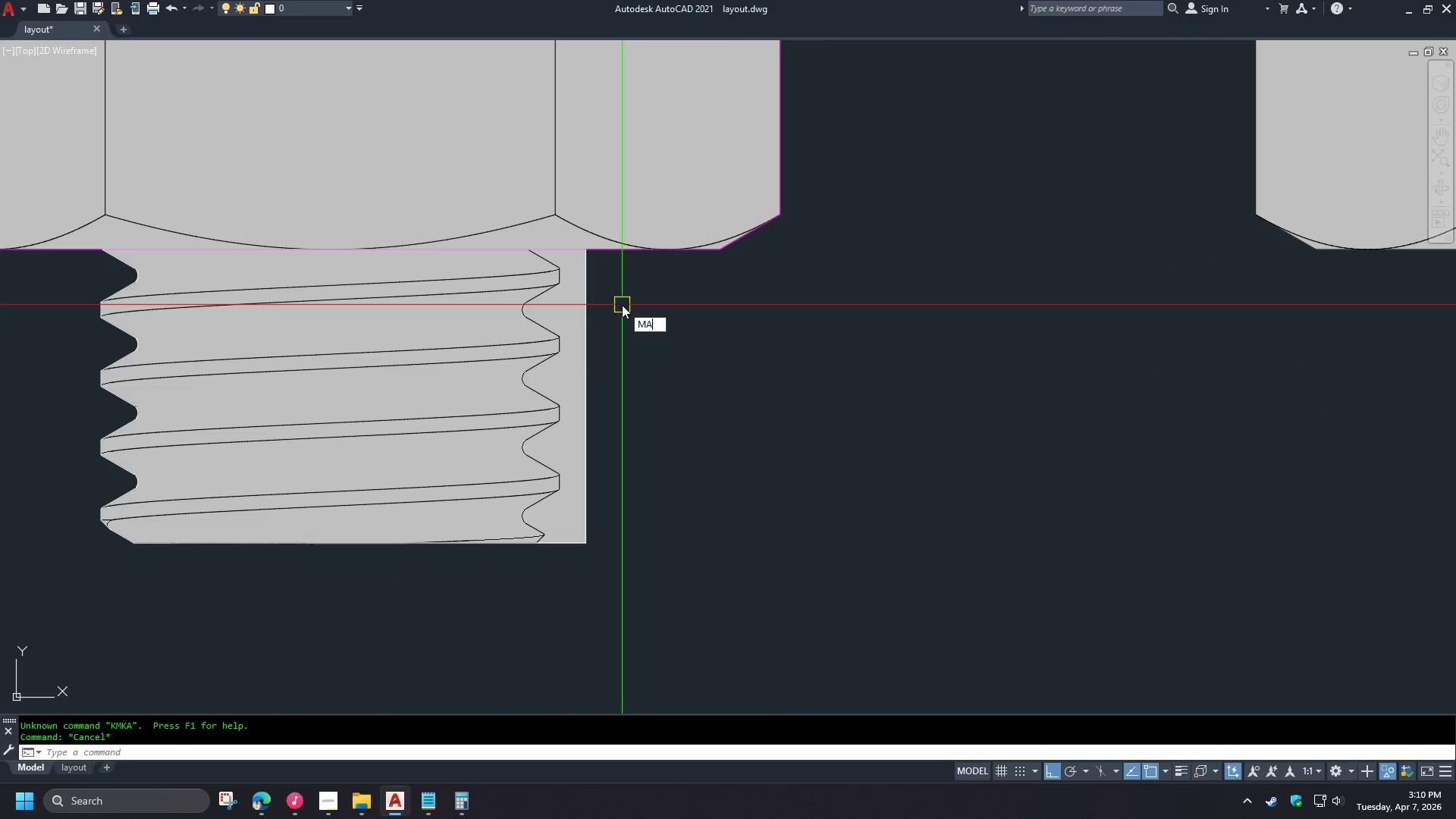 
key(Space)
 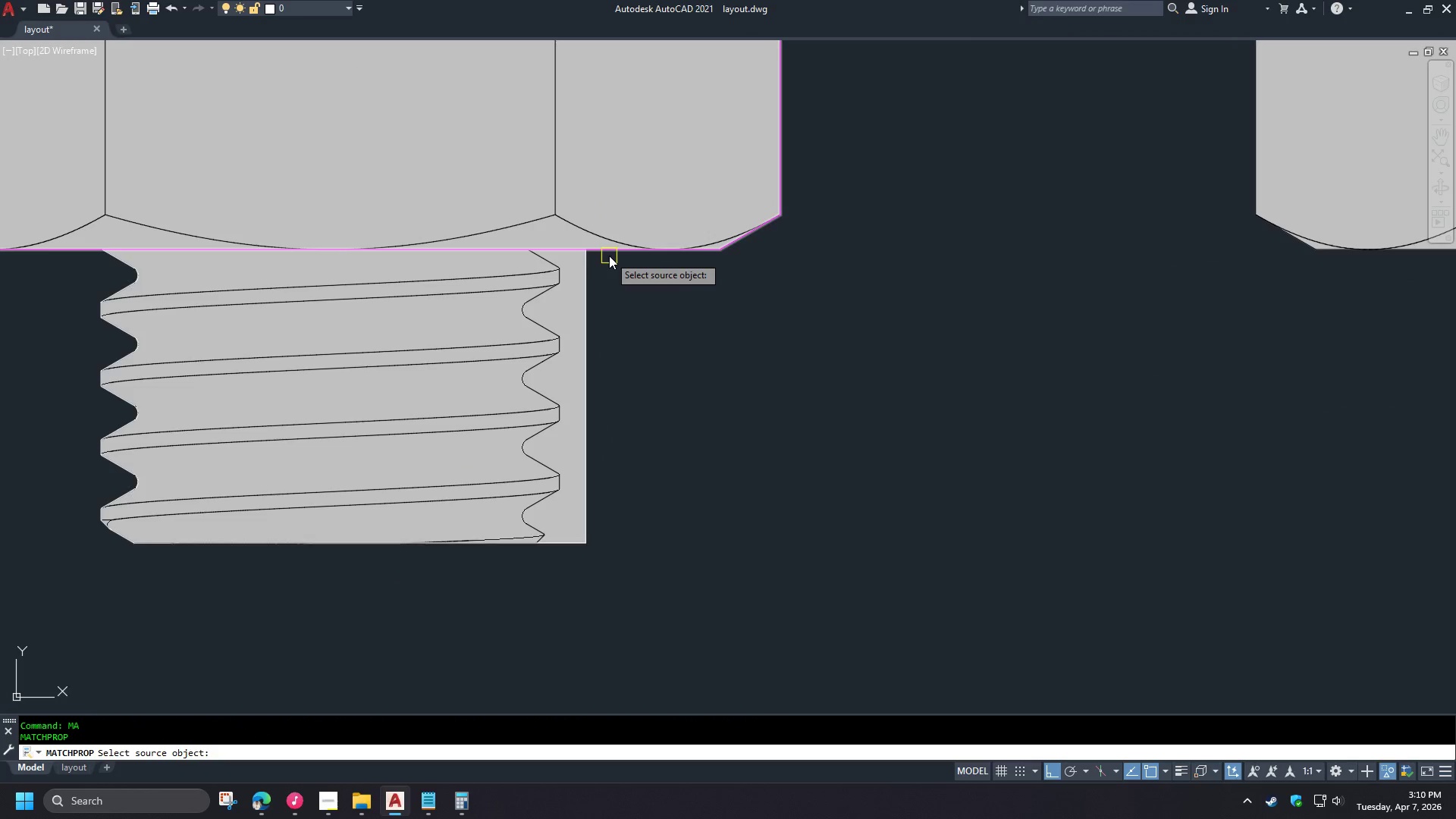 
left_click([609, 256])
 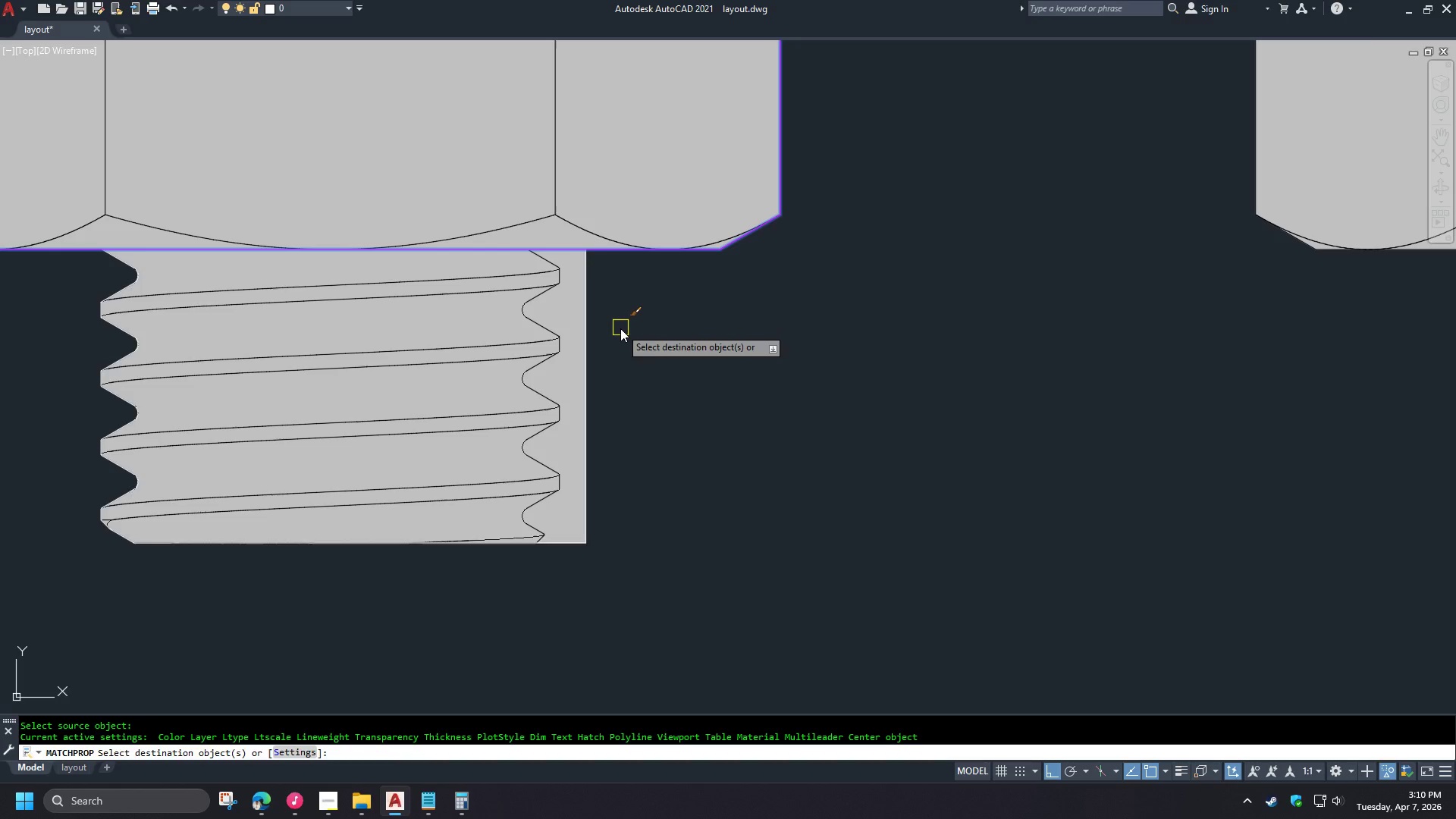 
scroll: coordinate [606, 278], scroll_direction: up, amount: 1.0
 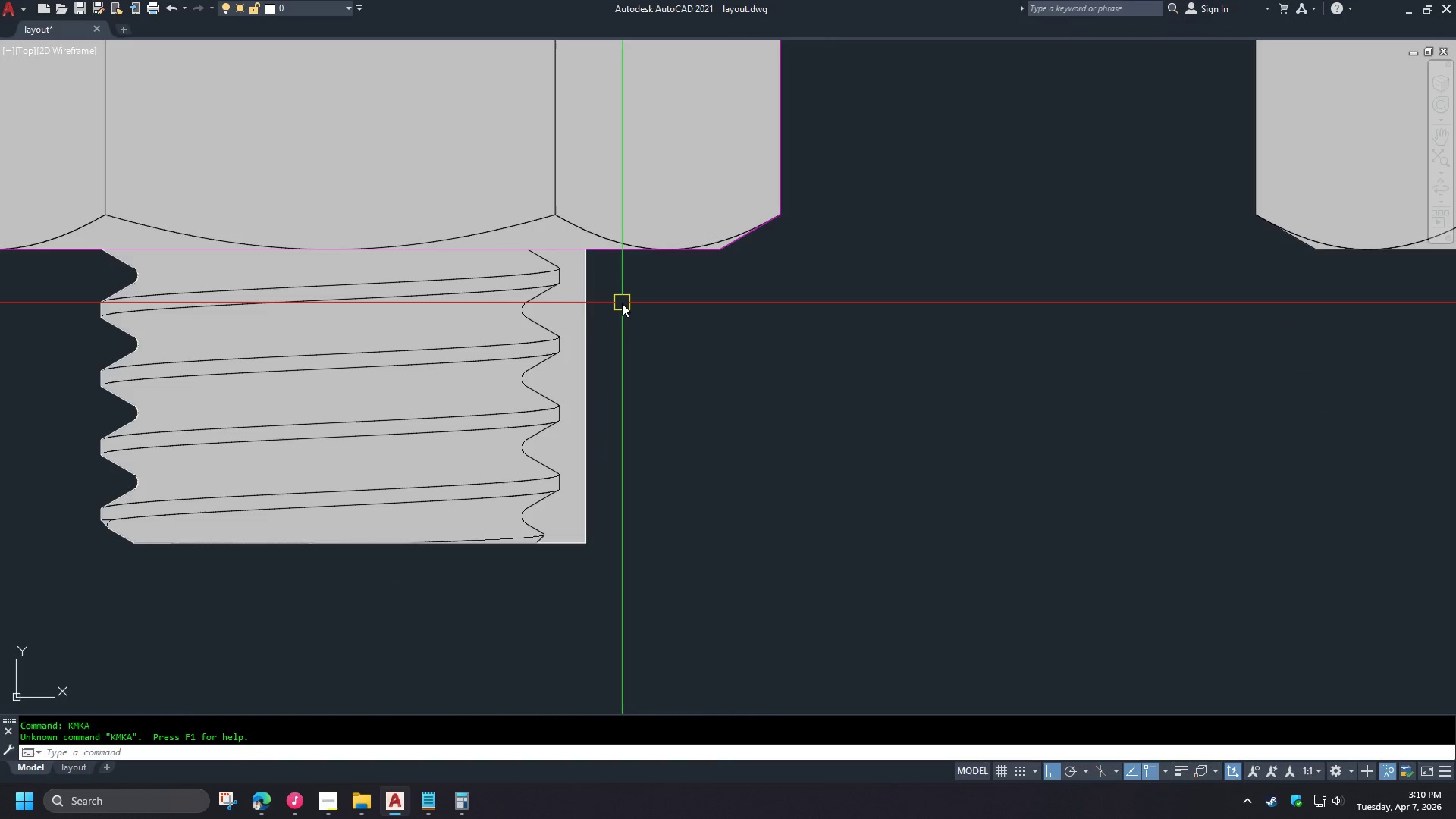 
left_click([592, 330])
 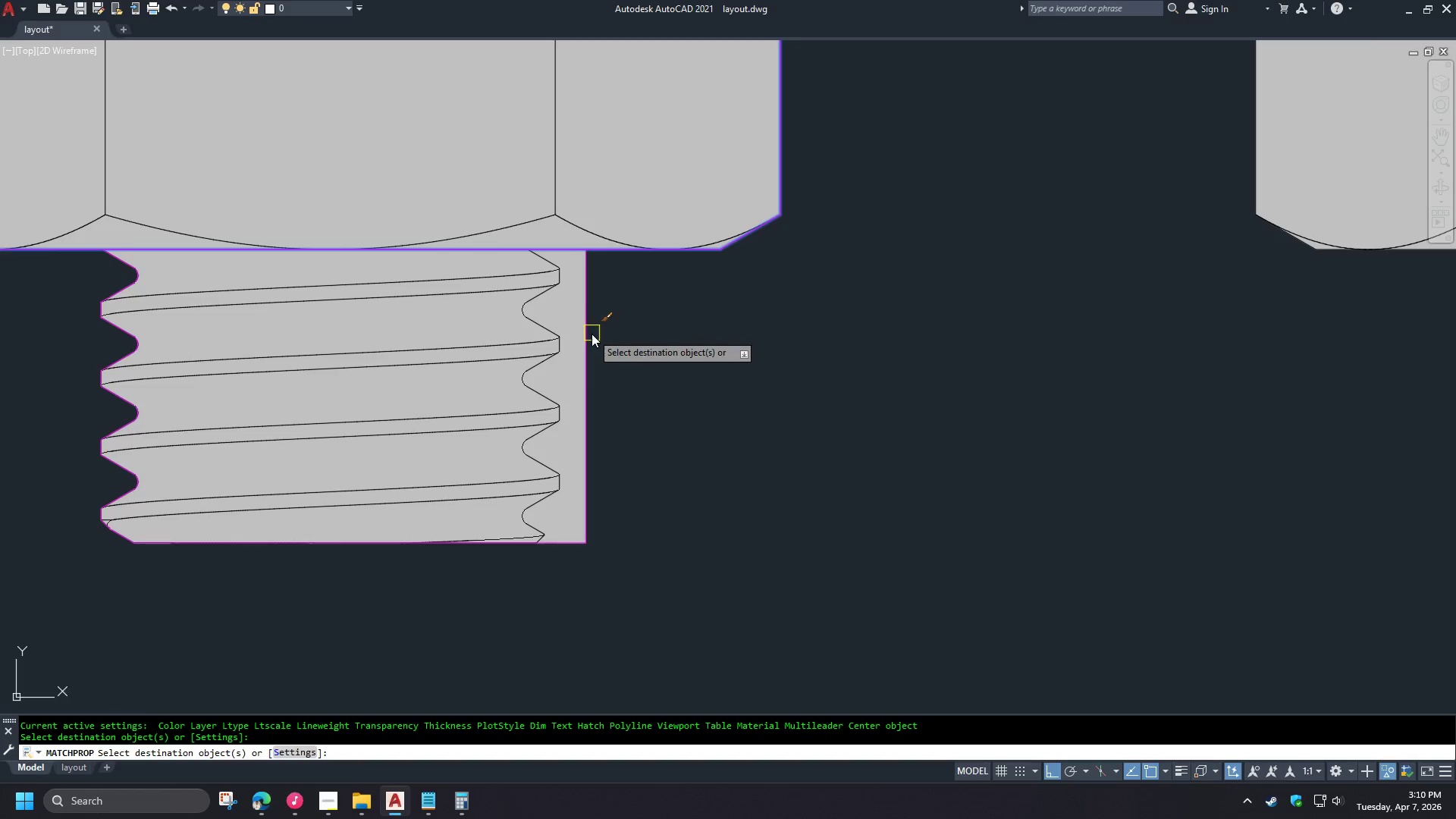 
key(Space)
 